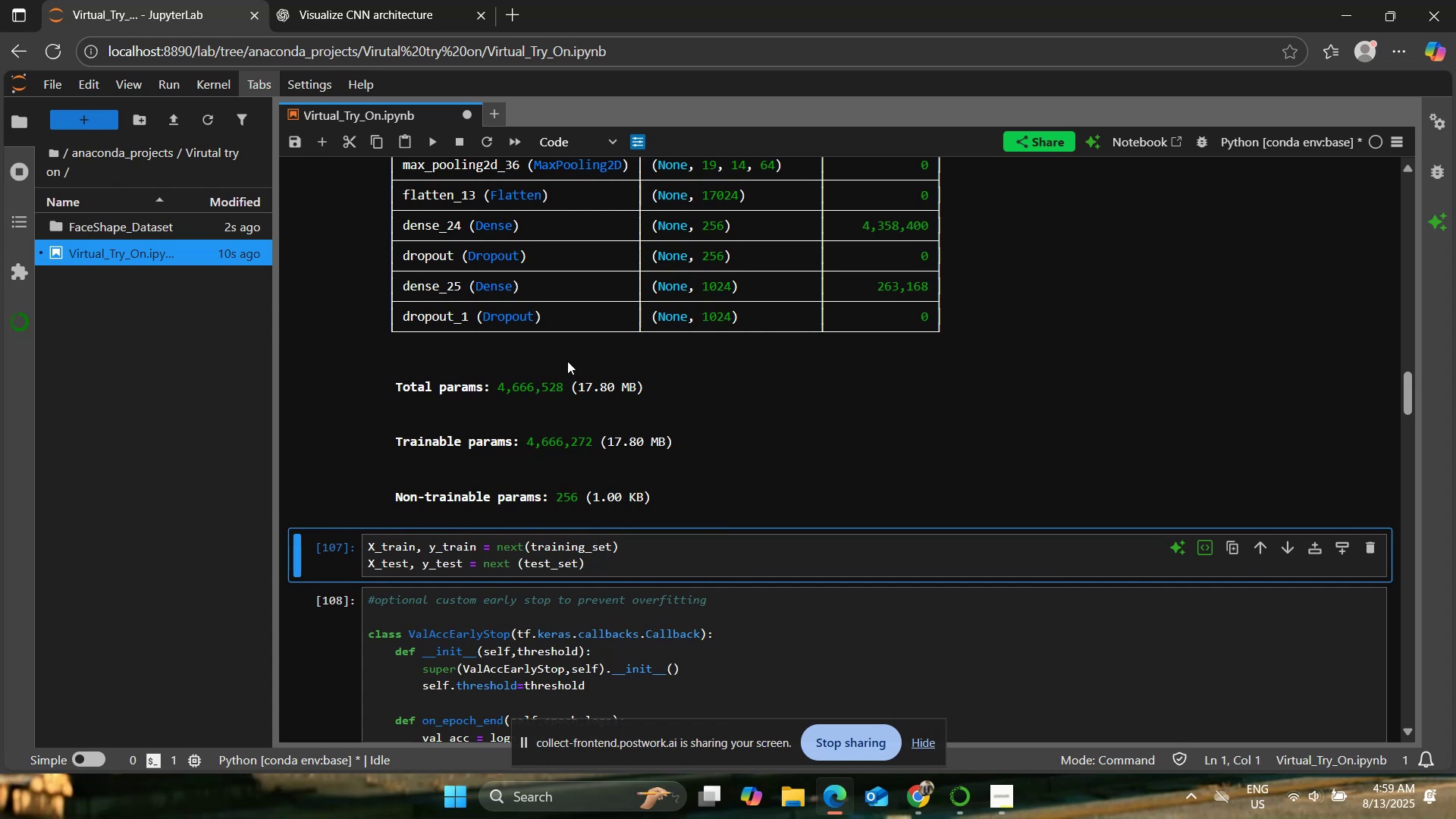 
wait(37.94)
 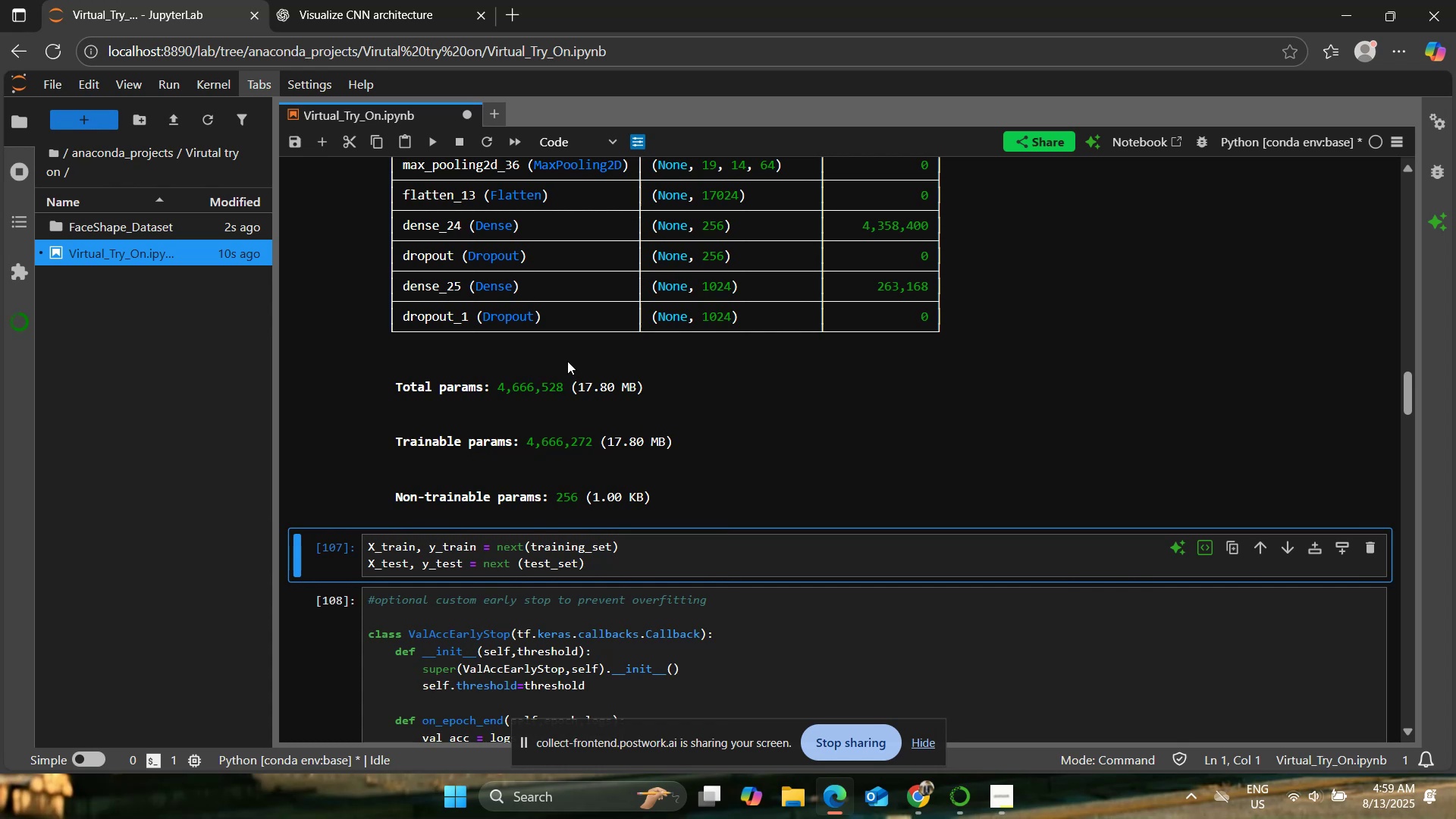 
left_click([476, 549])
 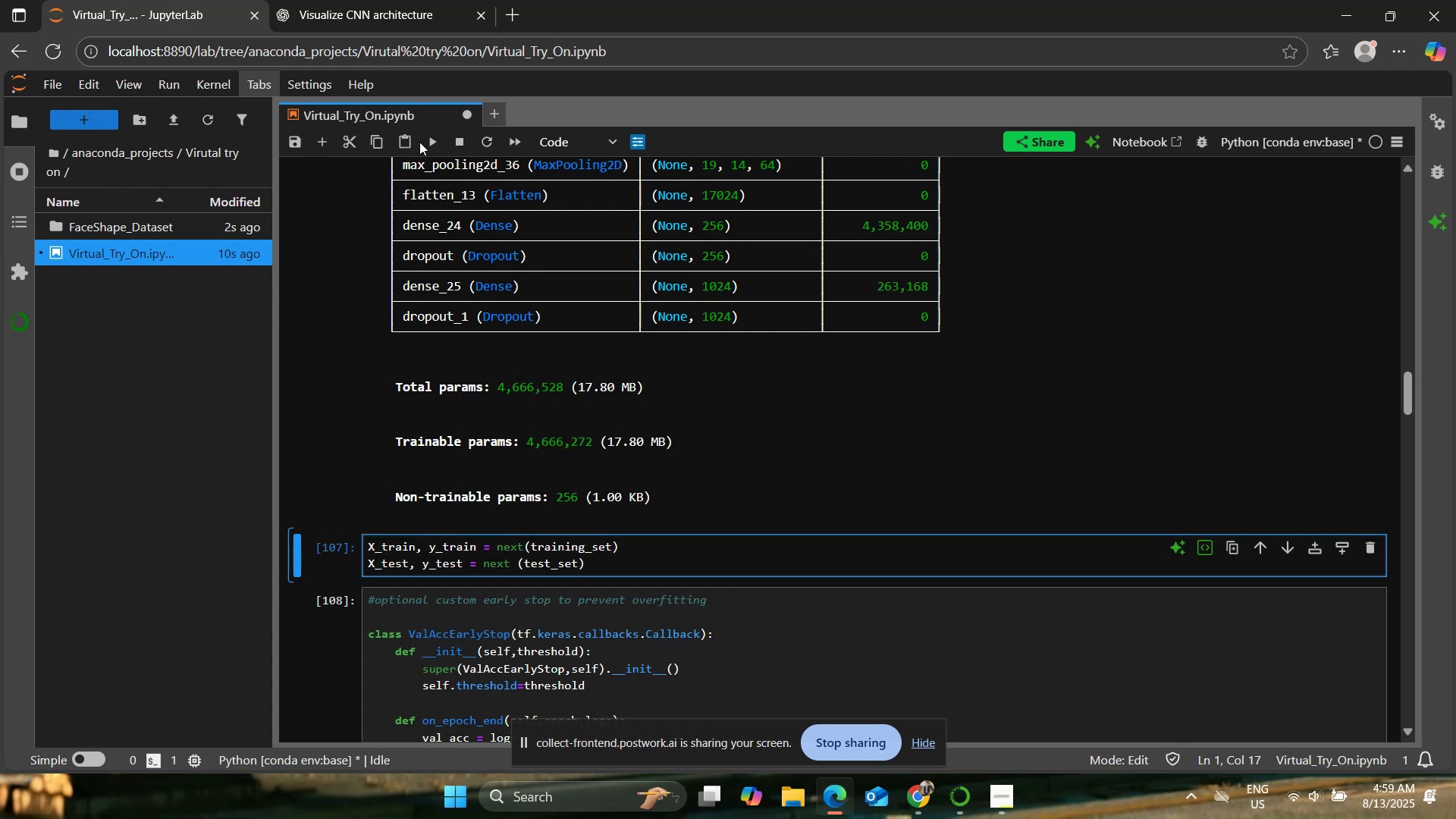 
left_click([428, 142])
 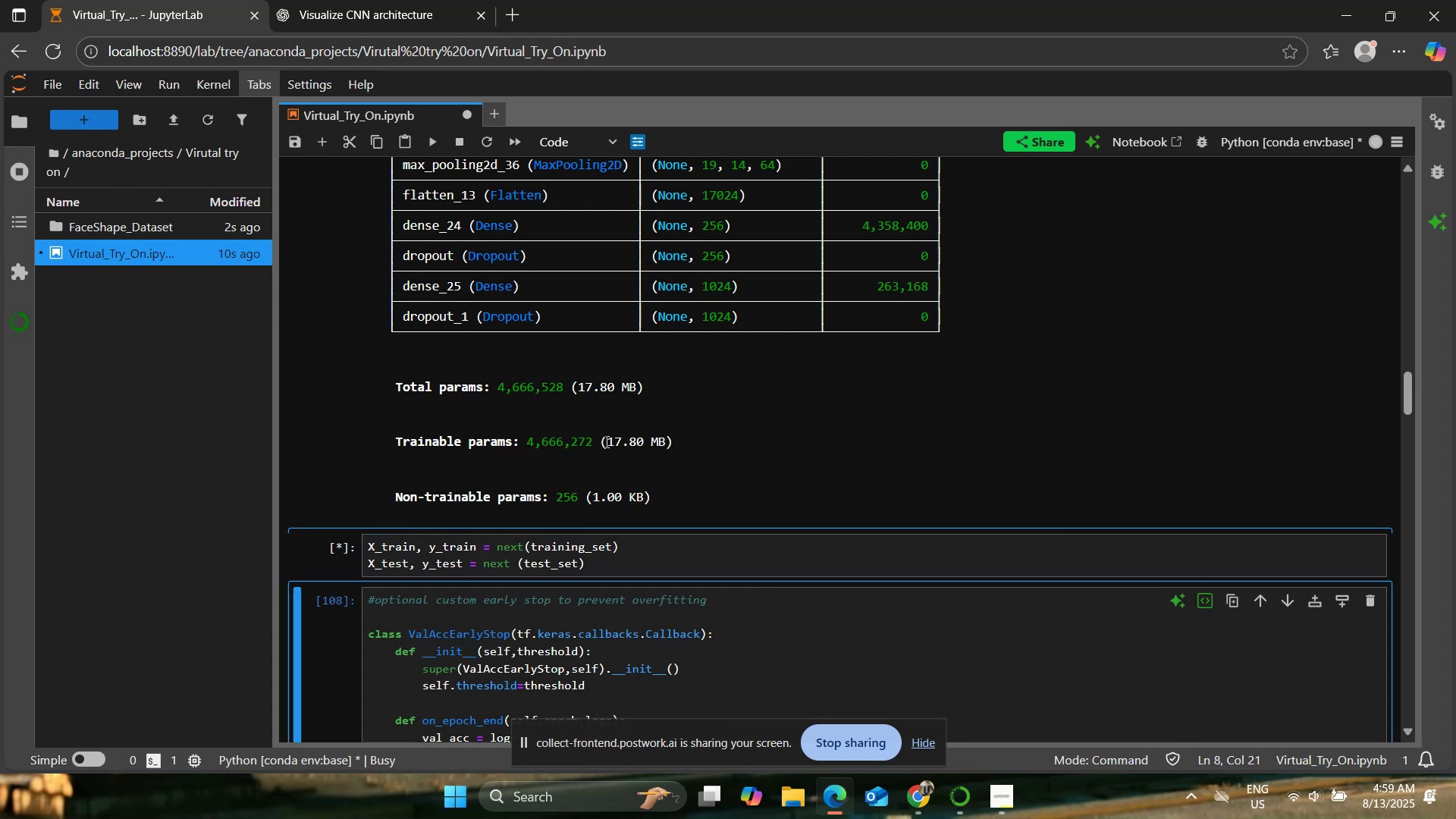 
scroll: coordinate [607, 413], scroll_direction: down, amount: 4.0
 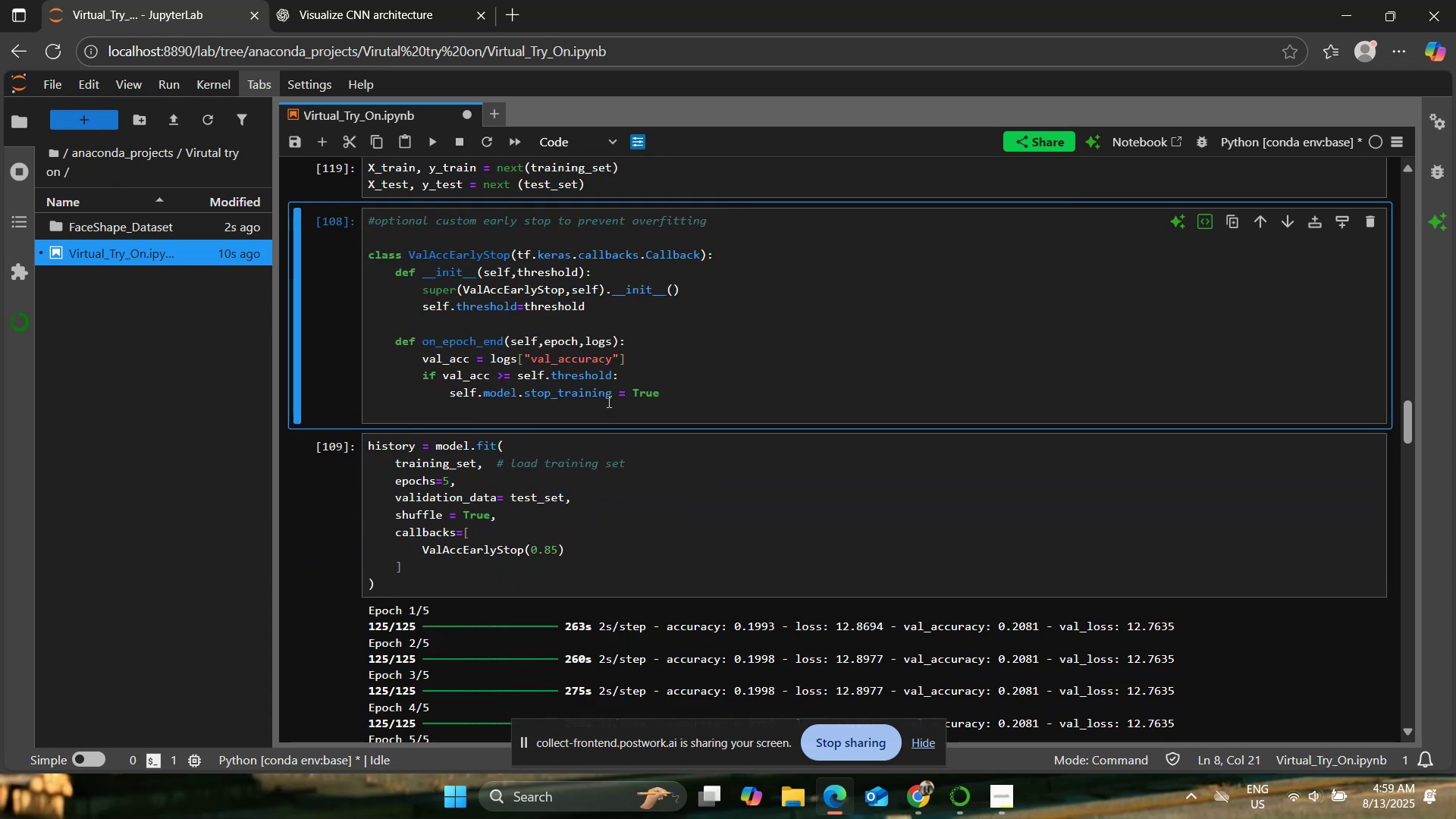 
left_click([607, 401])
 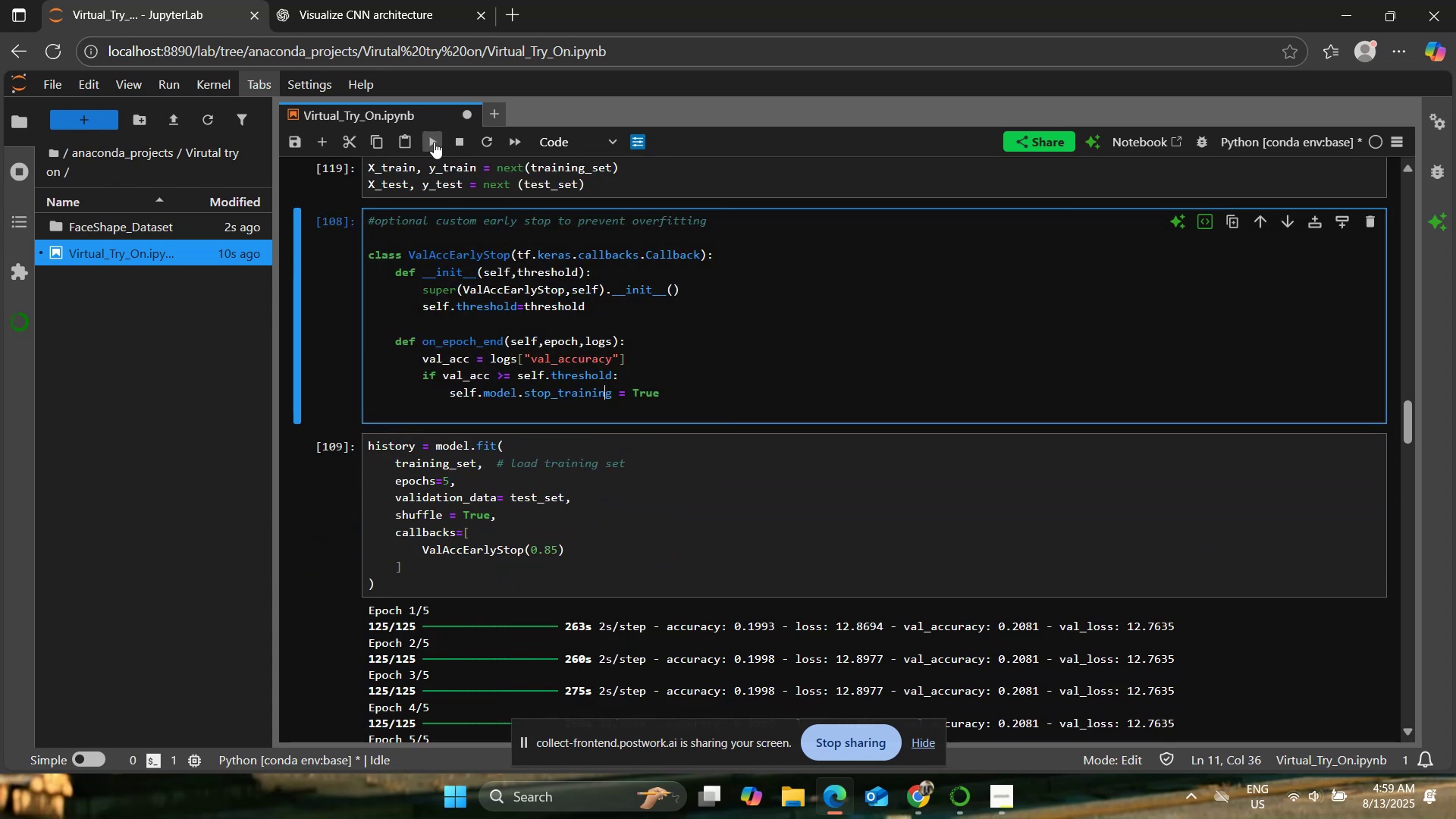 
left_click([434, 142])
 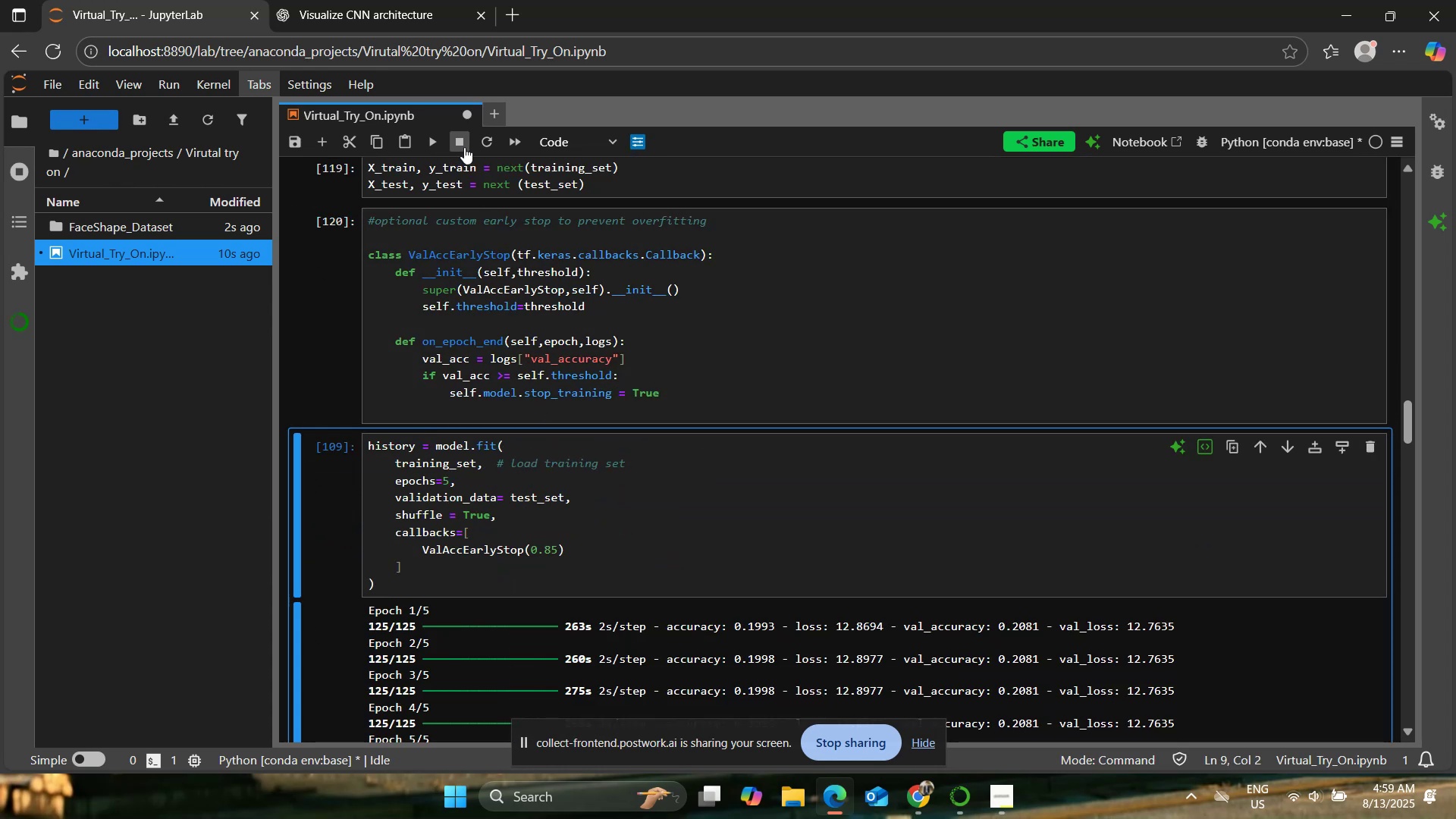 
left_click([436, 142])
 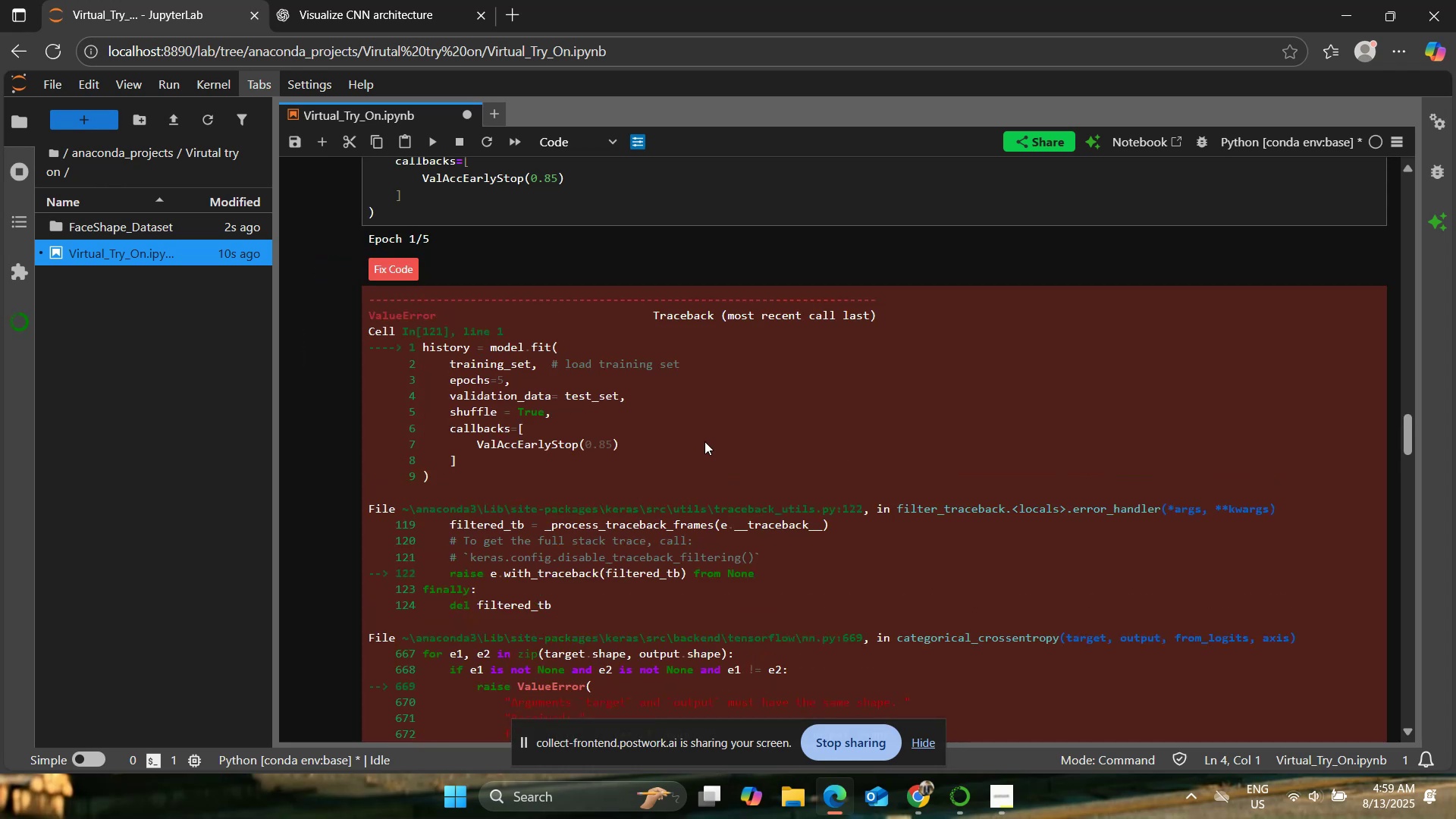 
scroll: coordinate [704, 441], scroll_direction: up, amount: 1.0
 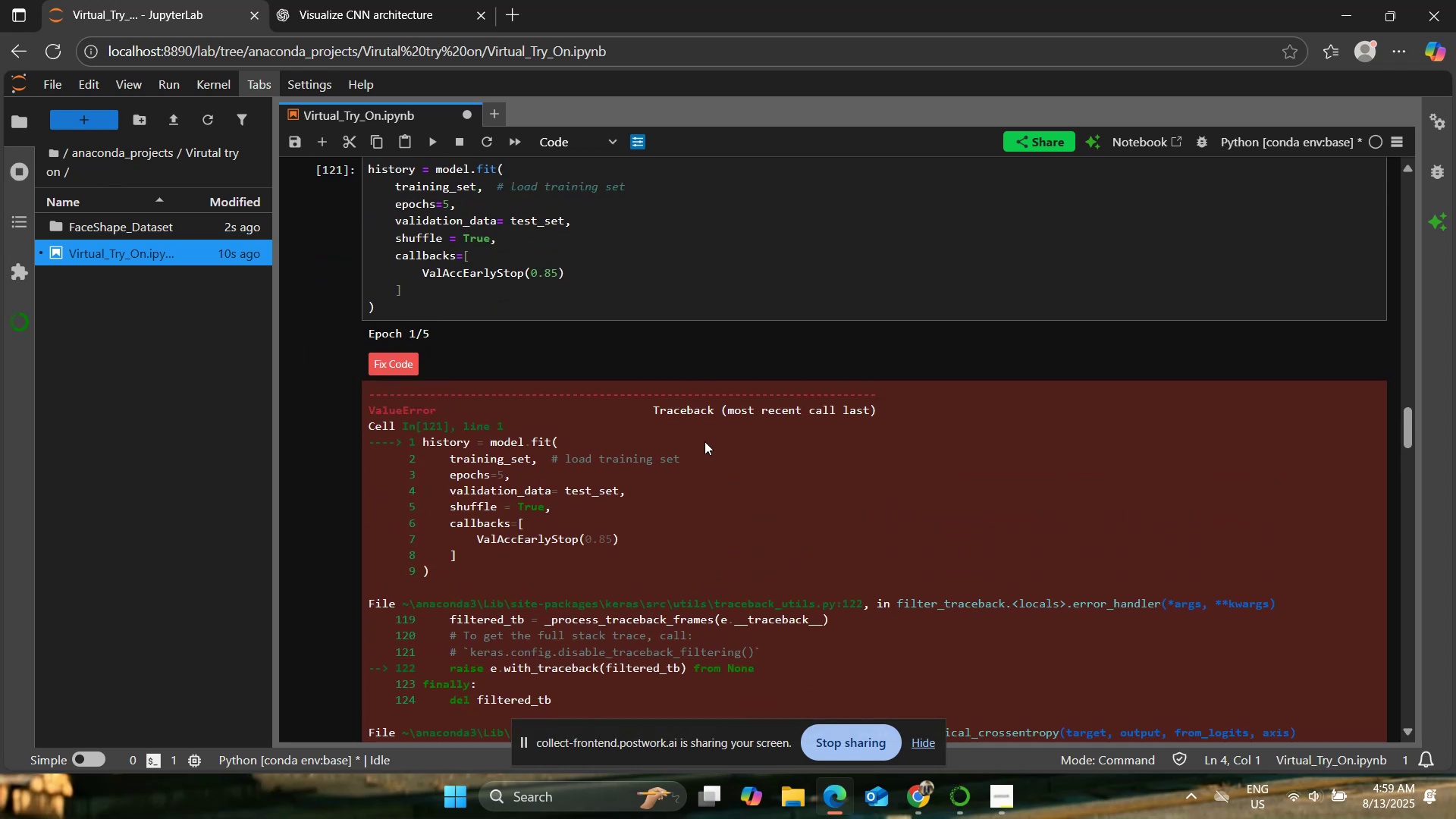 
scroll: coordinate [704, 441], scroll_direction: down, amount: 3.0
 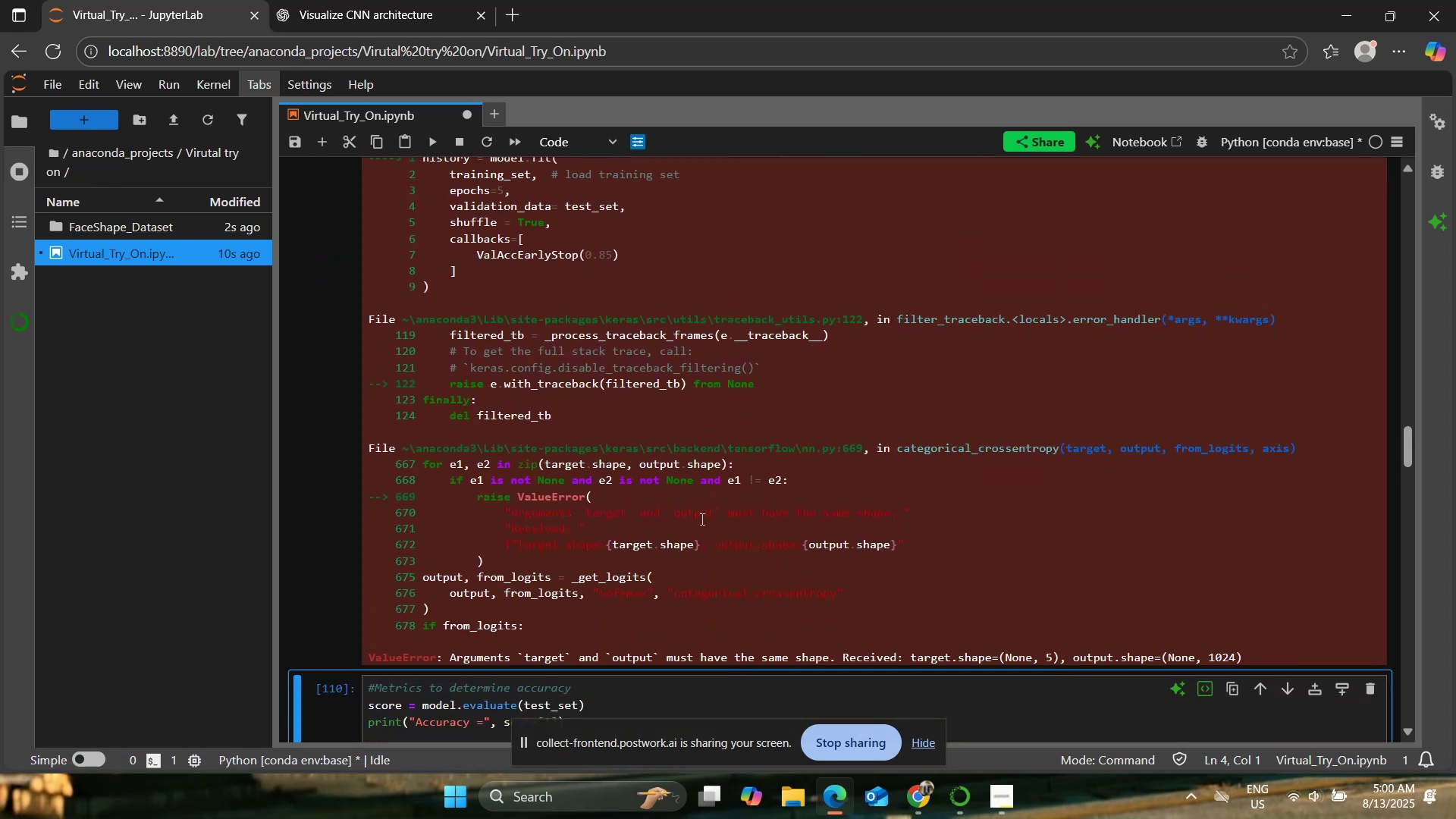 
wait(7.36)
 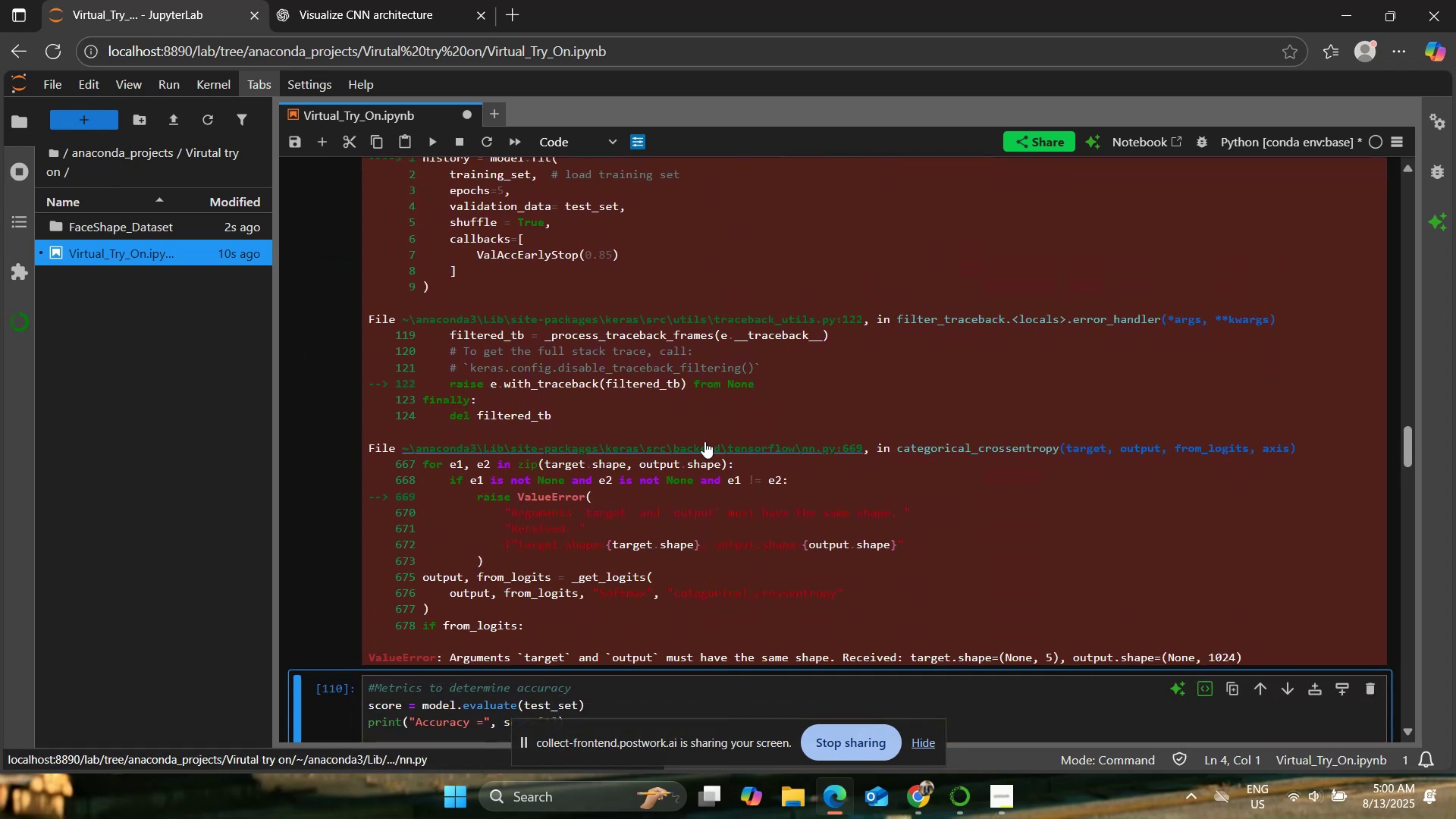 
scroll: coordinate [701, 521], scroll_direction: up, amount: 4.0
 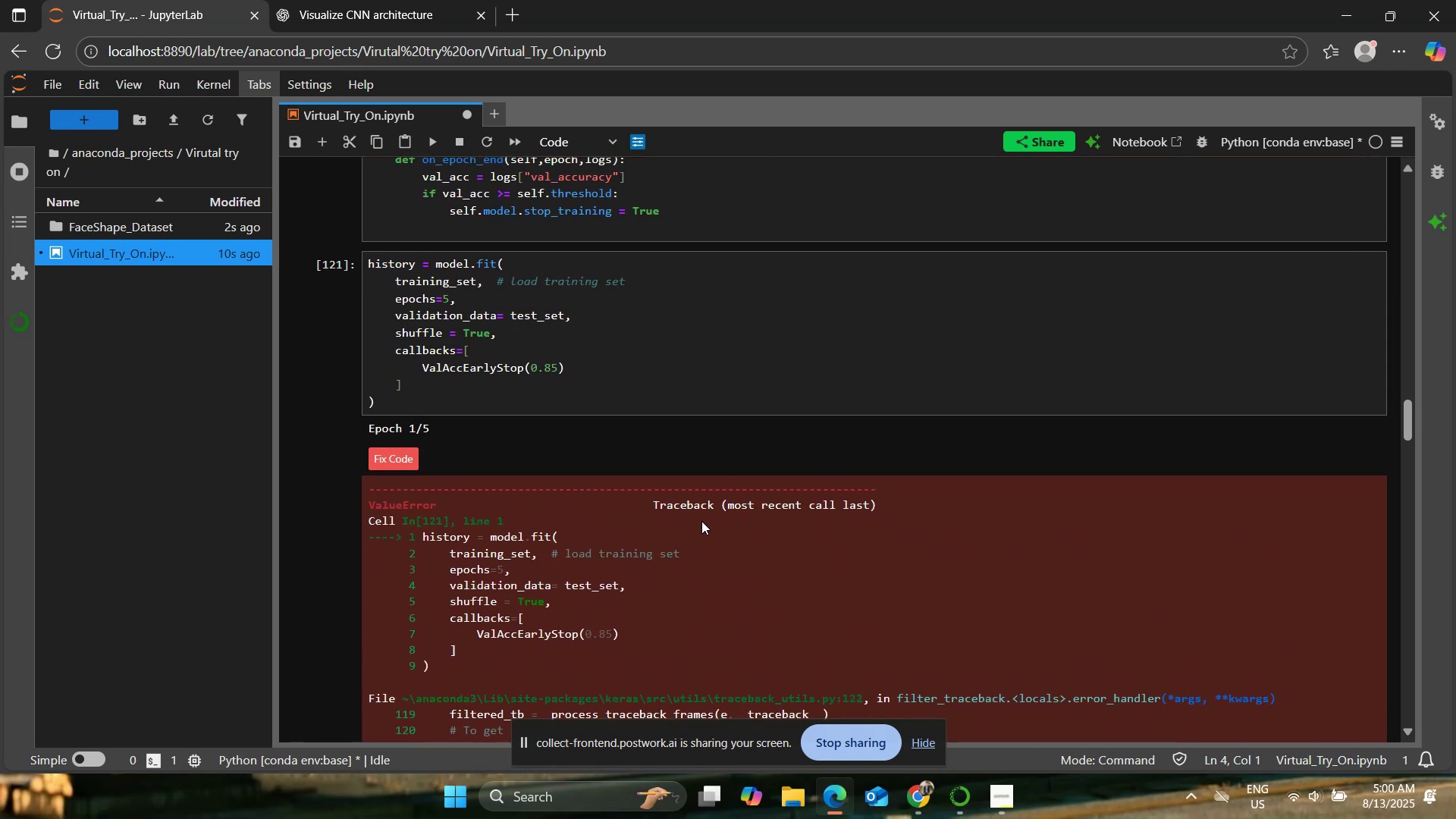 
scroll: coordinate [701, 521], scroll_direction: down, amount: 3.0
 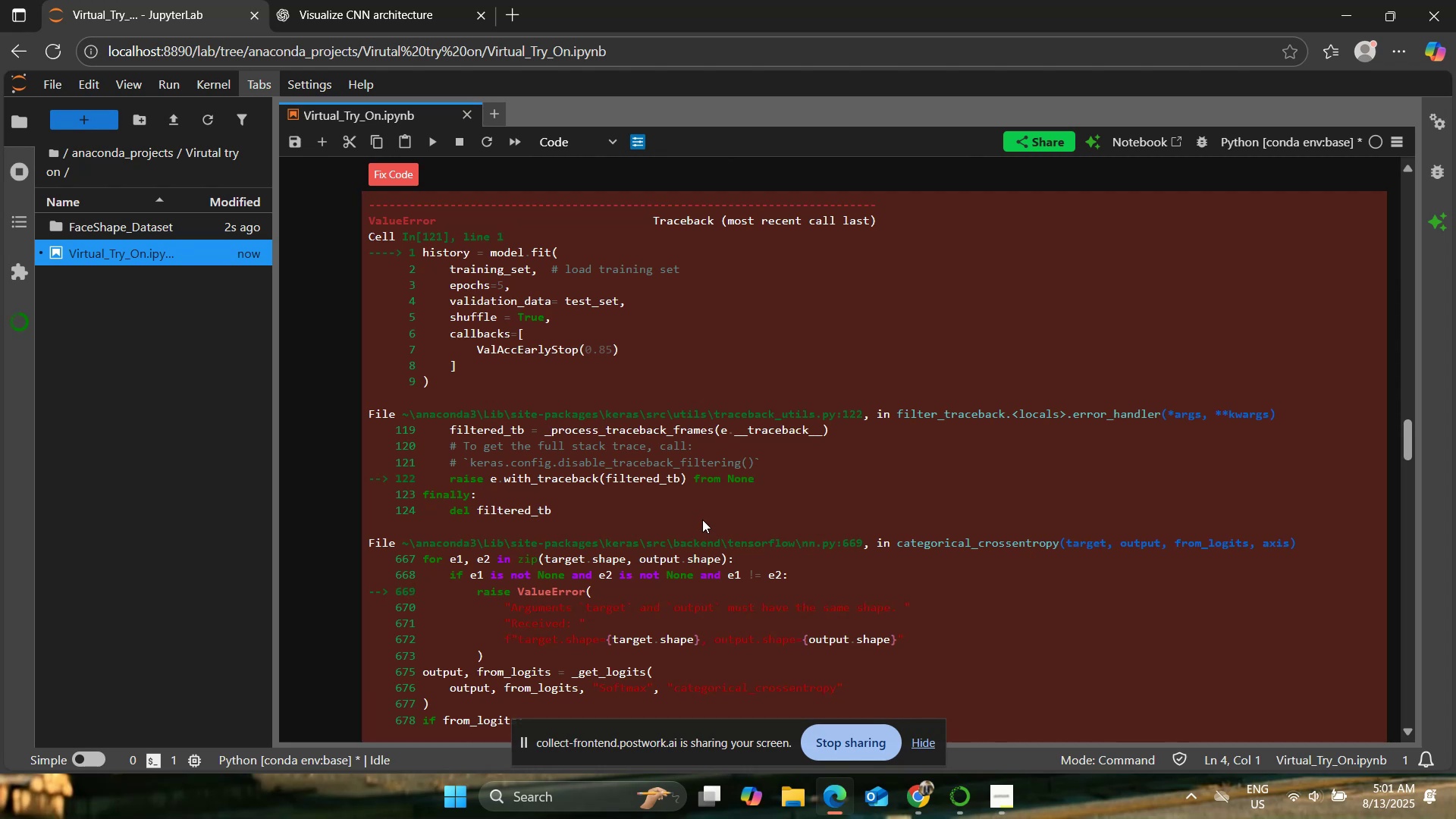 
wait(56.64)
 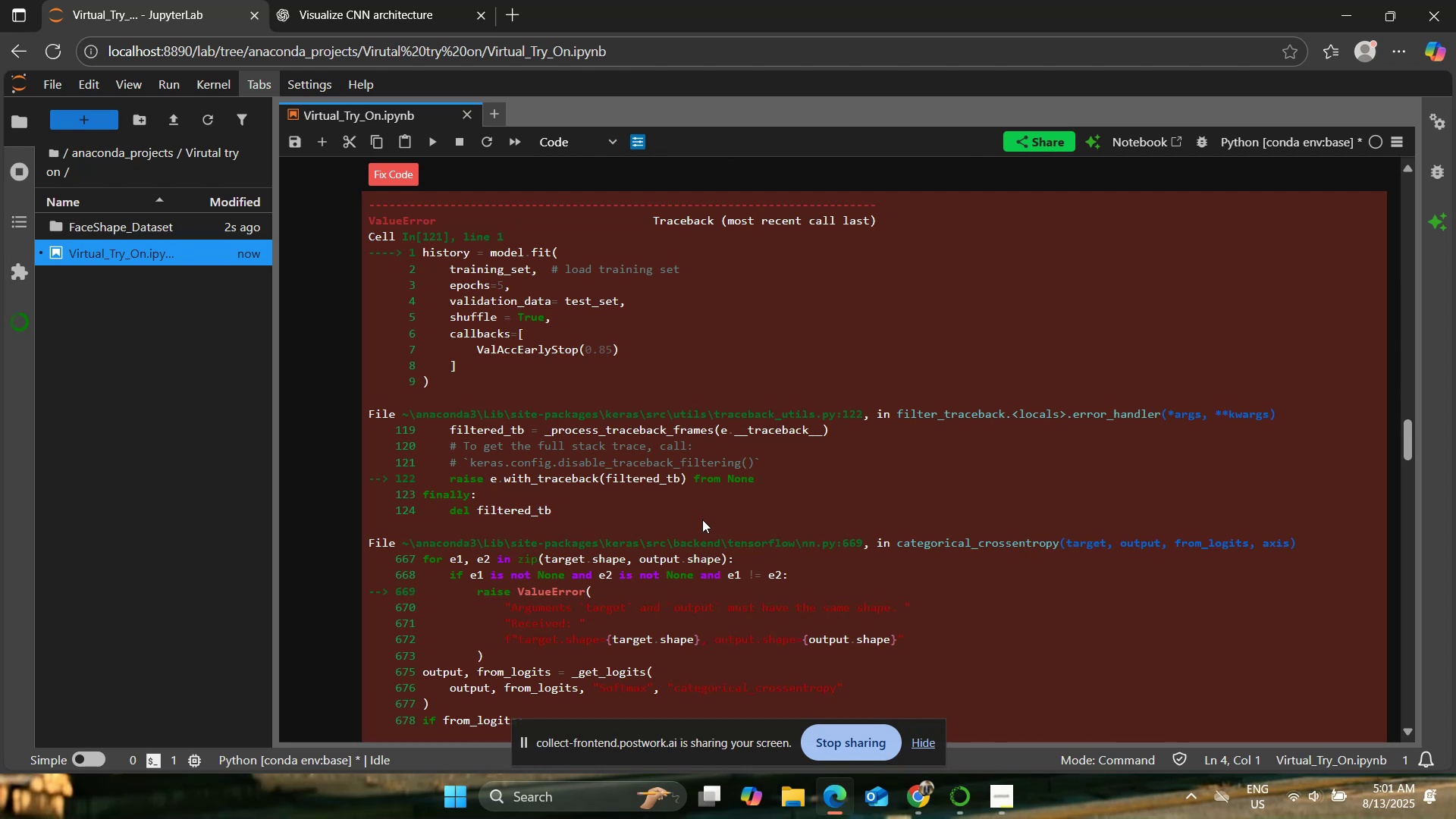 
double_click([598, 477])
 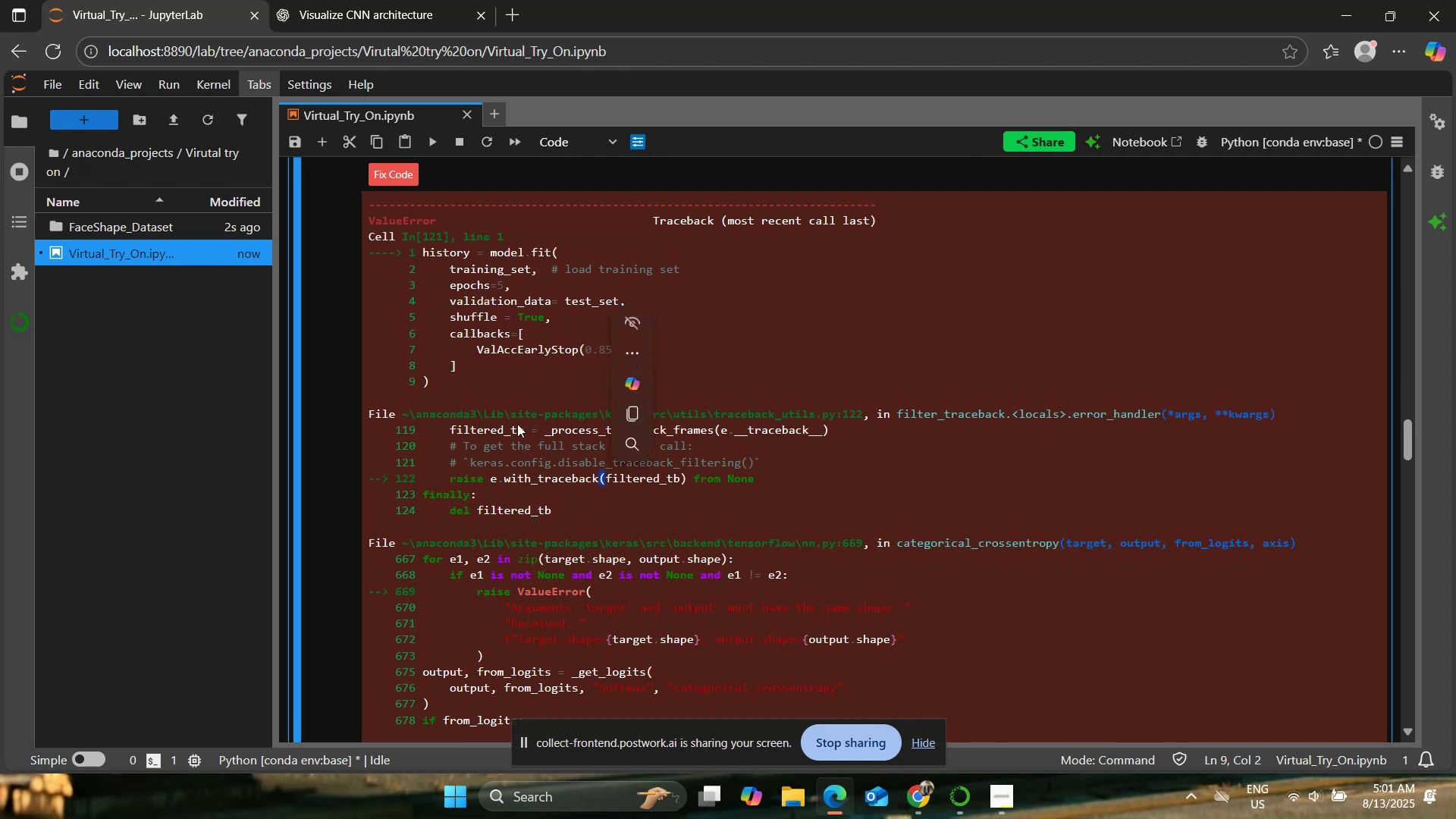 
scroll: coordinate [502, 390], scroll_direction: up, amount: 1.0
 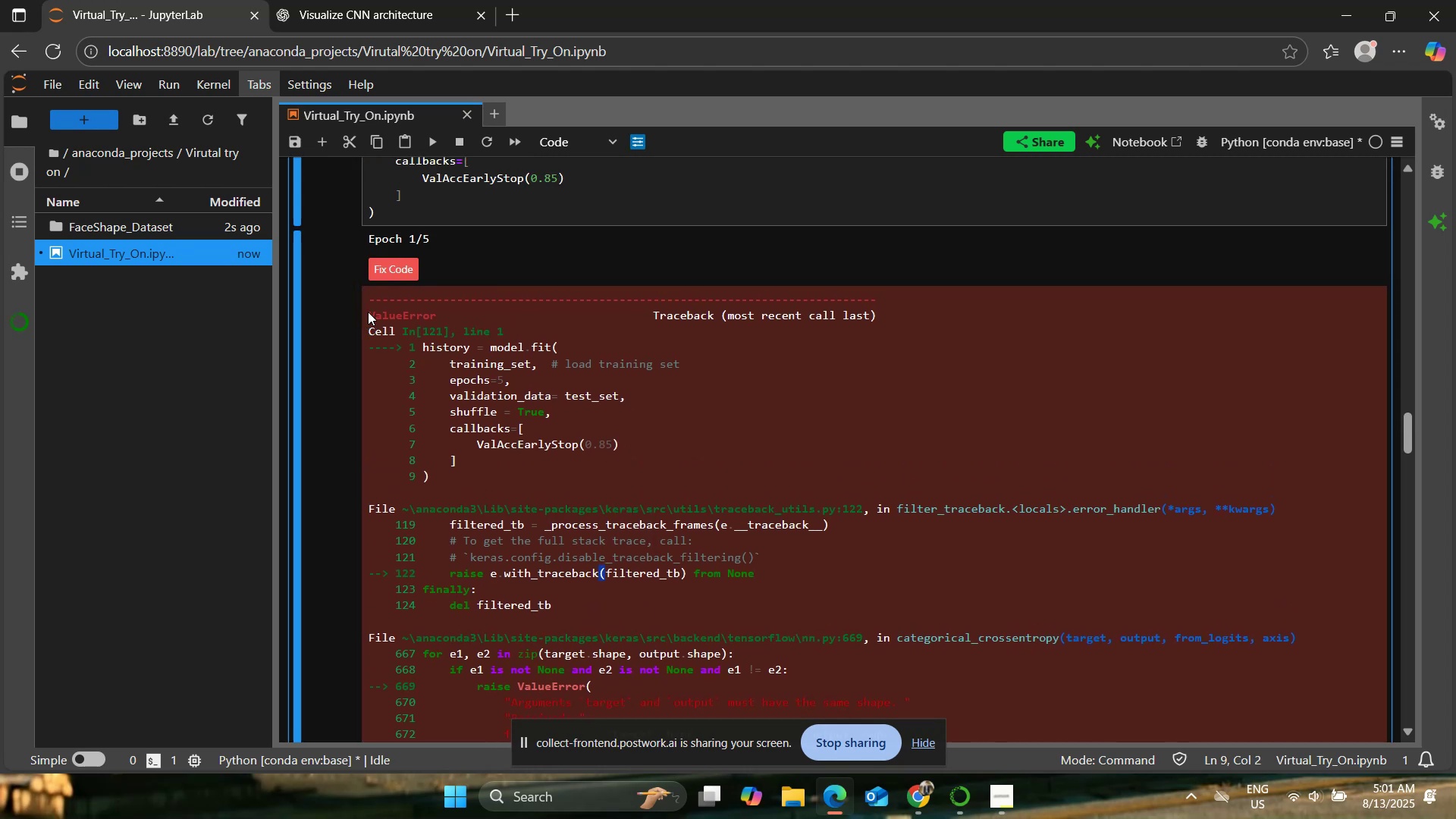 
left_click_drag(start_coordinate=[366, 302], to_coordinate=[1070, 234])
 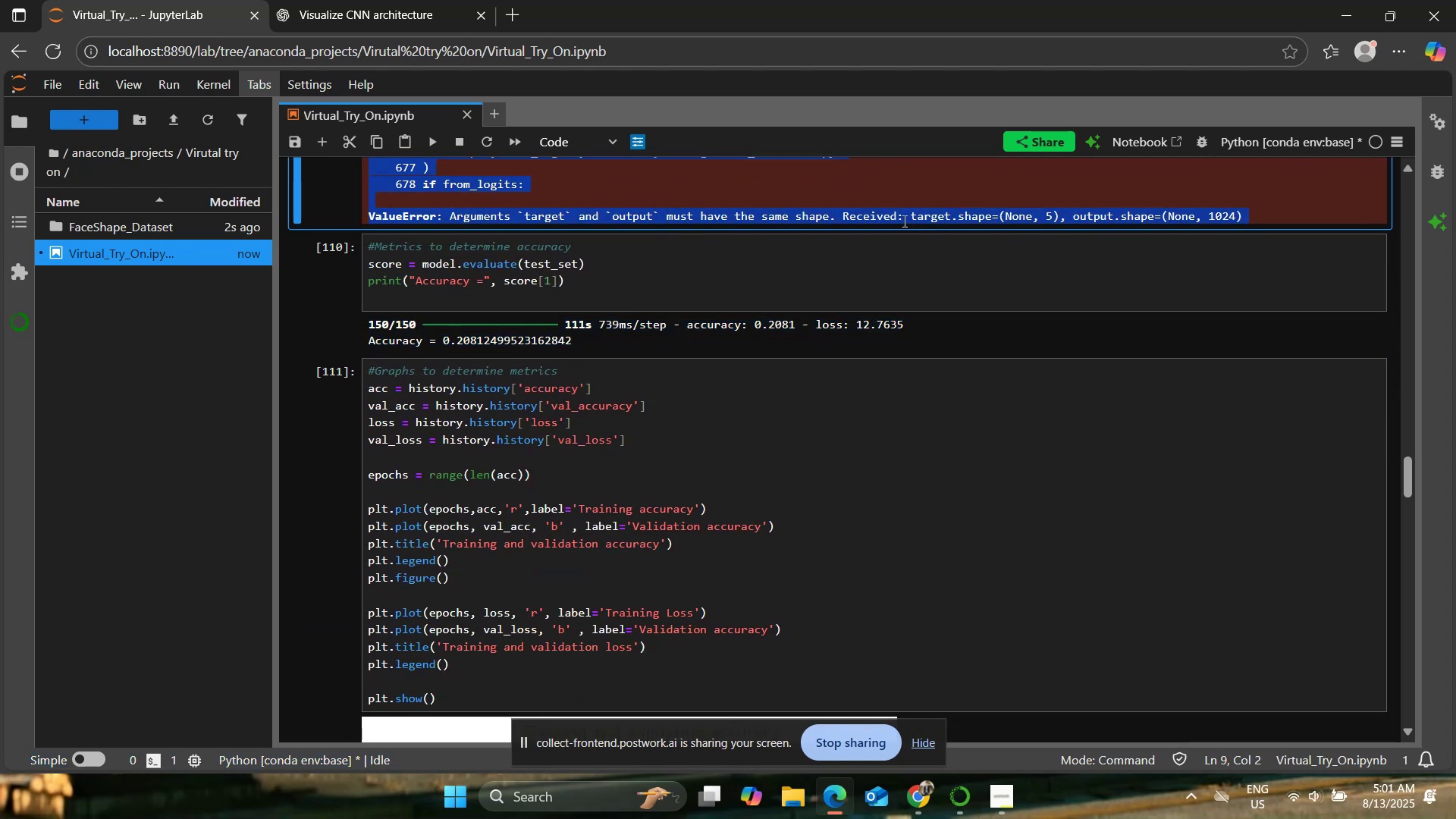 
key(Control+C)
 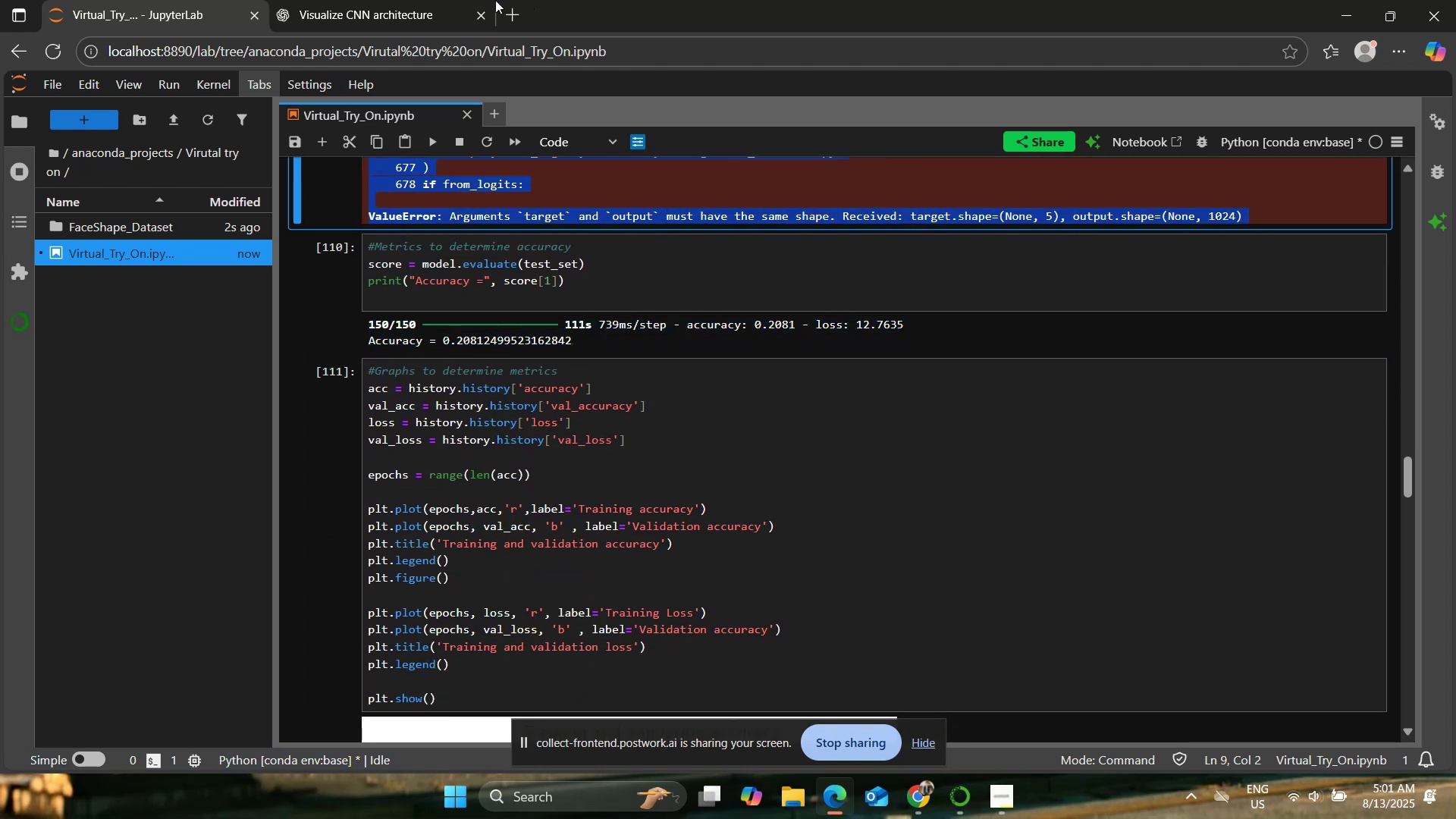 
scroll: coordinate [588, 293], scroll_direction: up, amount: 5.0
 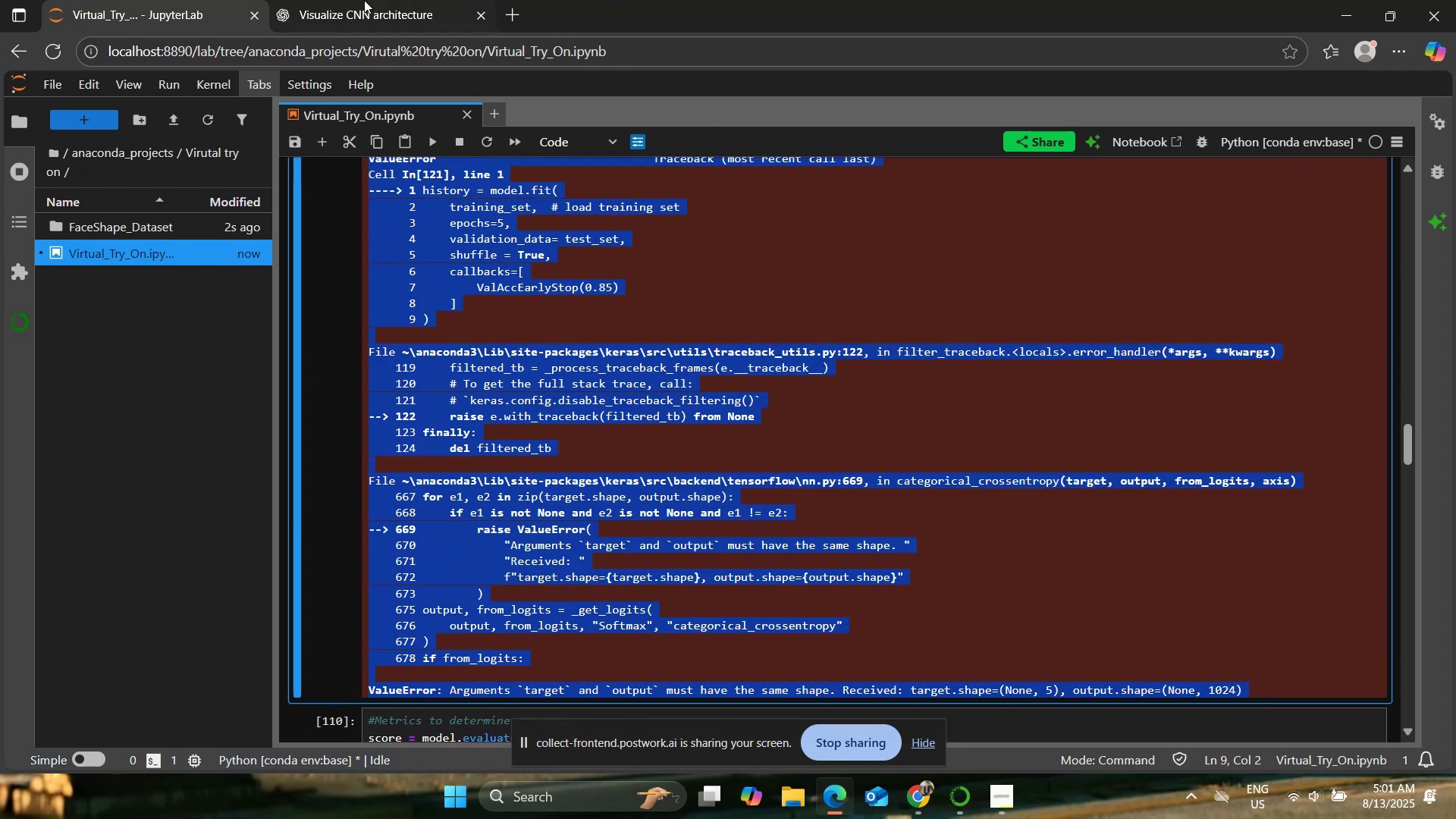 
left_click([366, 0])
 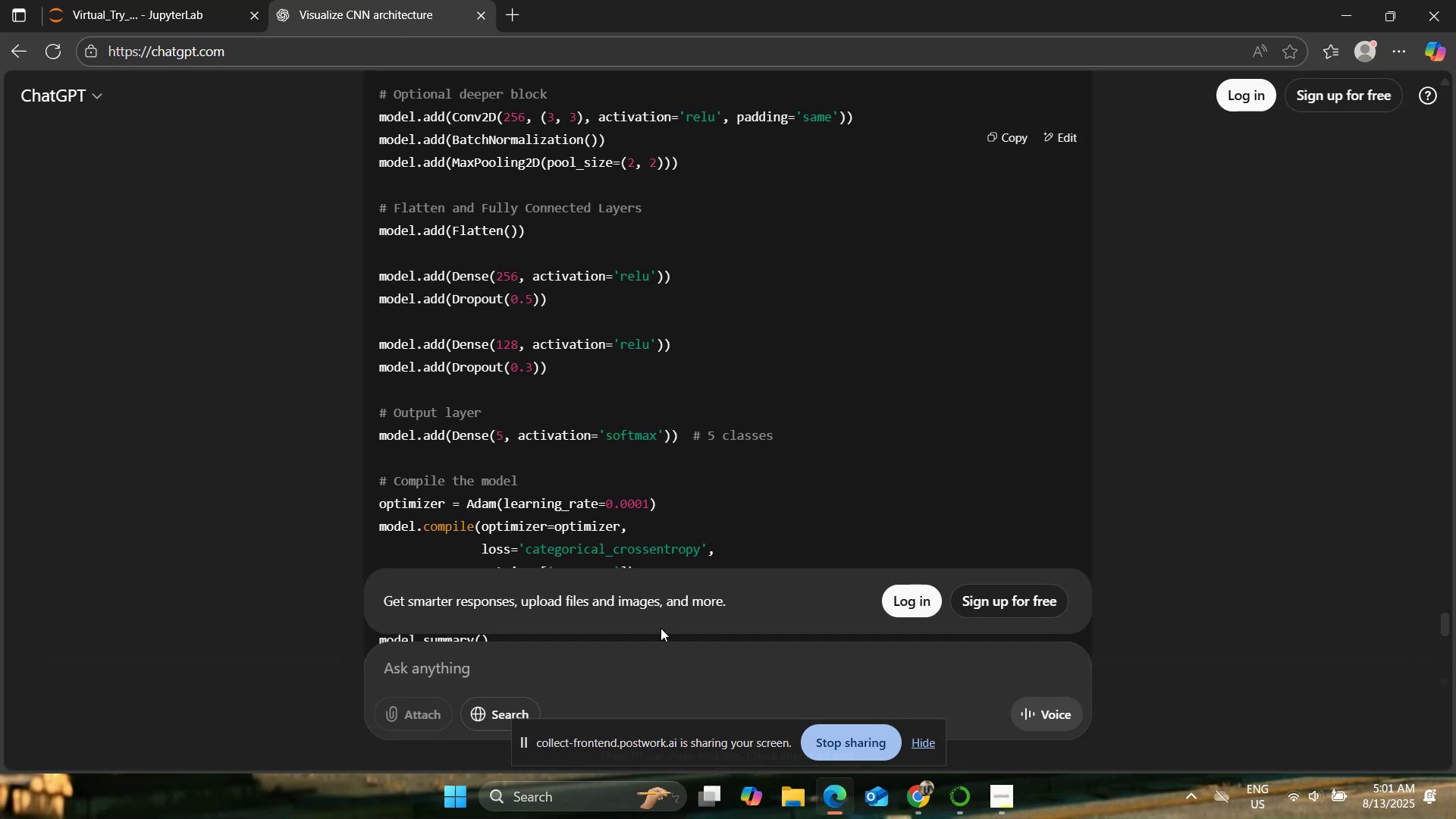 
key(Control+ControlLeft)
 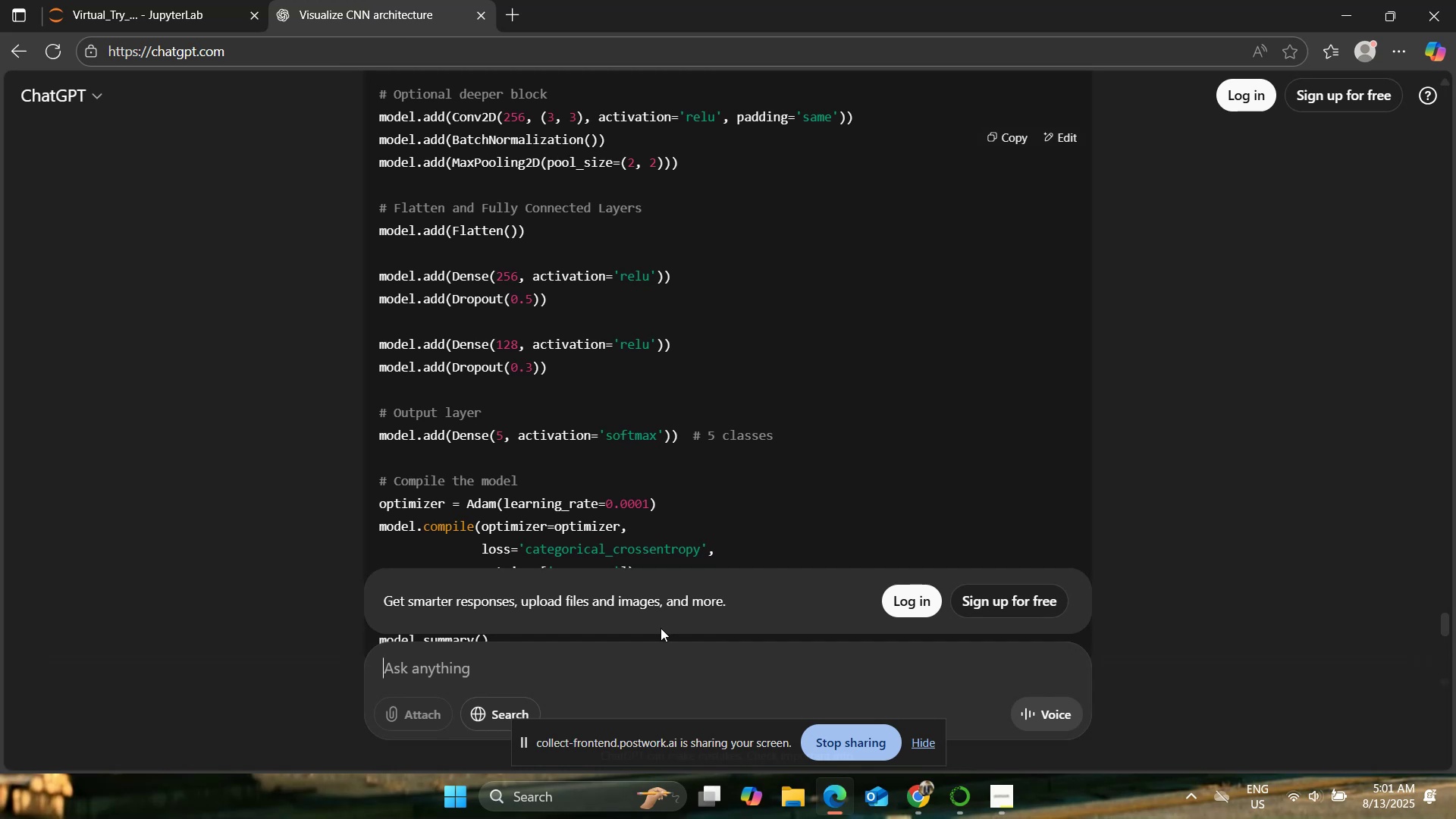 
key(Control+V)
 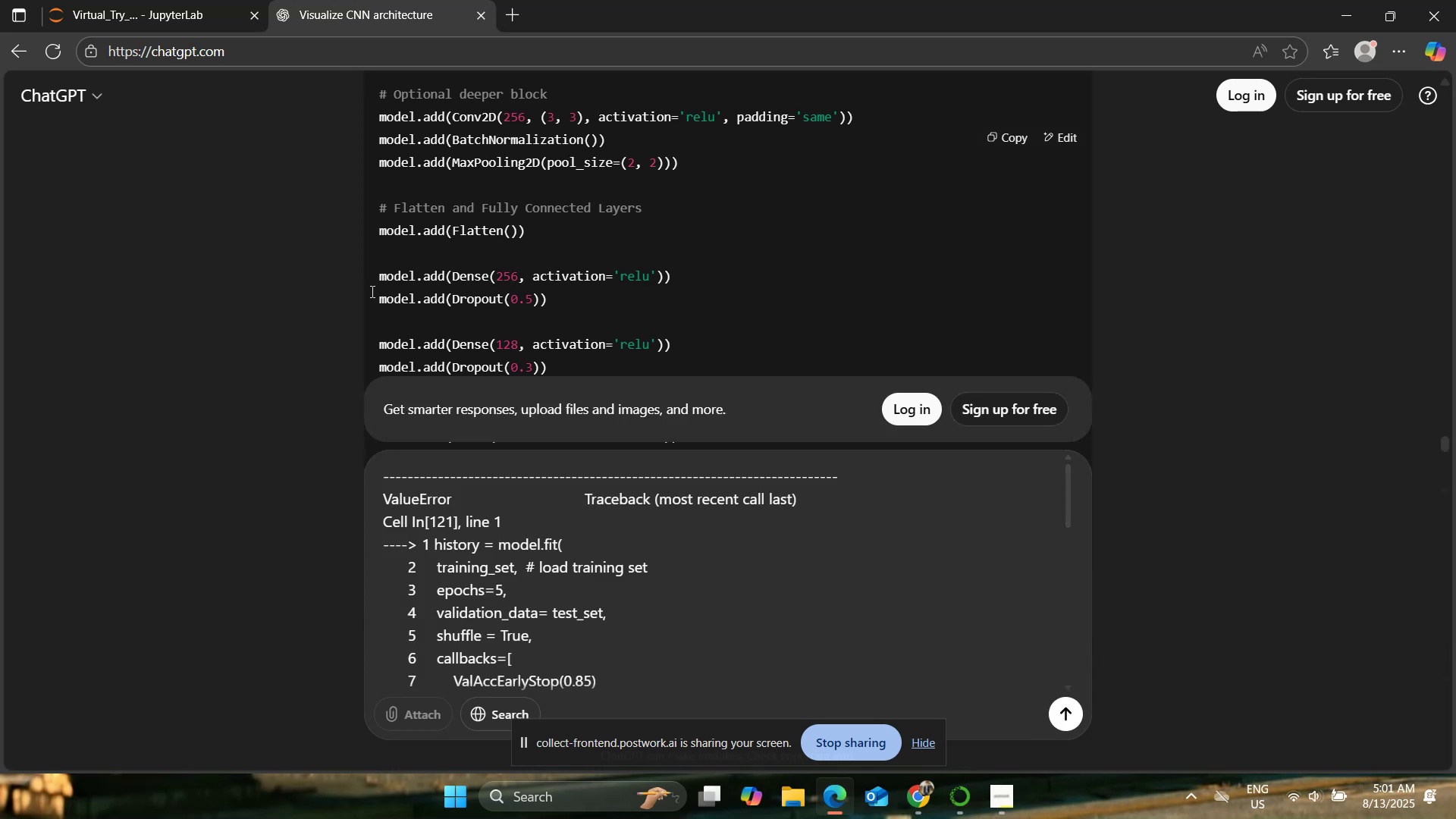 
left_click([164, 0])
 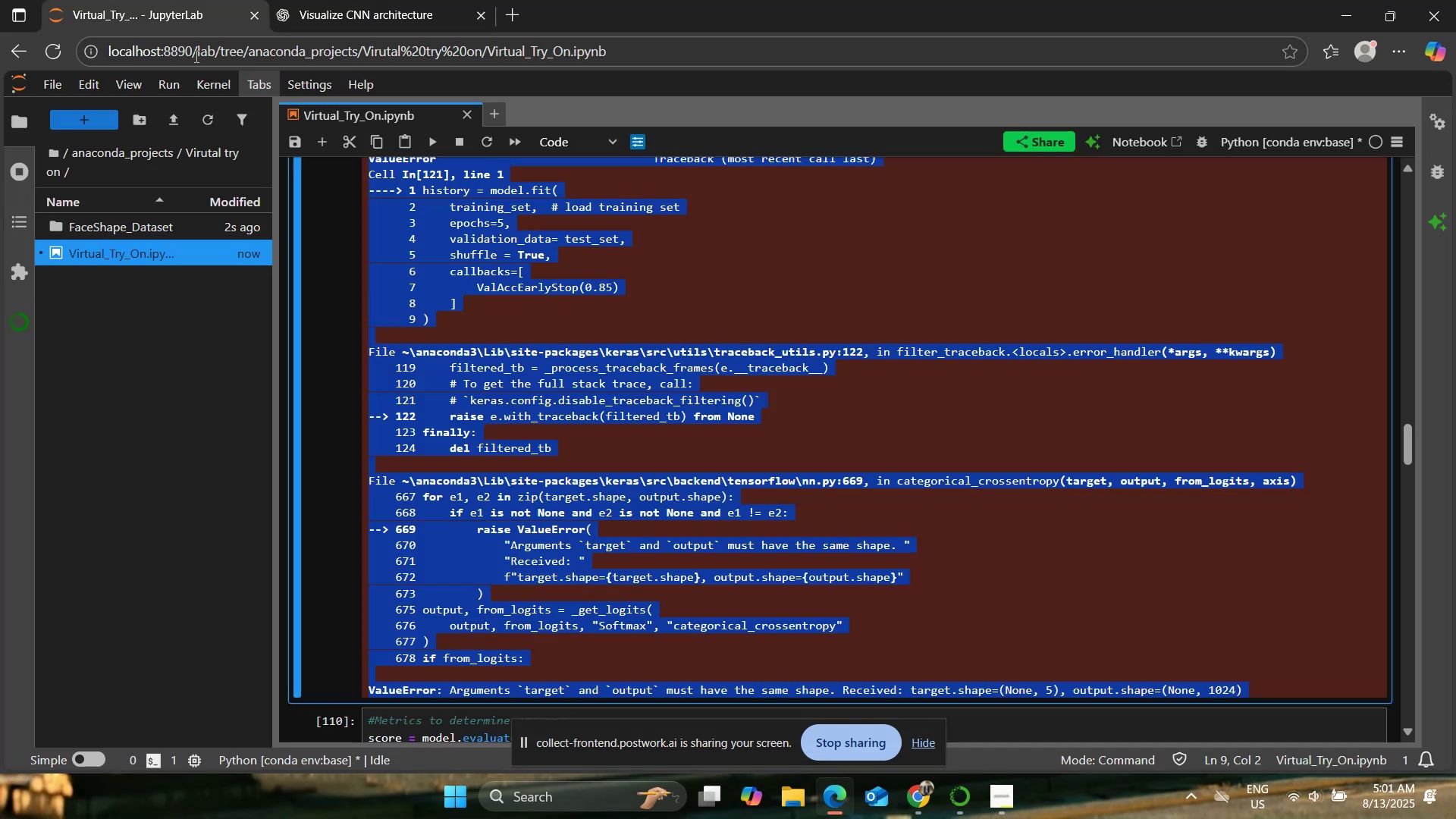 
scroll: coordinate [639, 413], scroll_direction: up, amount: 6.0
 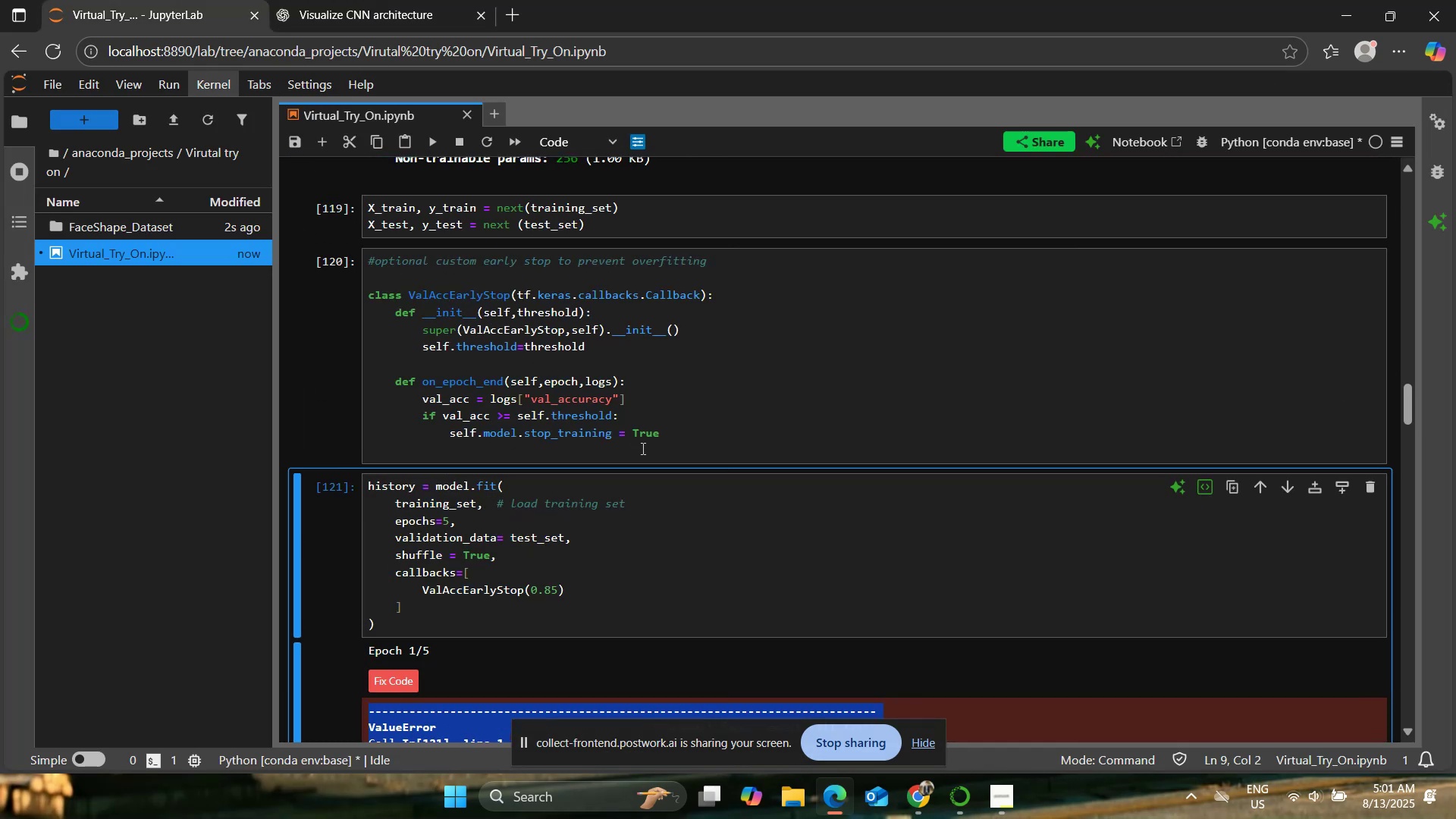 
left_click([648, 532])
 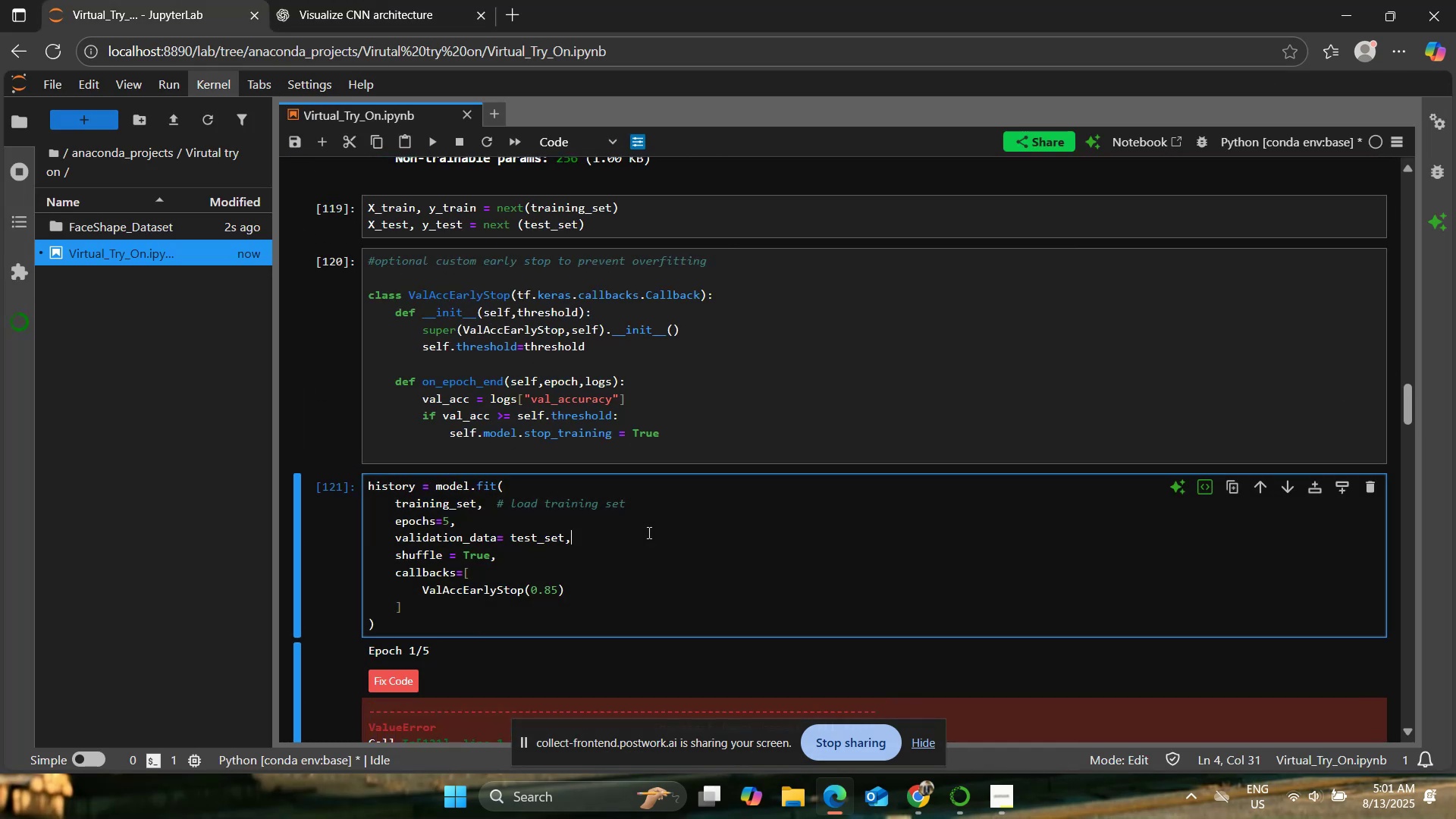 
key(Control+A)
 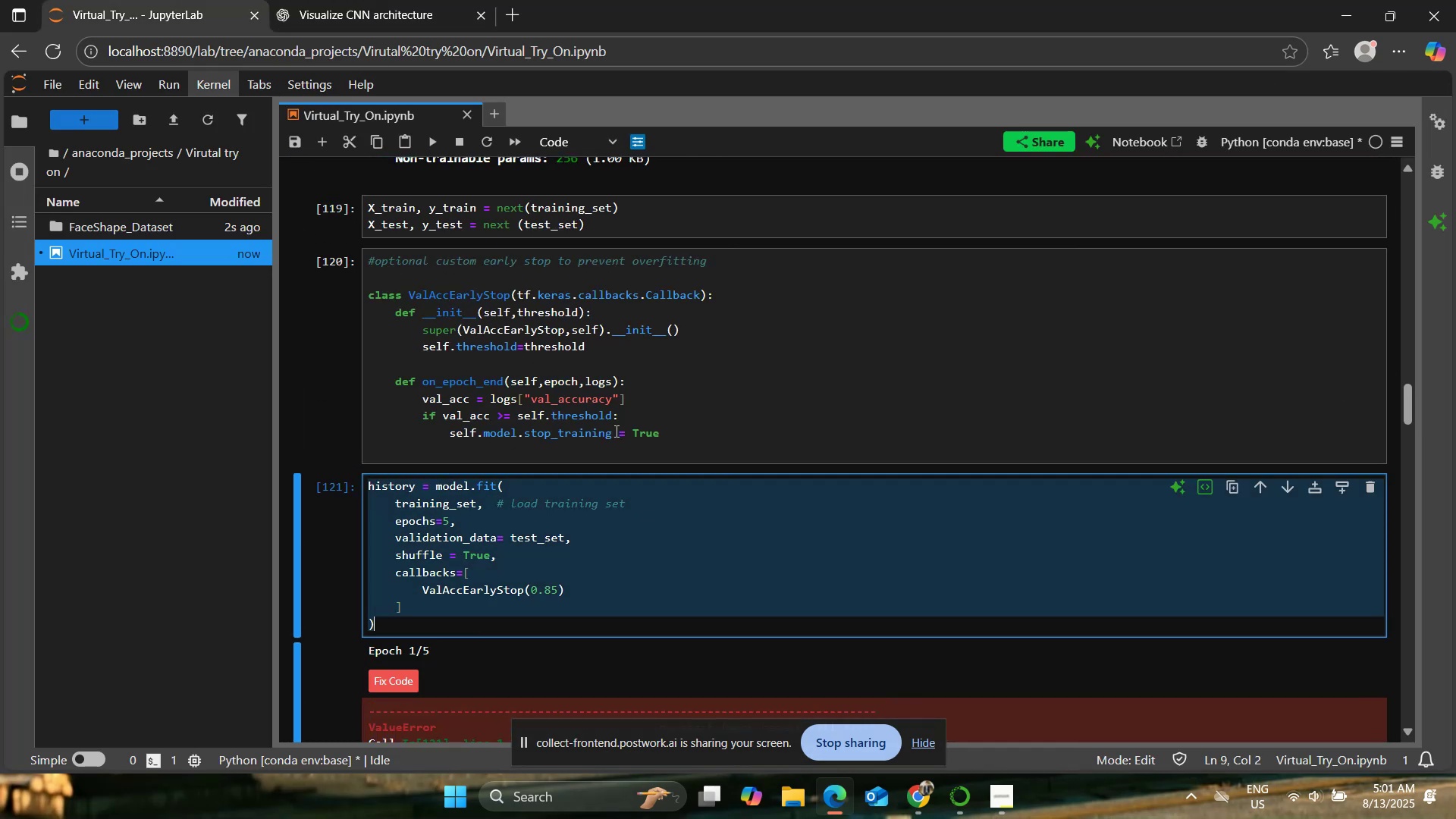 
key(Control+C)
 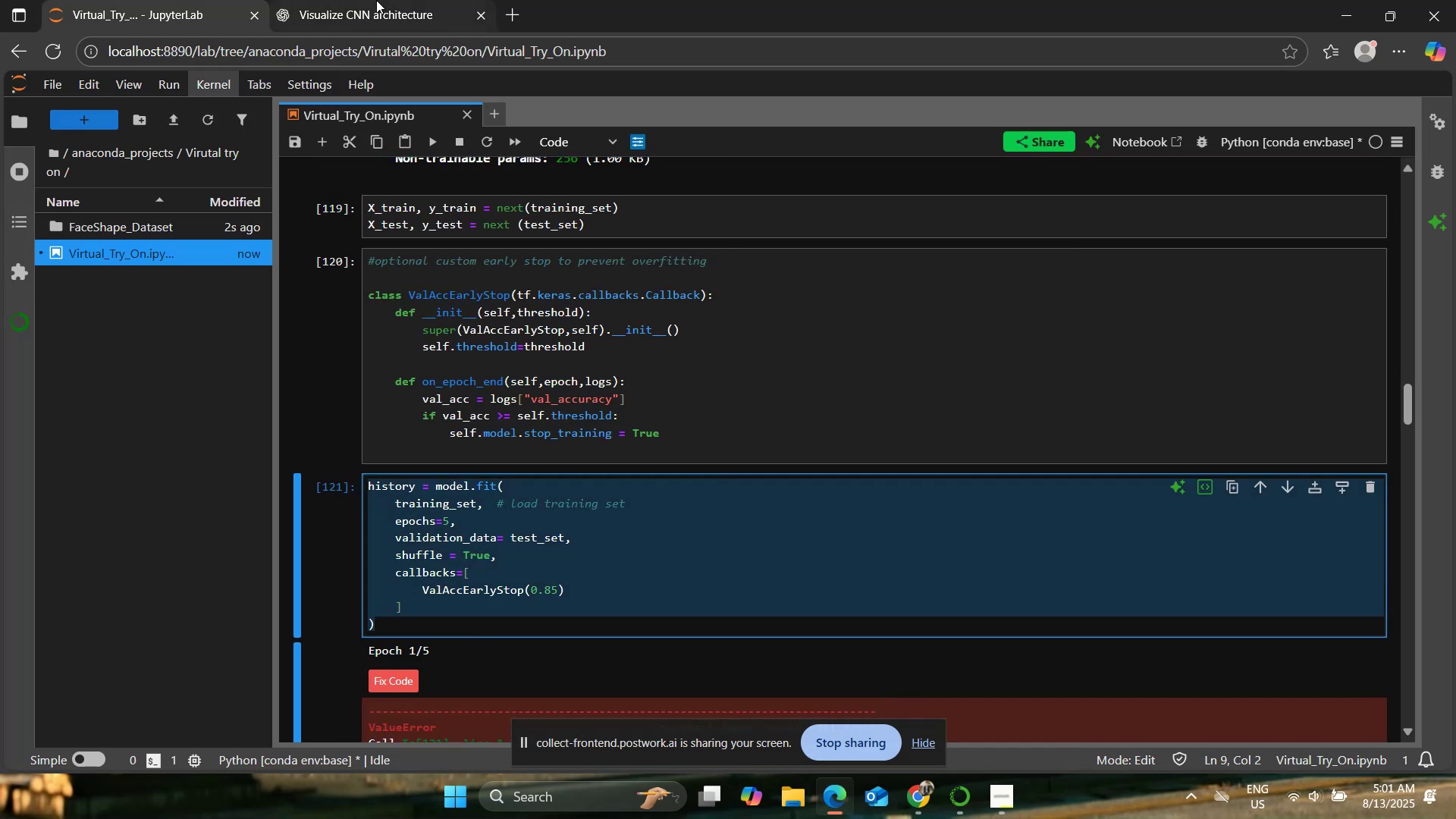 
left_click([376, 0])
 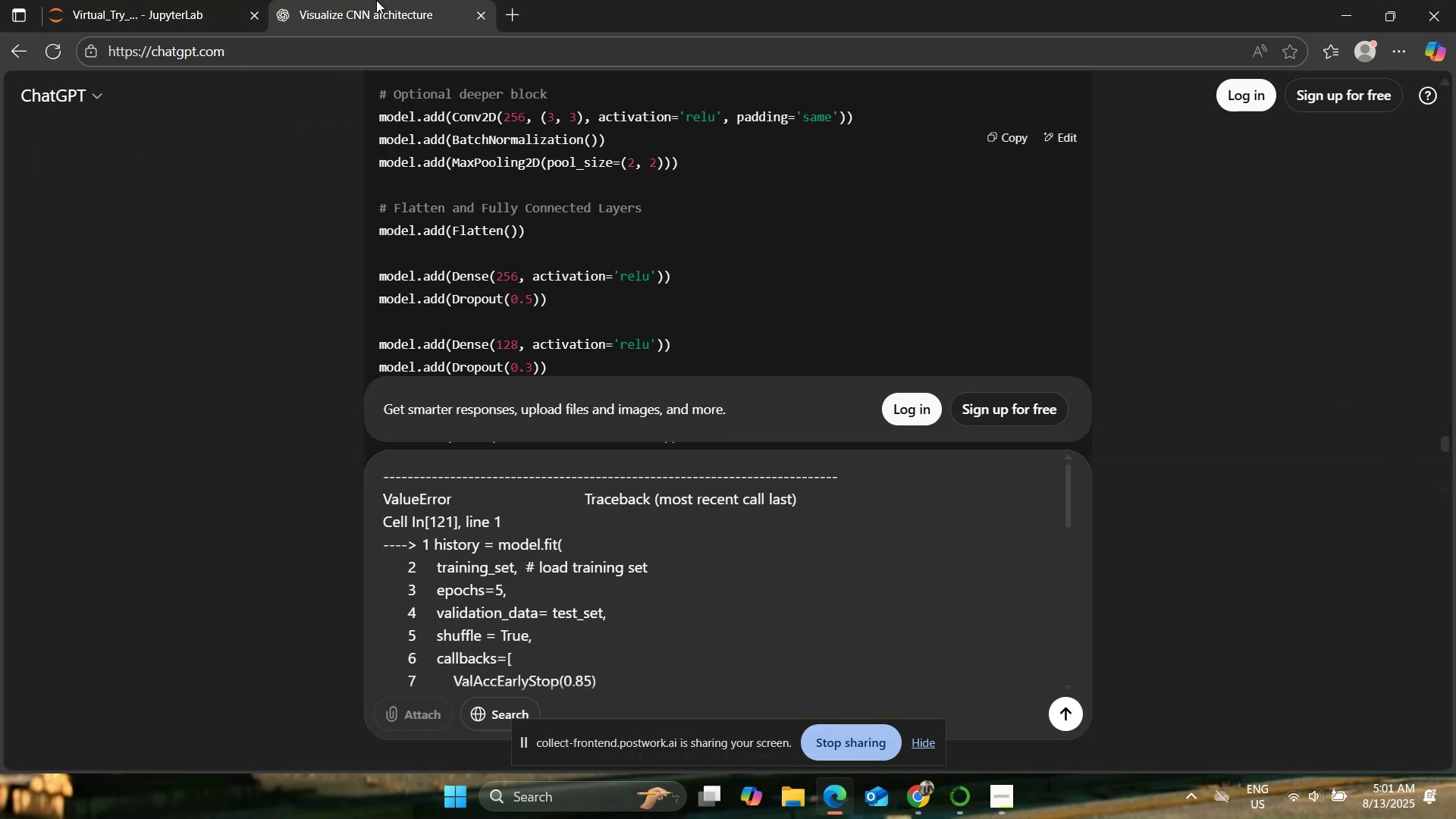 
key(Shift+Enter)
 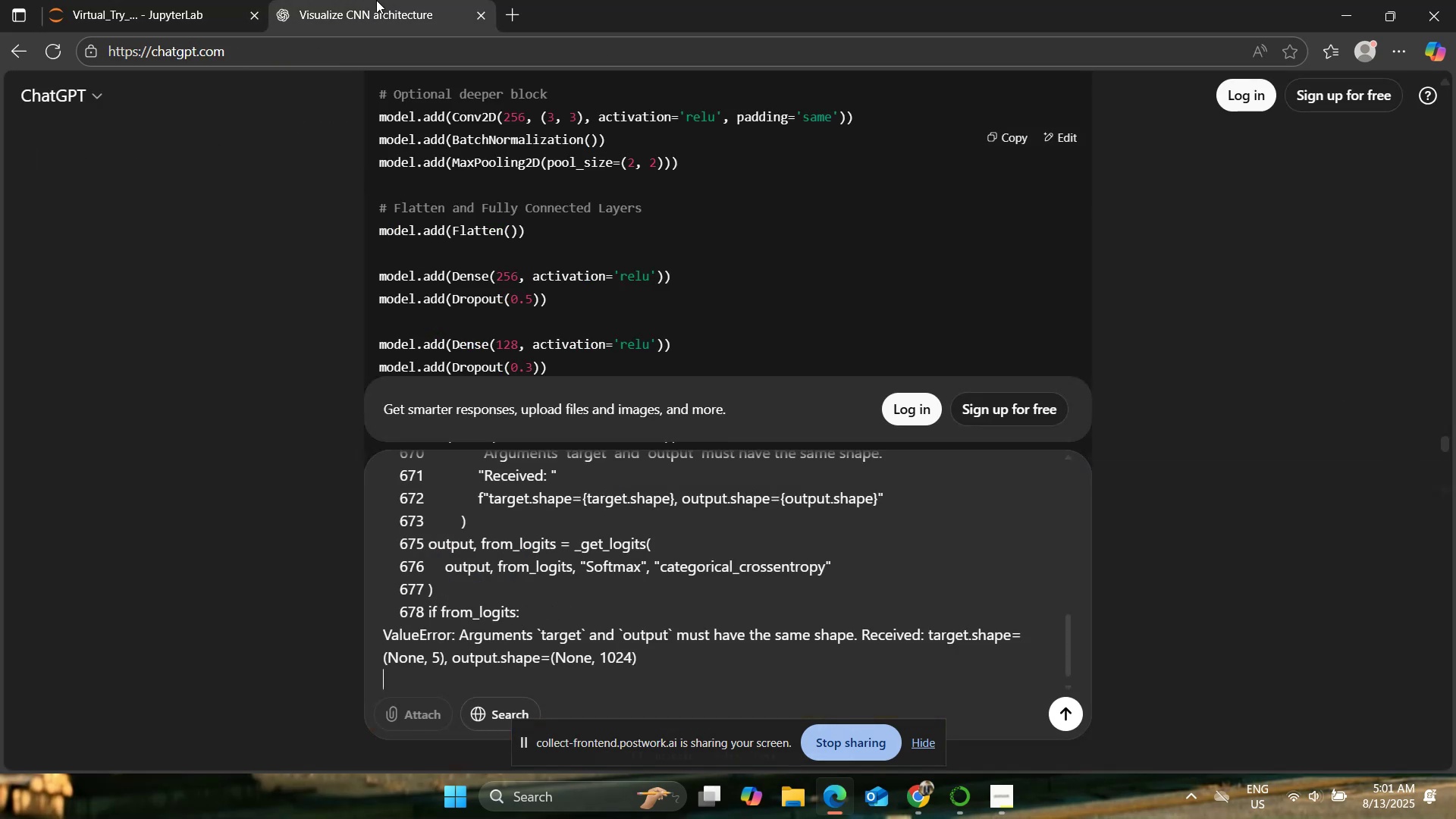 
key(Shift+Enter)
 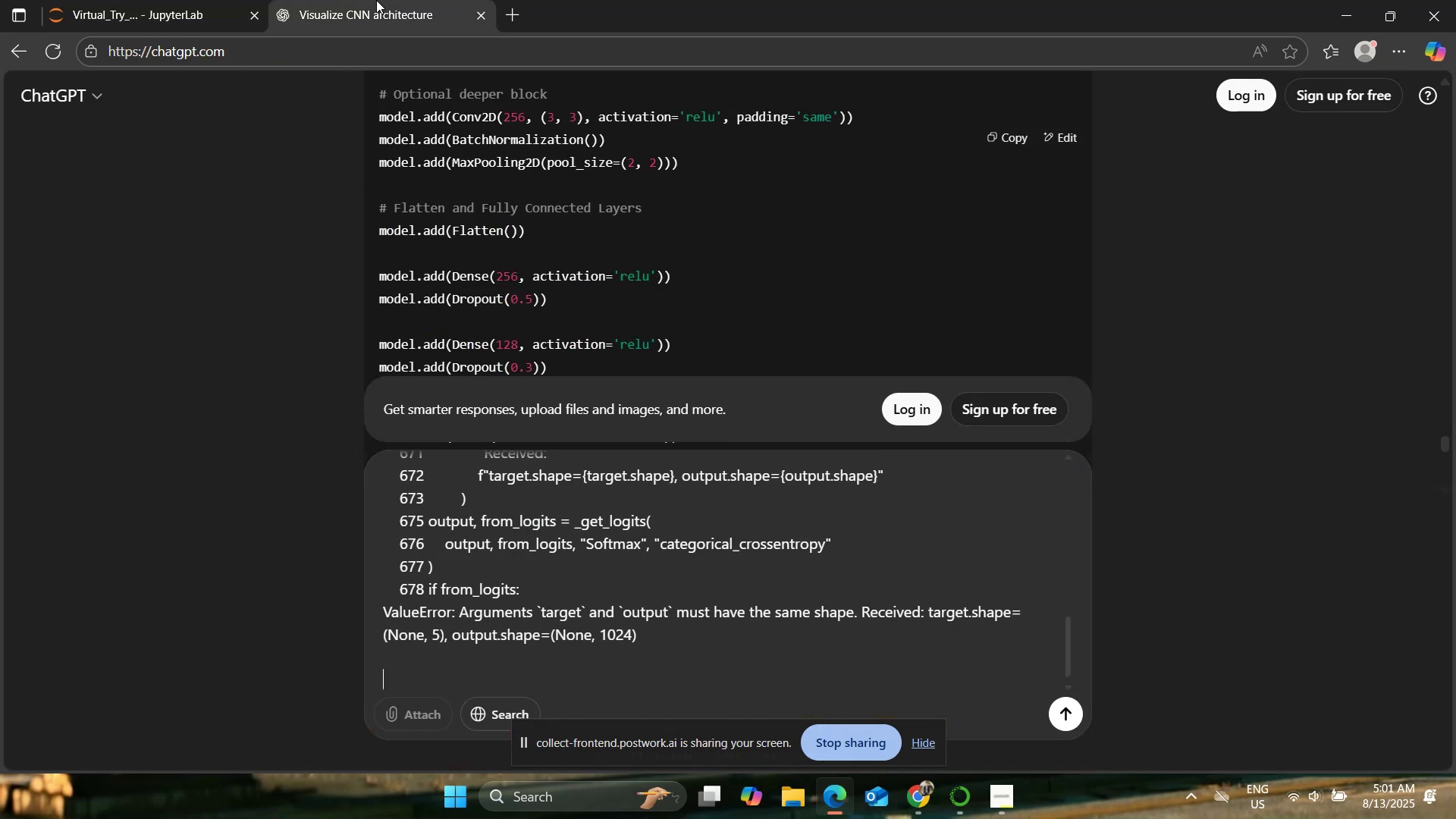 
key(Shift+Enter)
 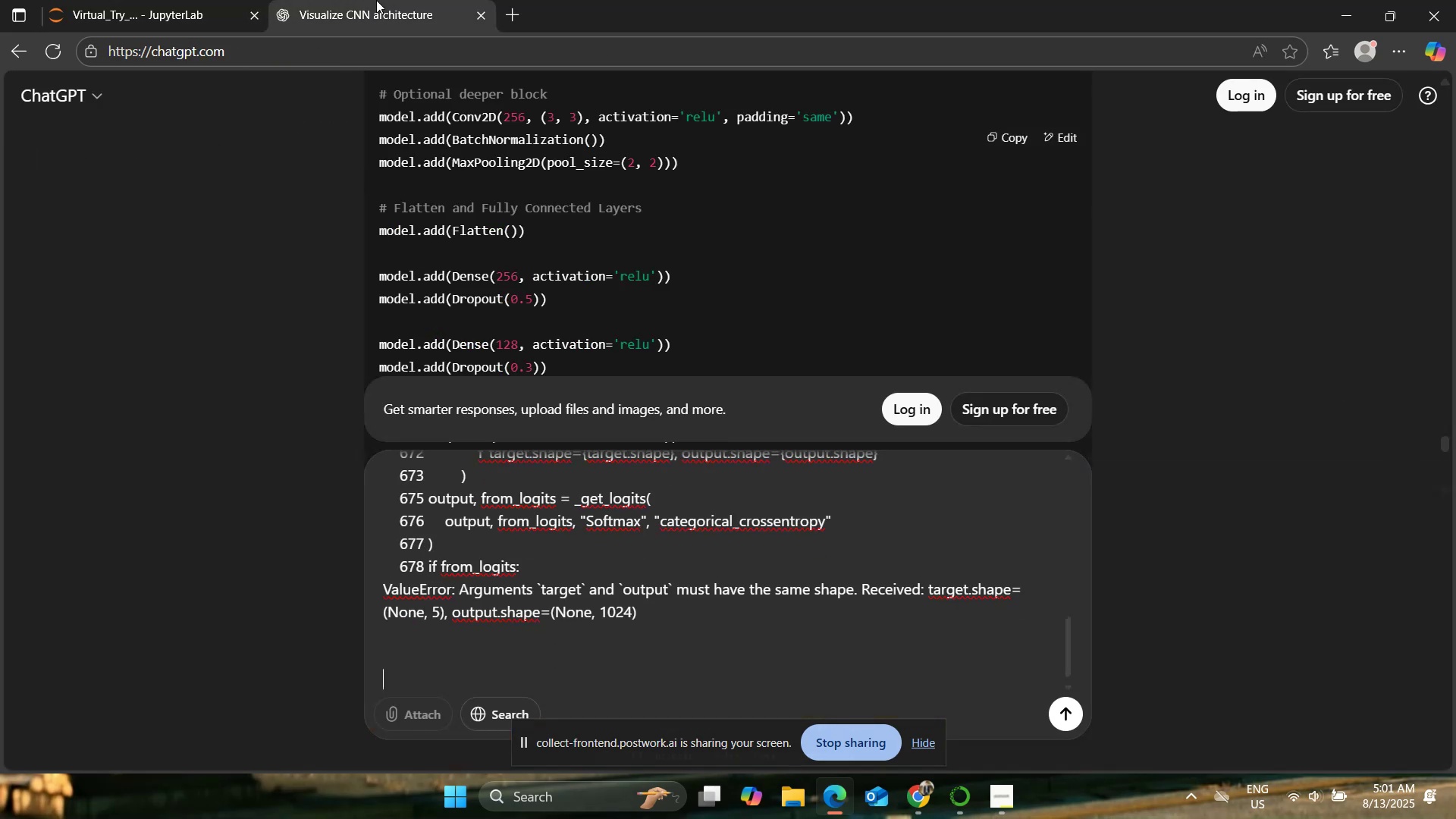 
key(Shift+Enter)
 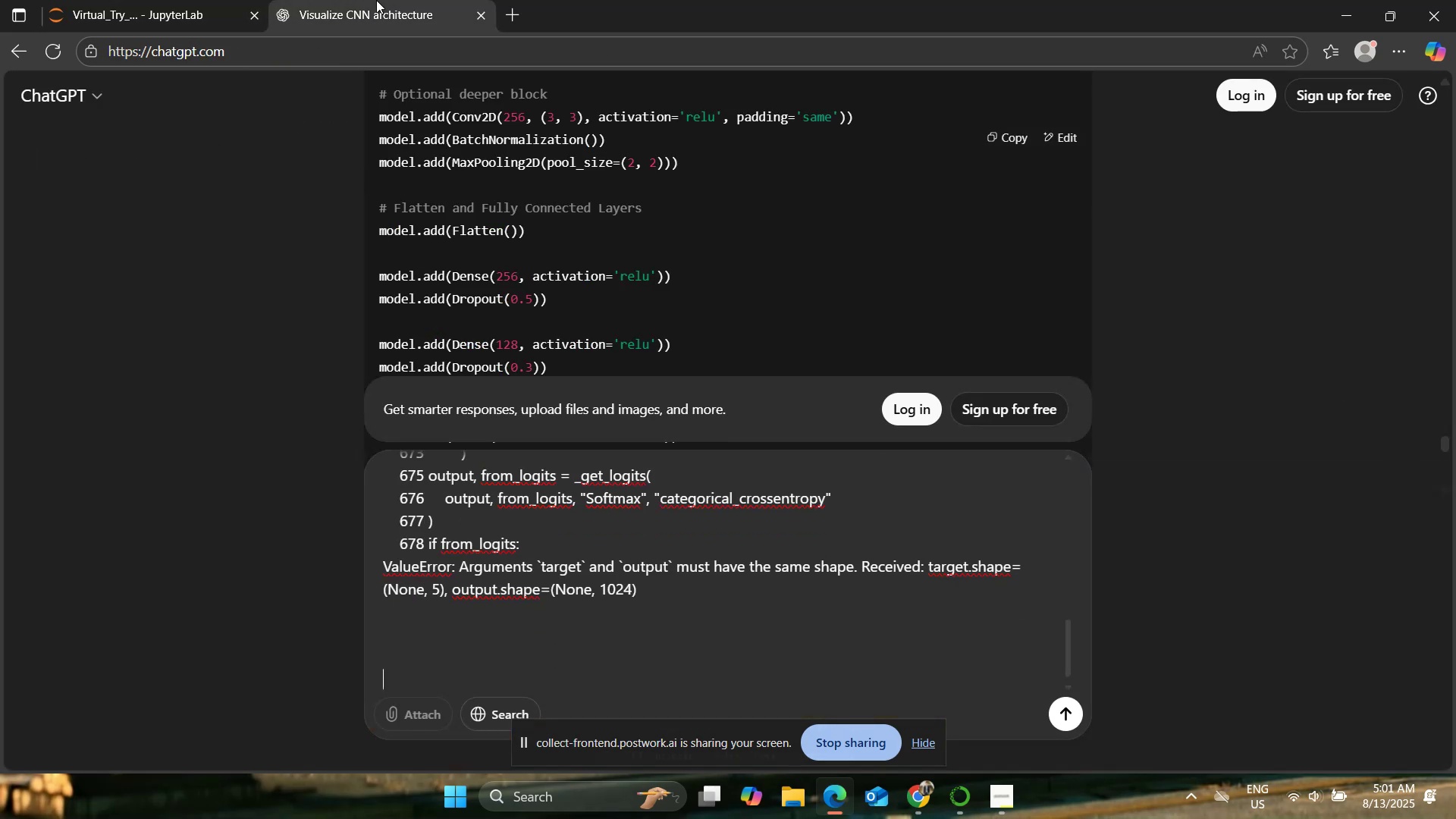 
key(Shift+Enter)
 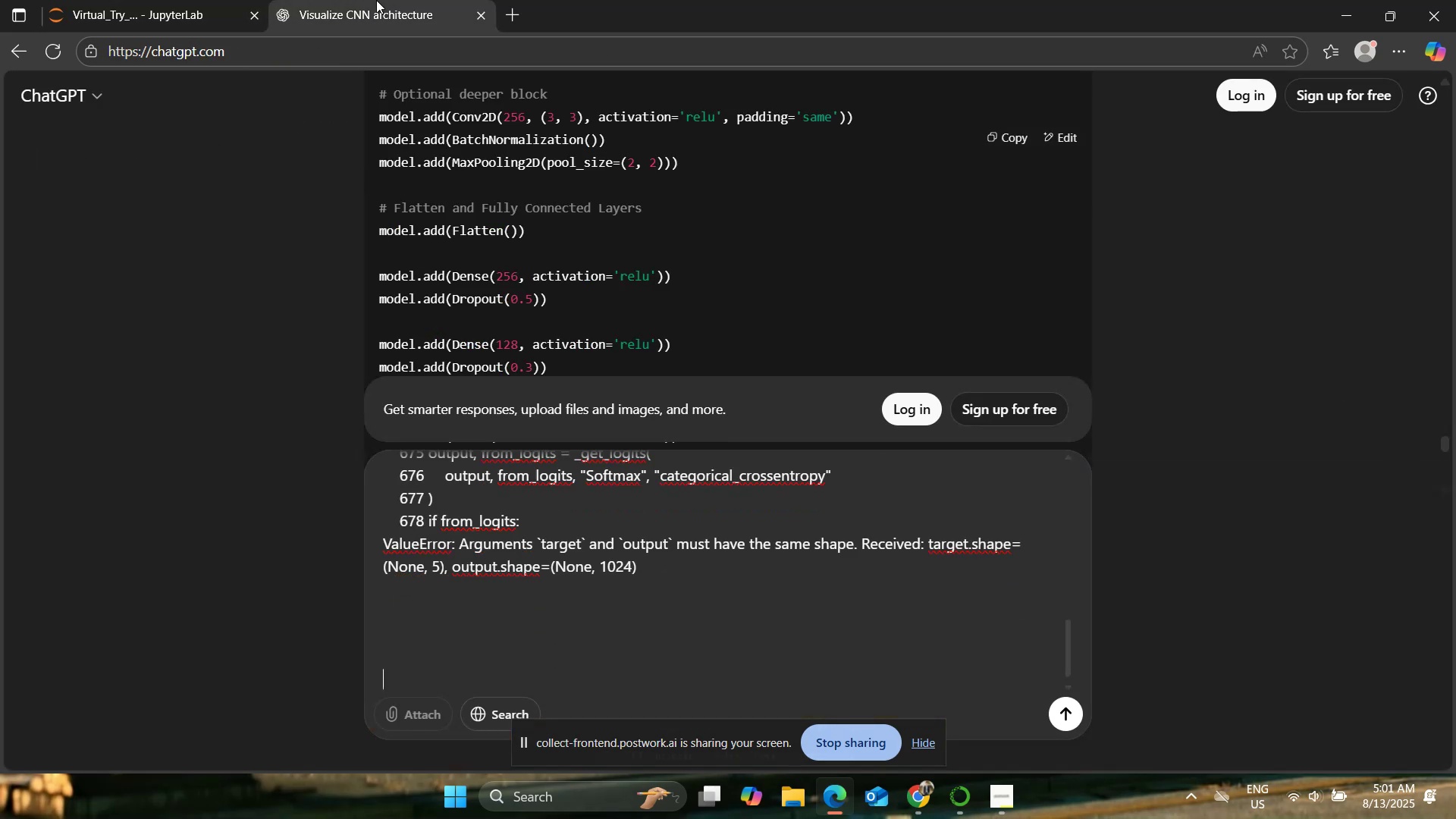 
key(Control+Shift+ControlLeft)
 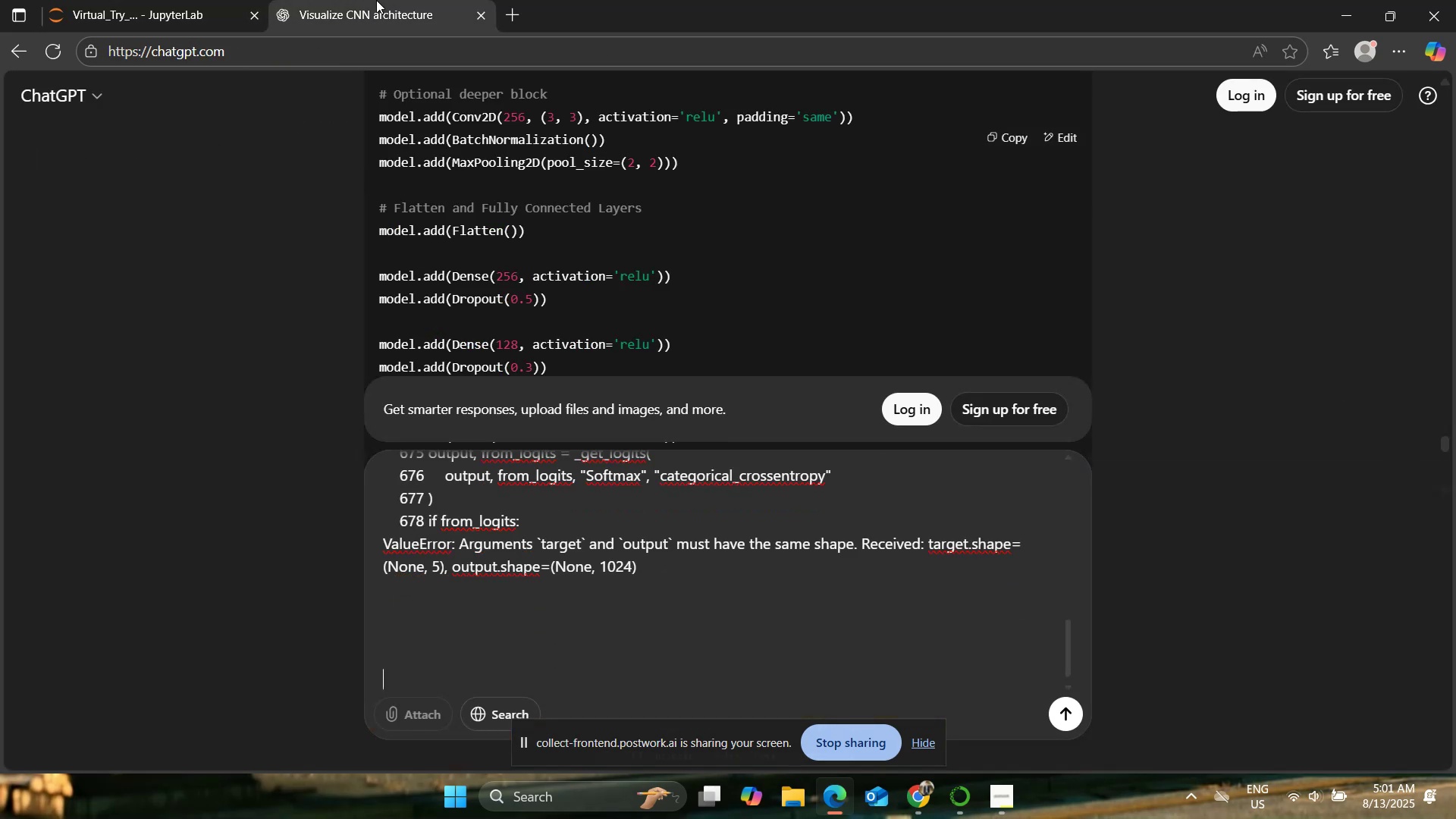 
key(Control+V)
 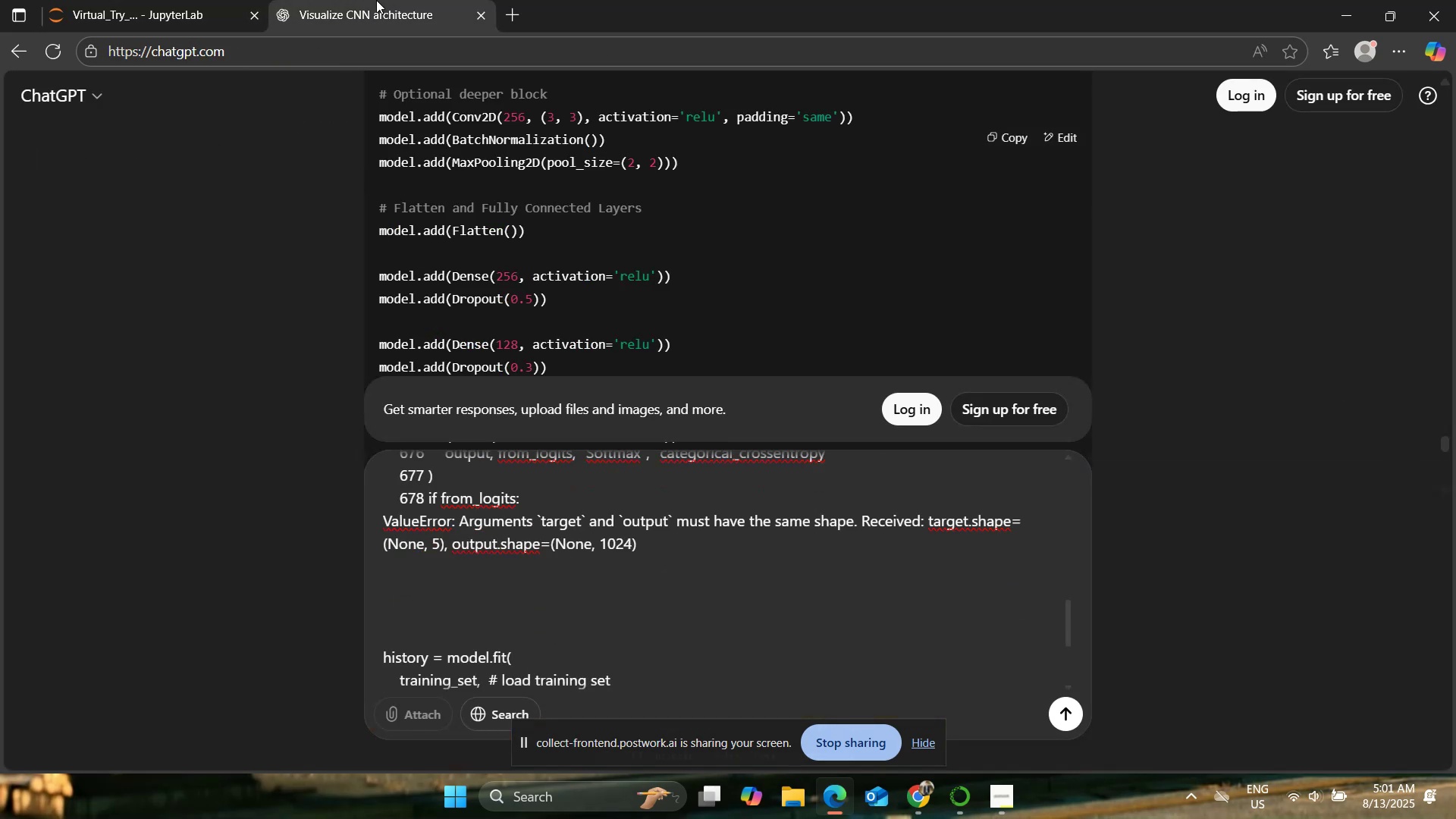 
key(Enter)
 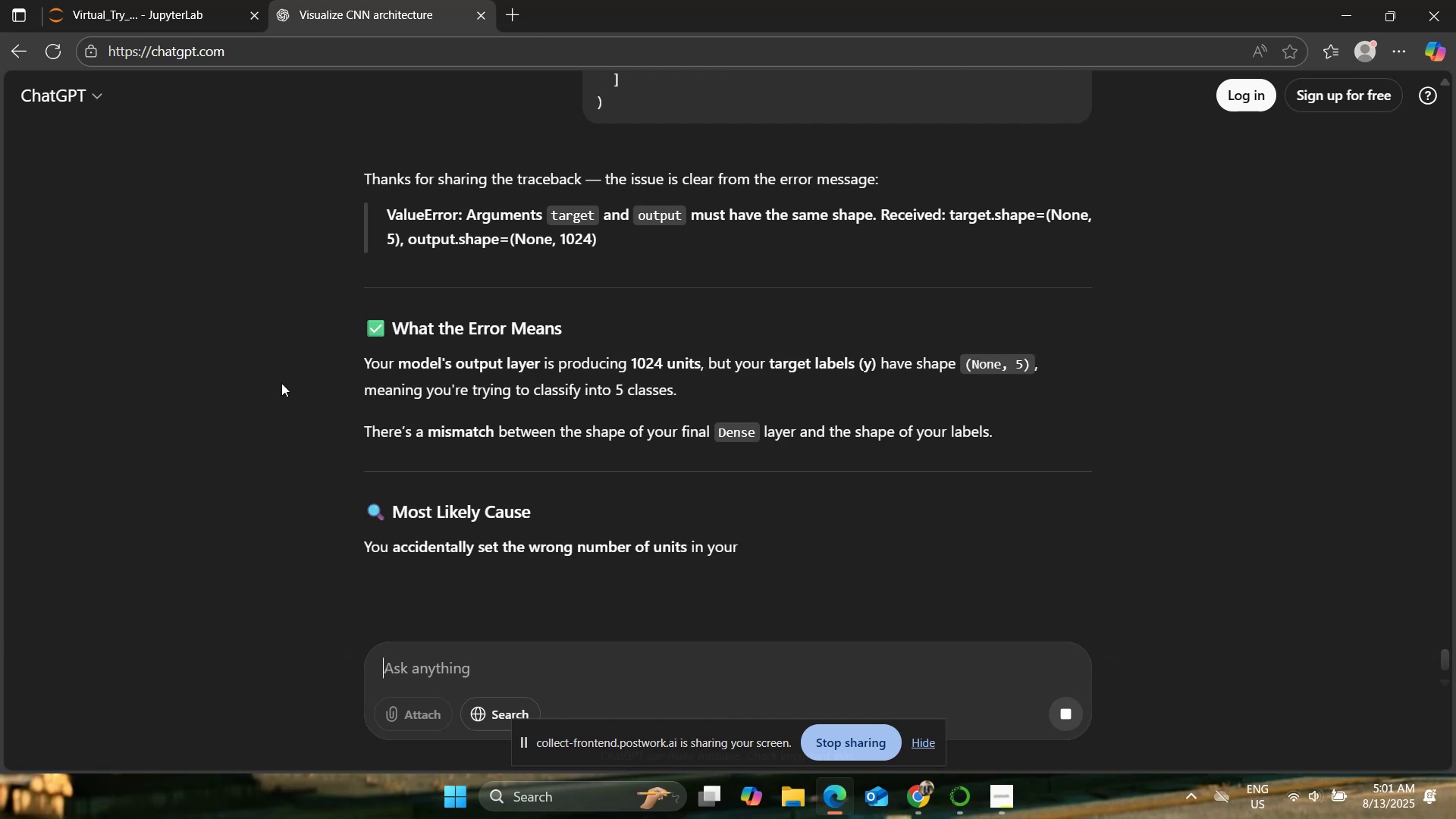 
wait(7.71)
 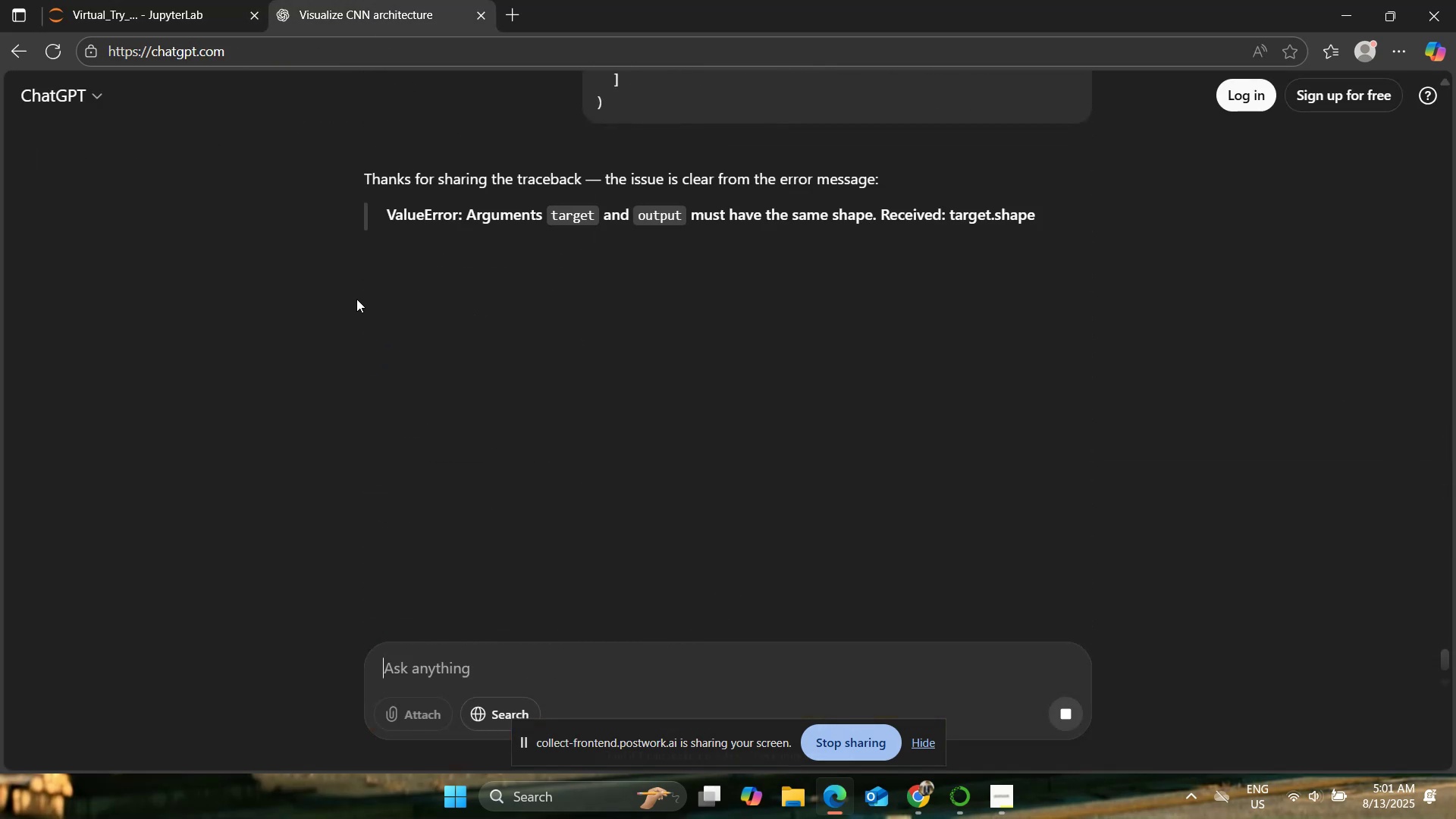 
scroll: coordinate [312, 366], scroll_direction: down, amount: 1.0
 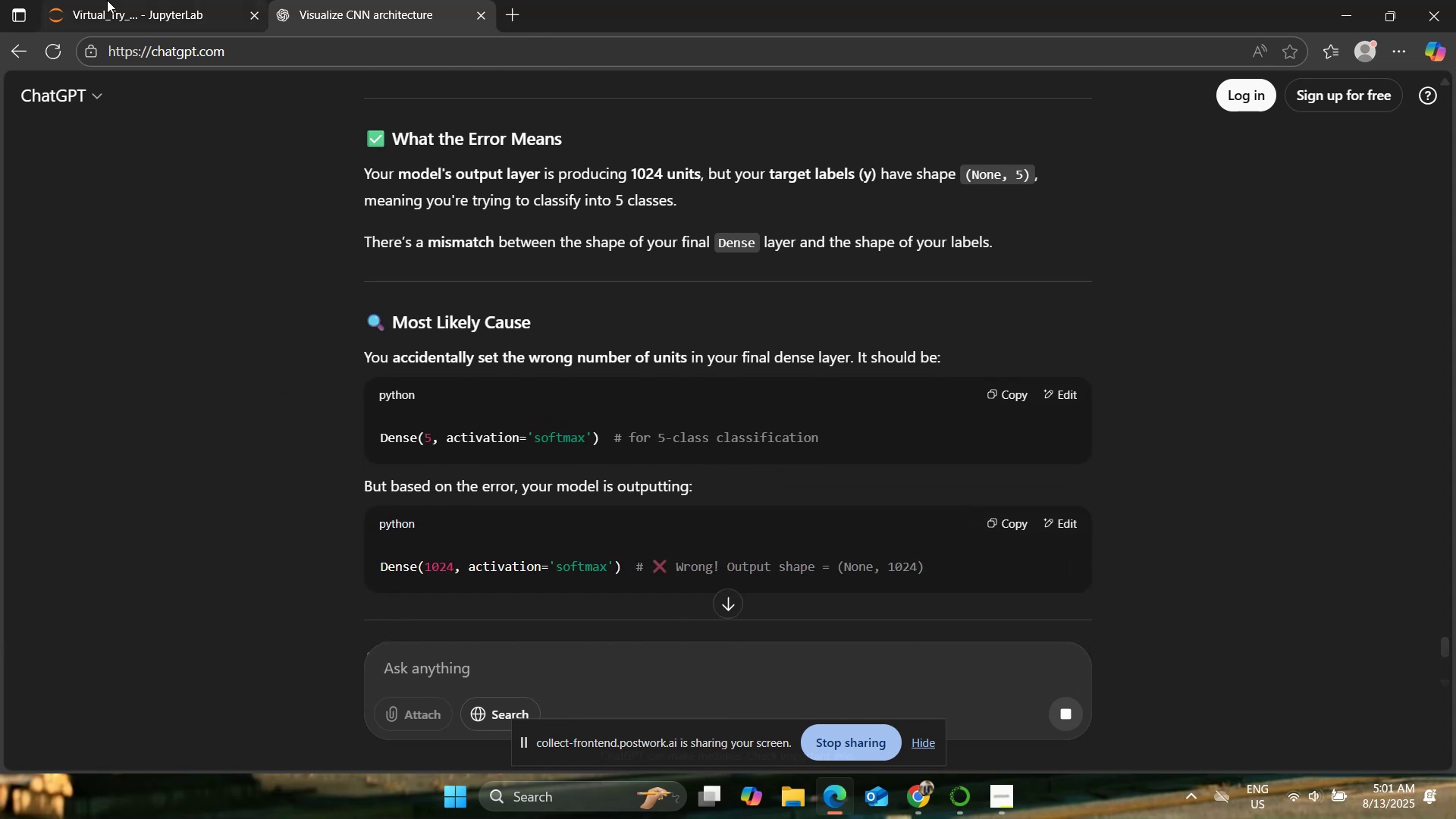 
left_click([110, 0])
 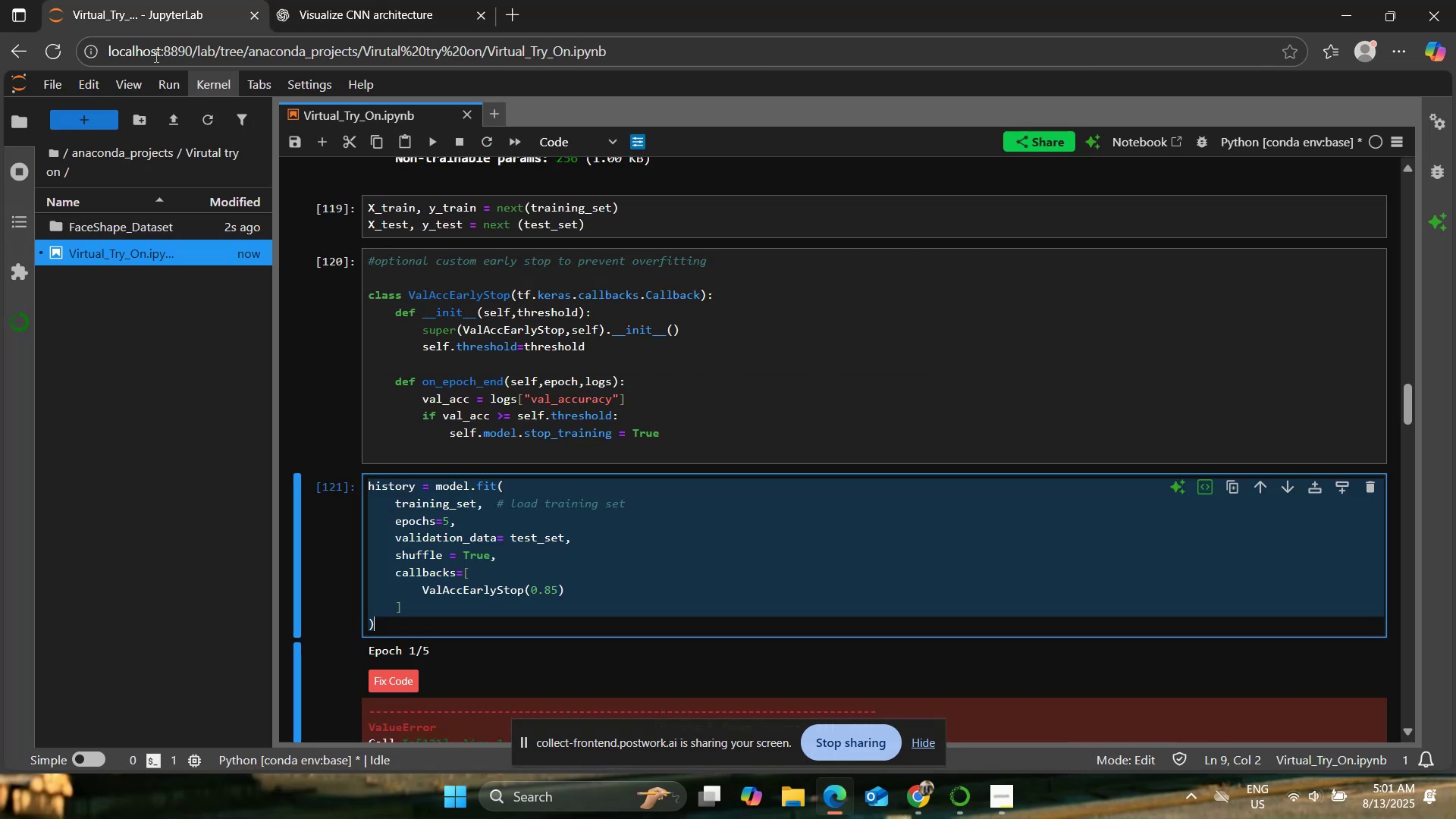 
scroll: coordinate [521, 377], scroll_direction: up, amount: 11.0
 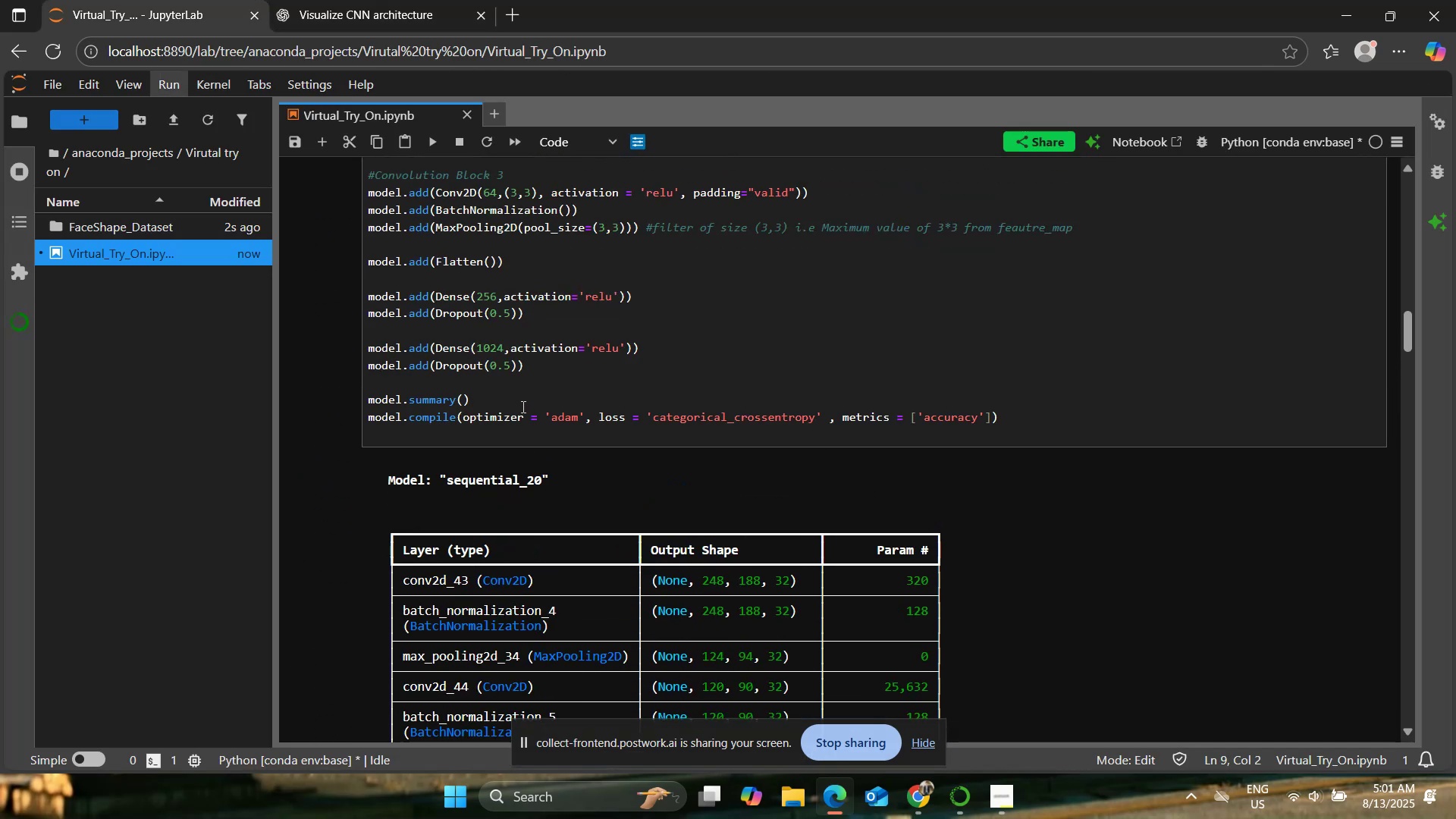 
left_click([522, 381])
 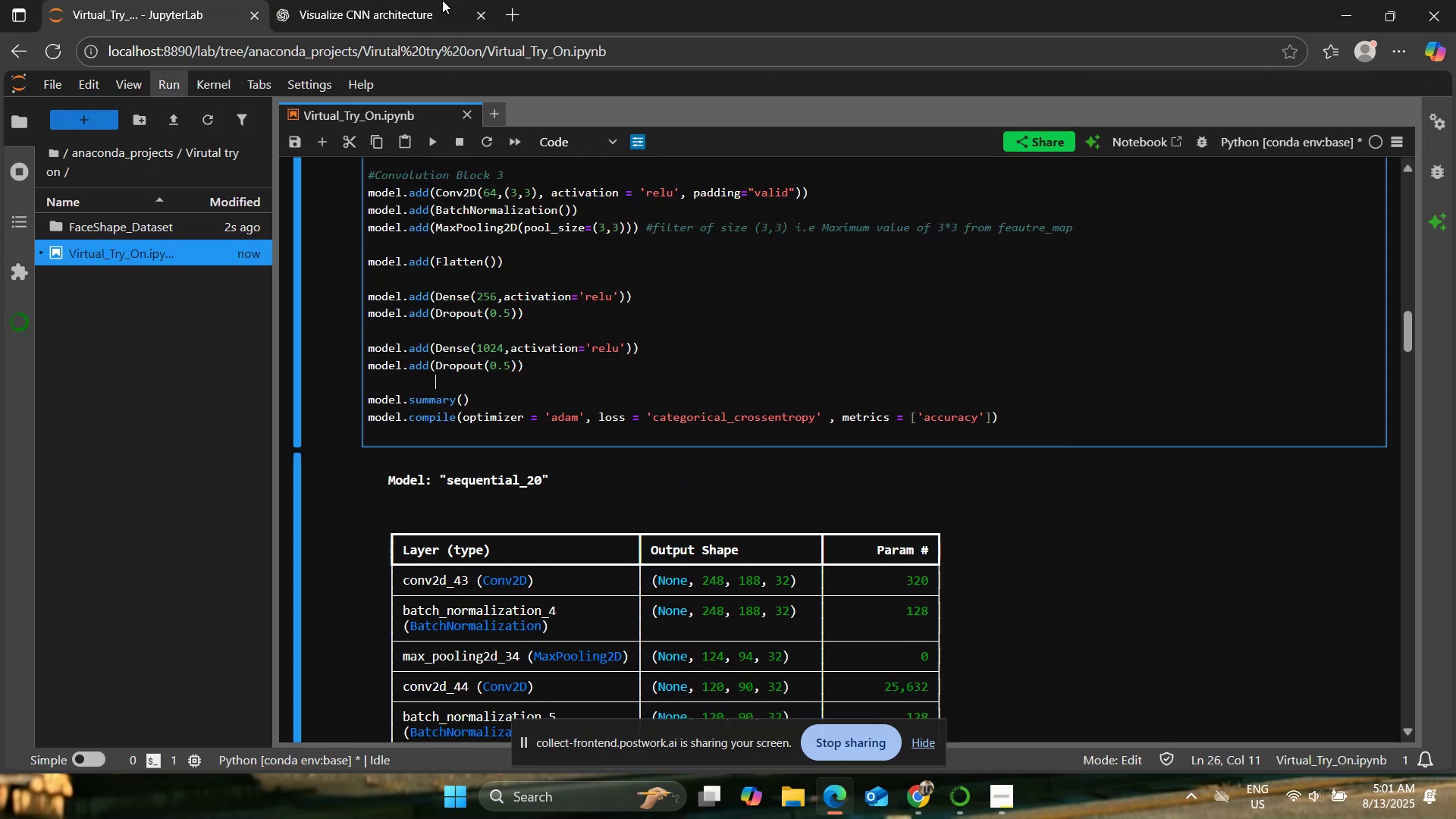 
left_click([414, 0])
 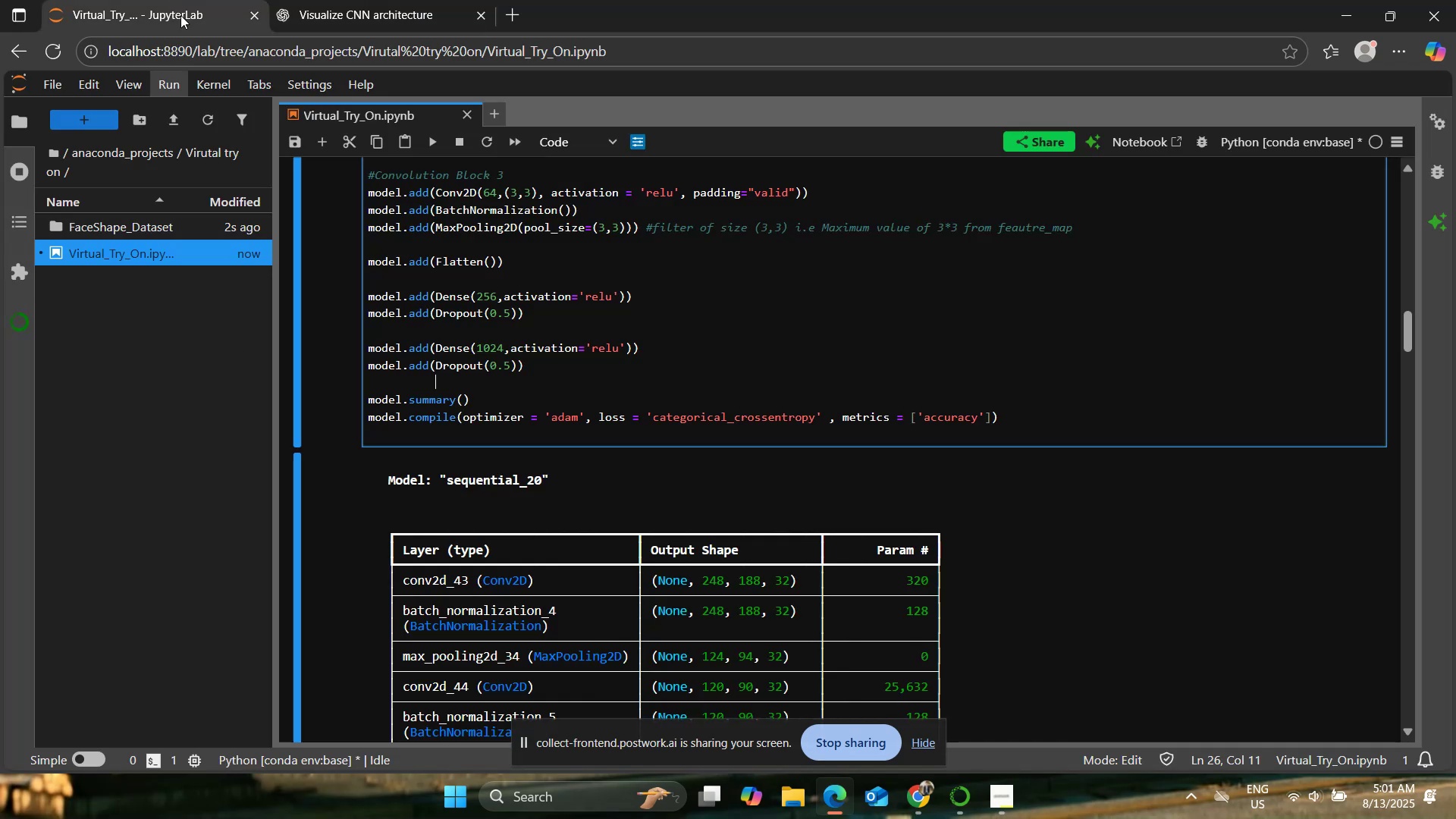 
wait(5.96)
 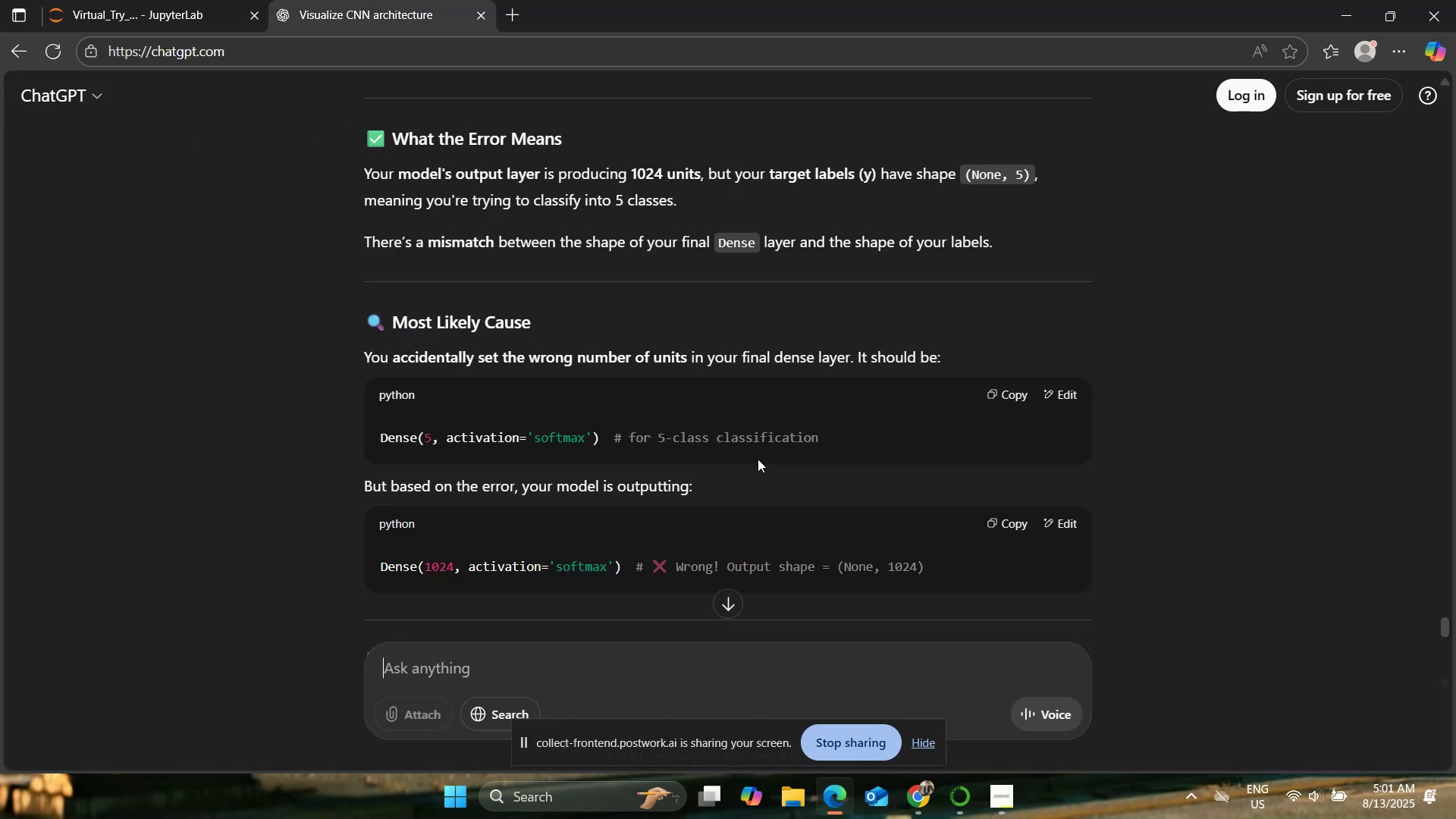 
left_click([484, 386])
 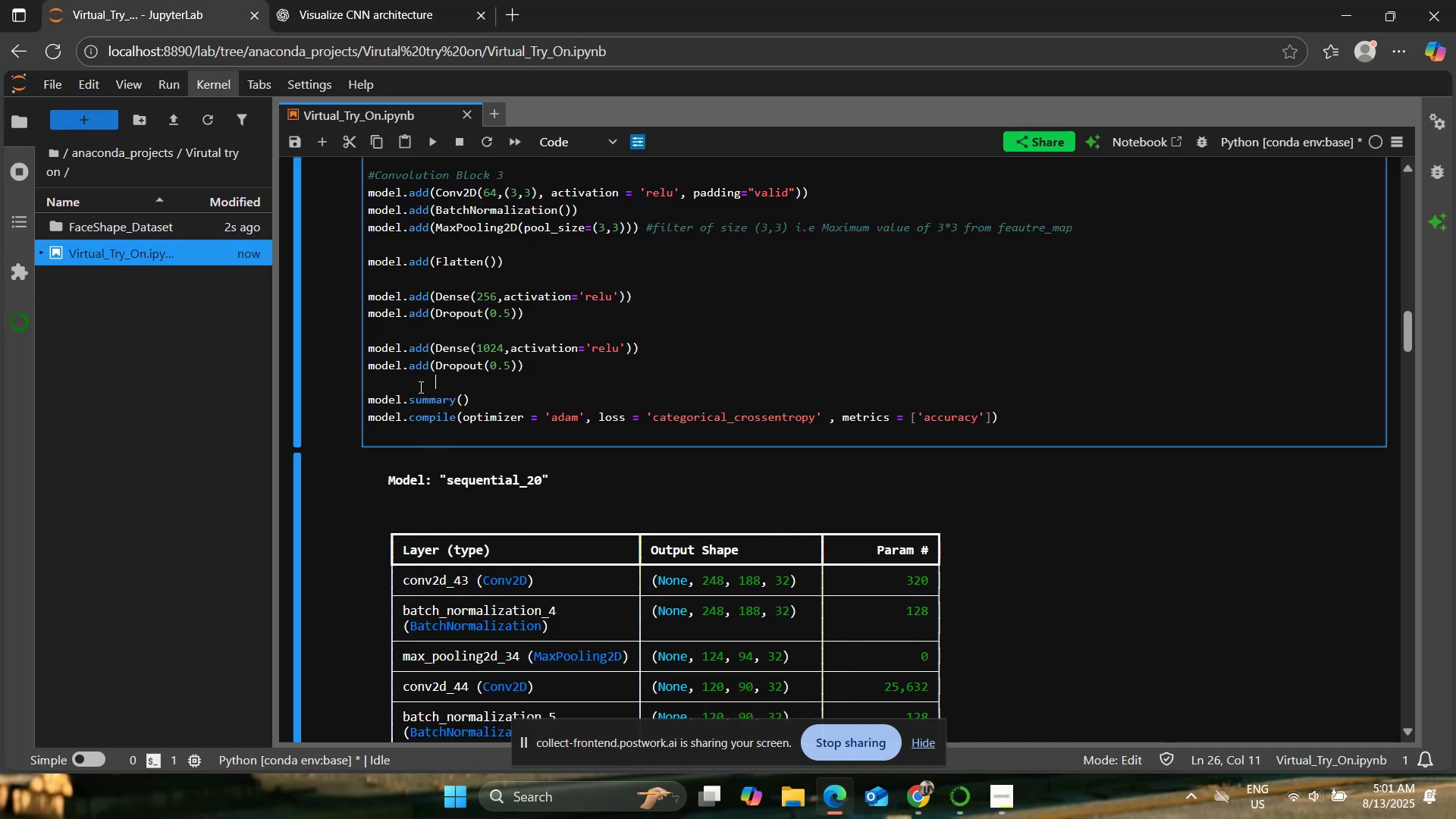 
left_click([402, 389])
 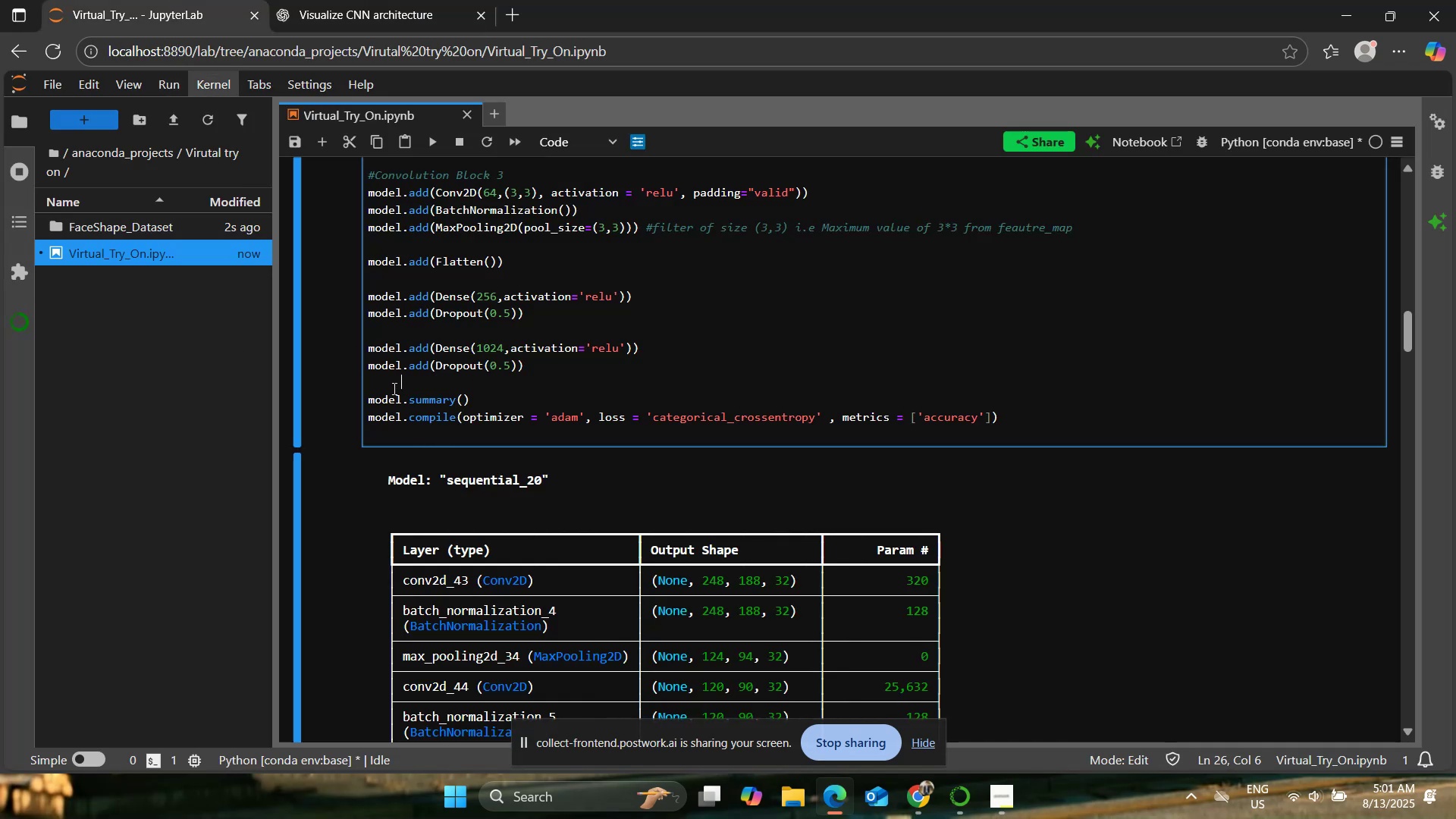 
left_click([381, 391])
 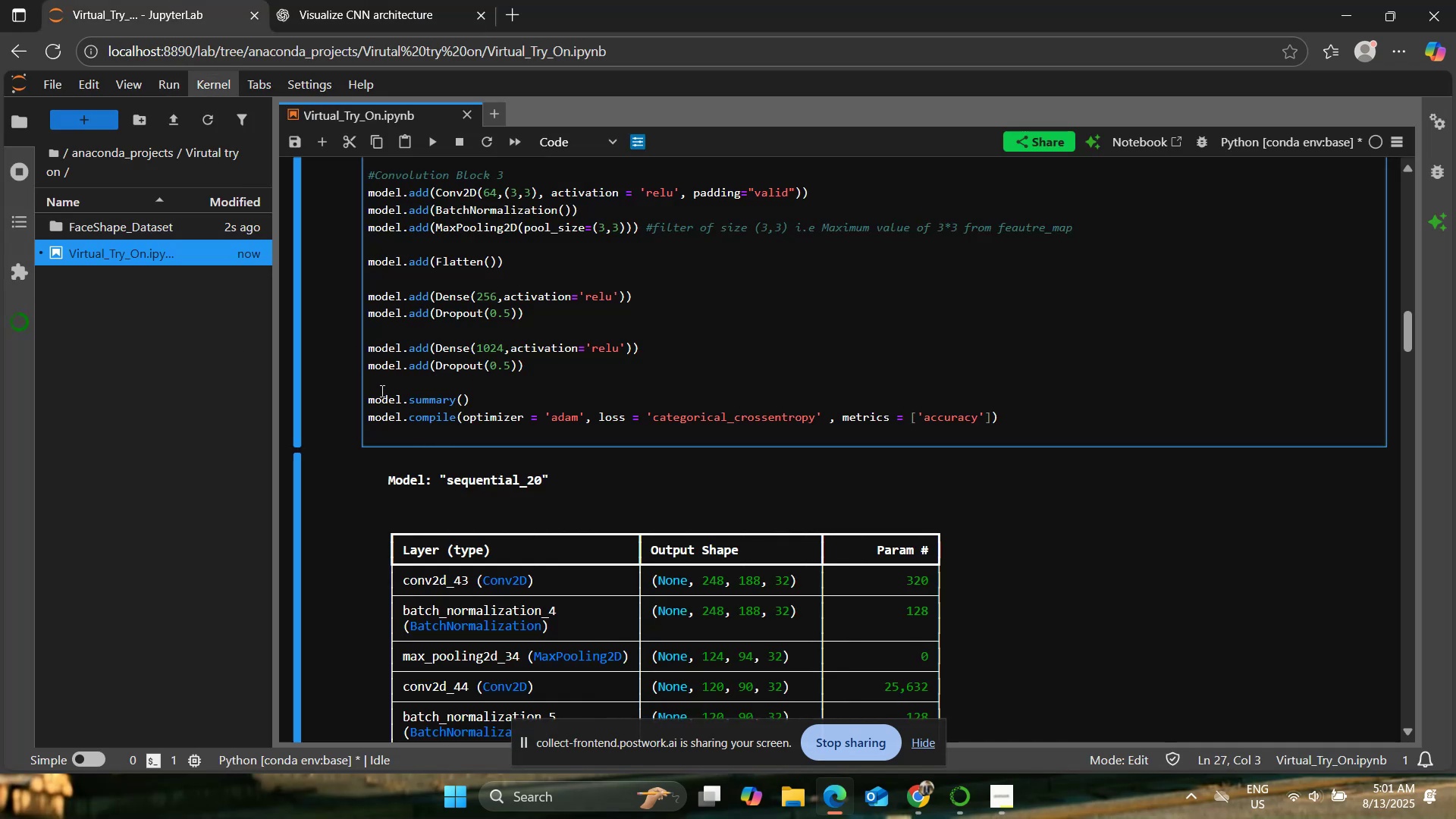 
scroll: coordinate [381, 391], scroll_direction: up, amount: 1.0
 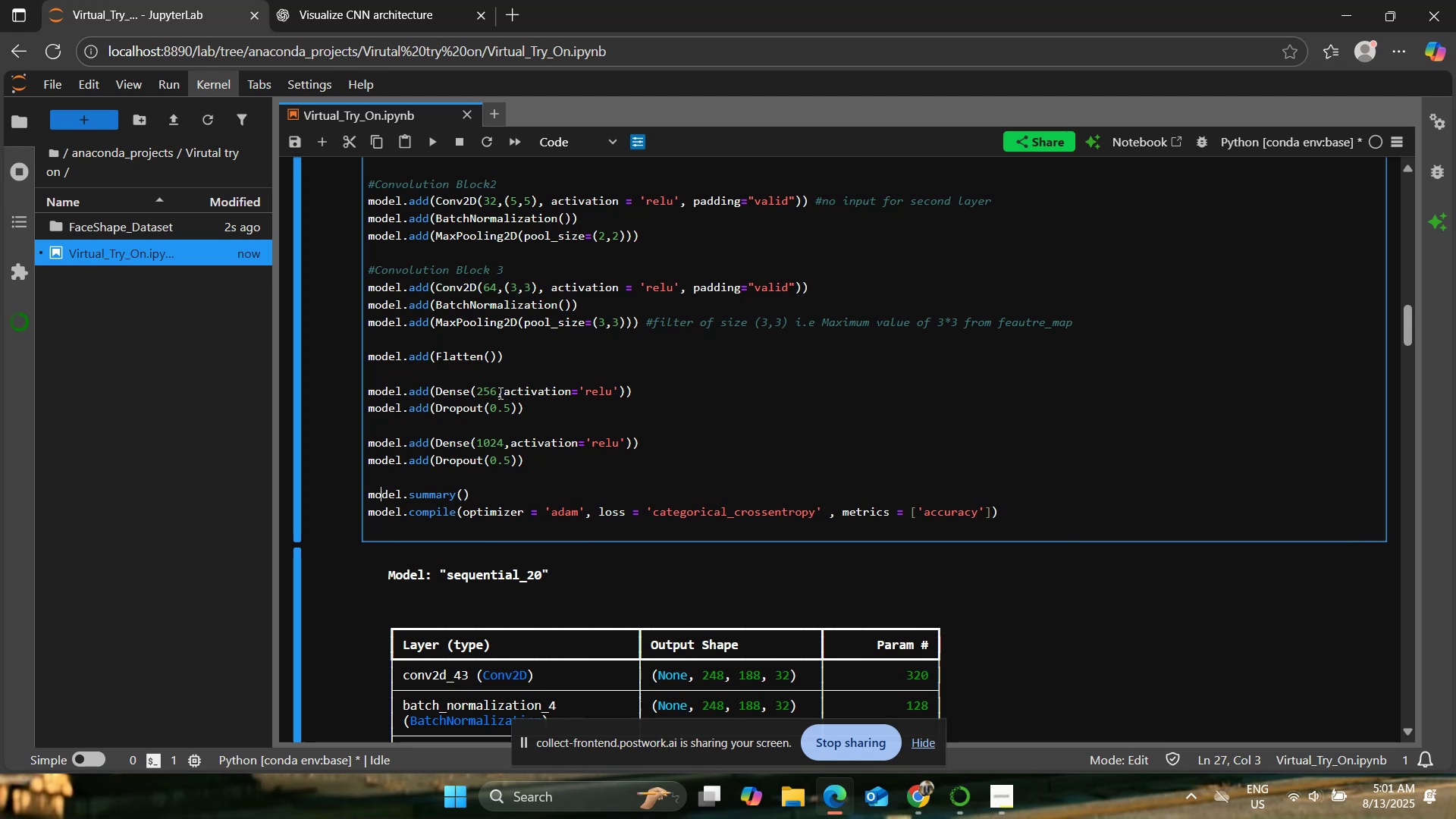 
left_click([498, 392])
 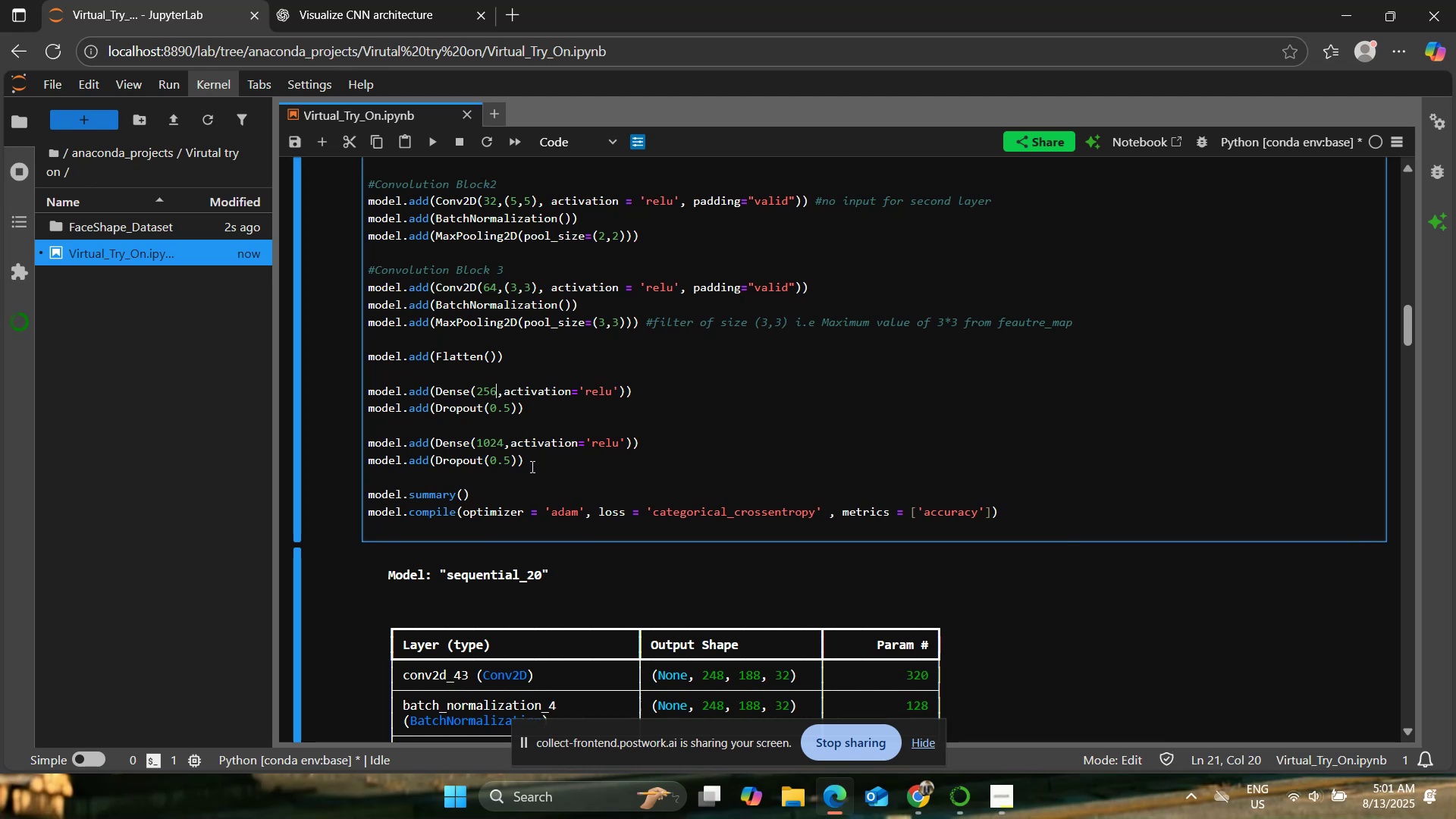 
left_click([501, 442])
 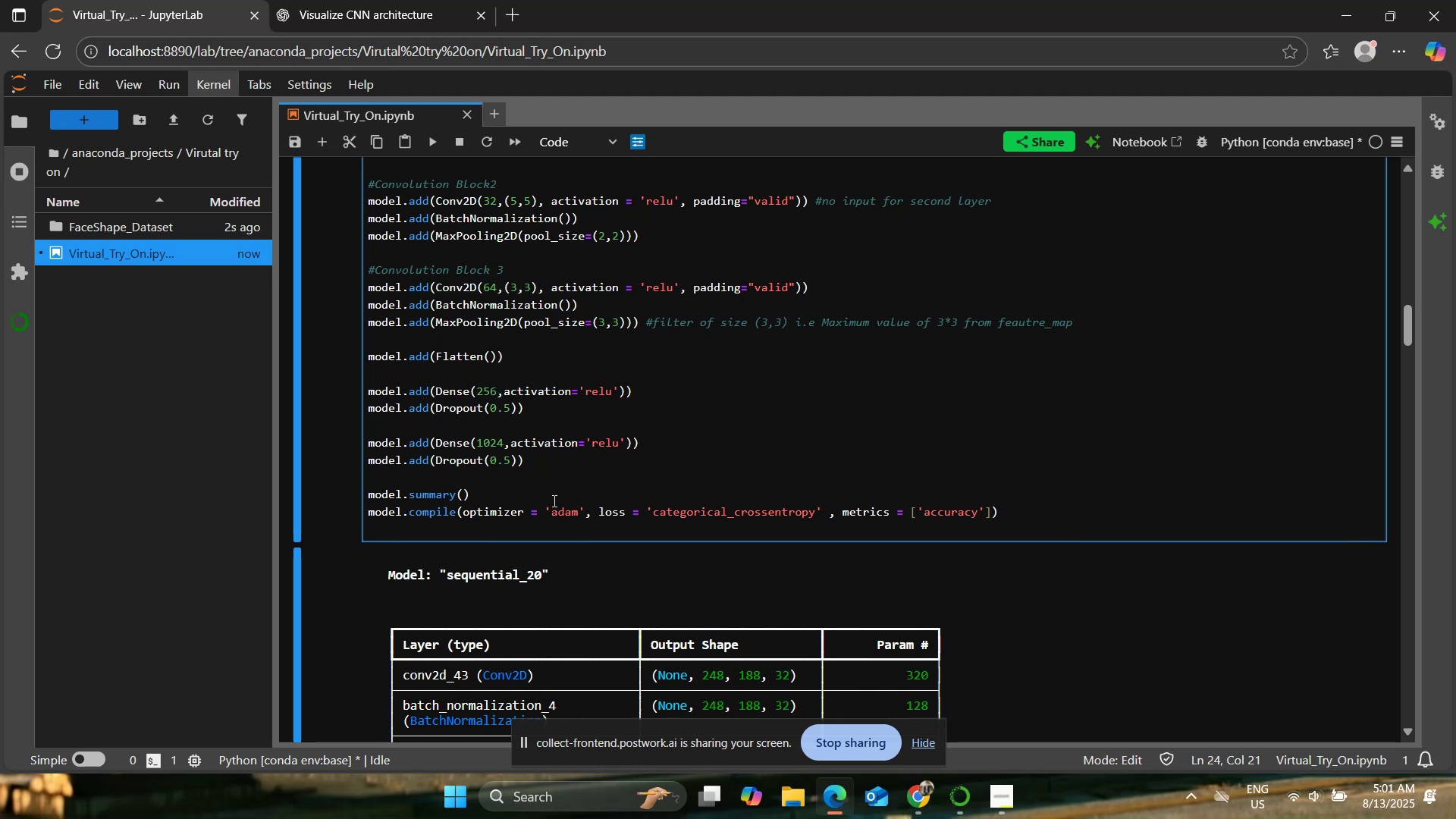 
key(Backspace)
 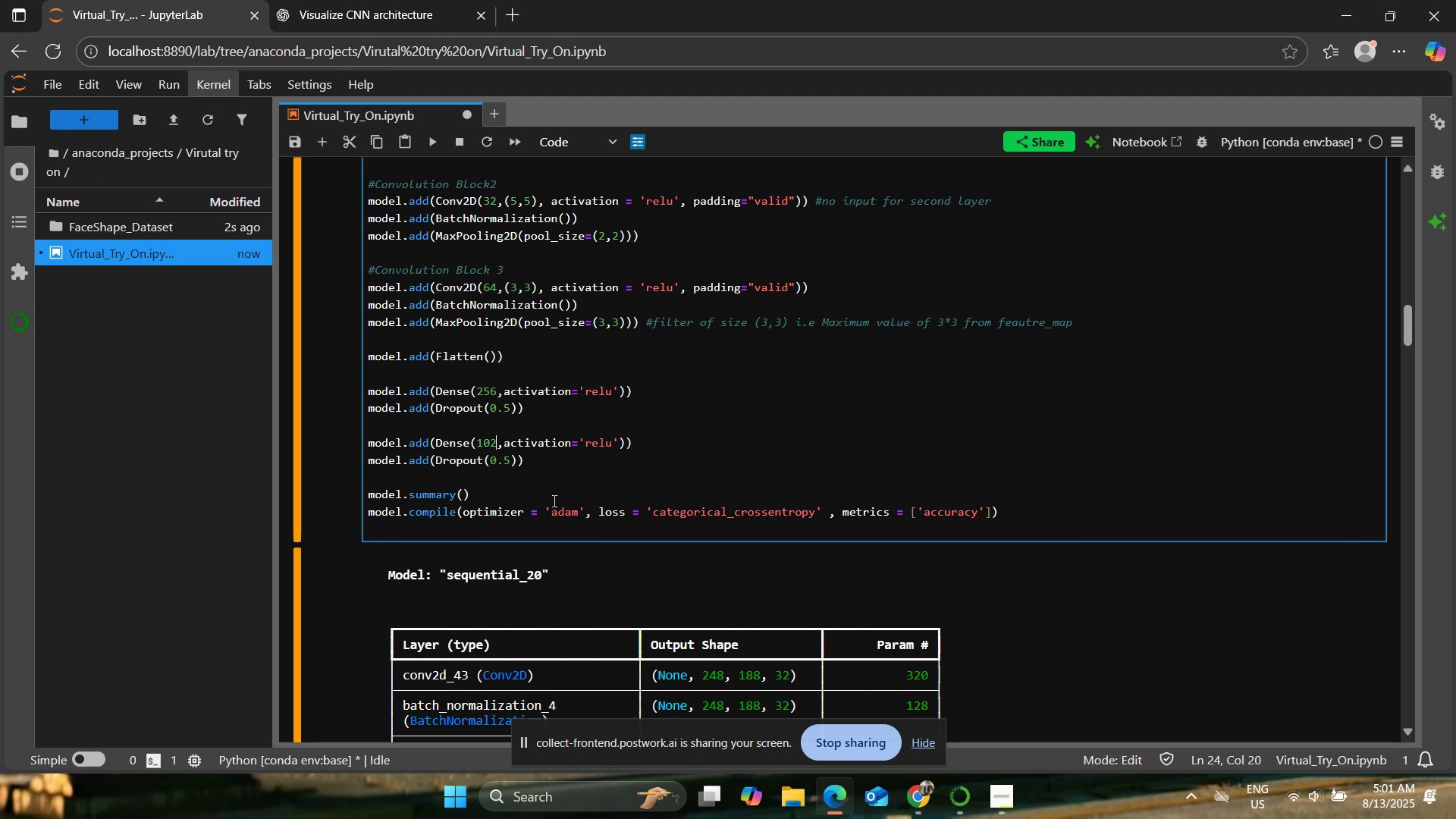 
key(Backspace)
 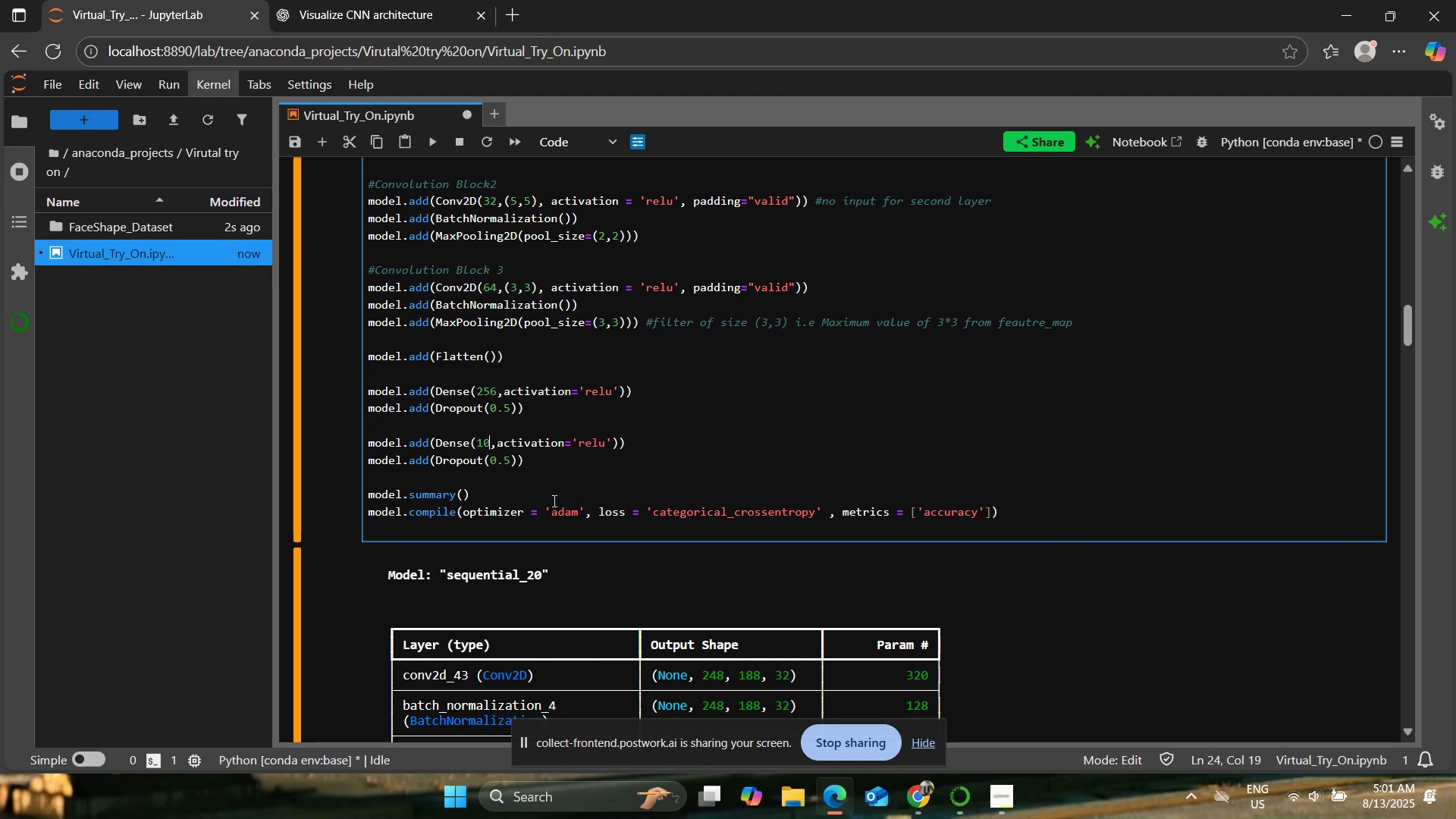 
key(Backspace)
 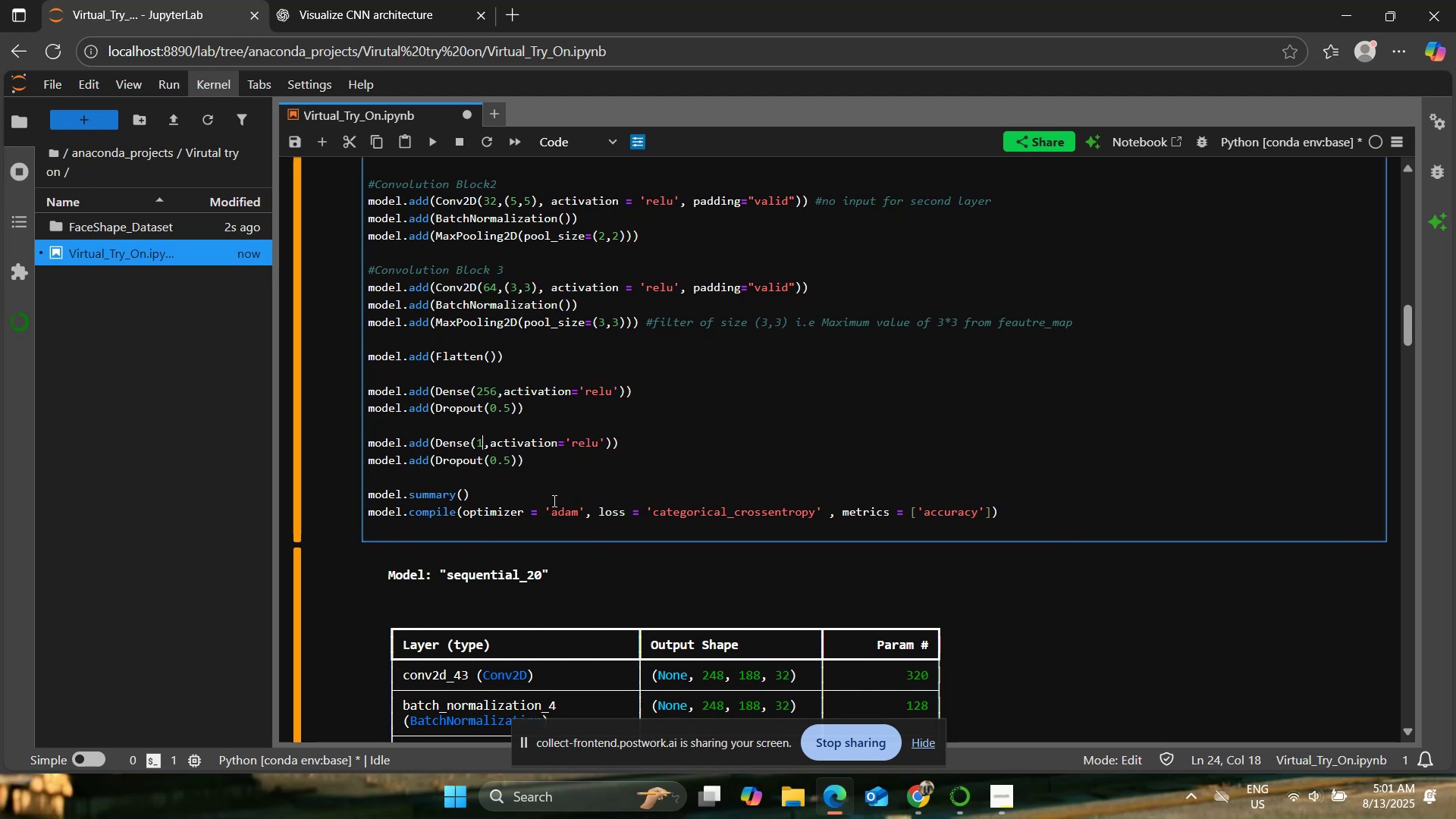 
key(Backspace)
 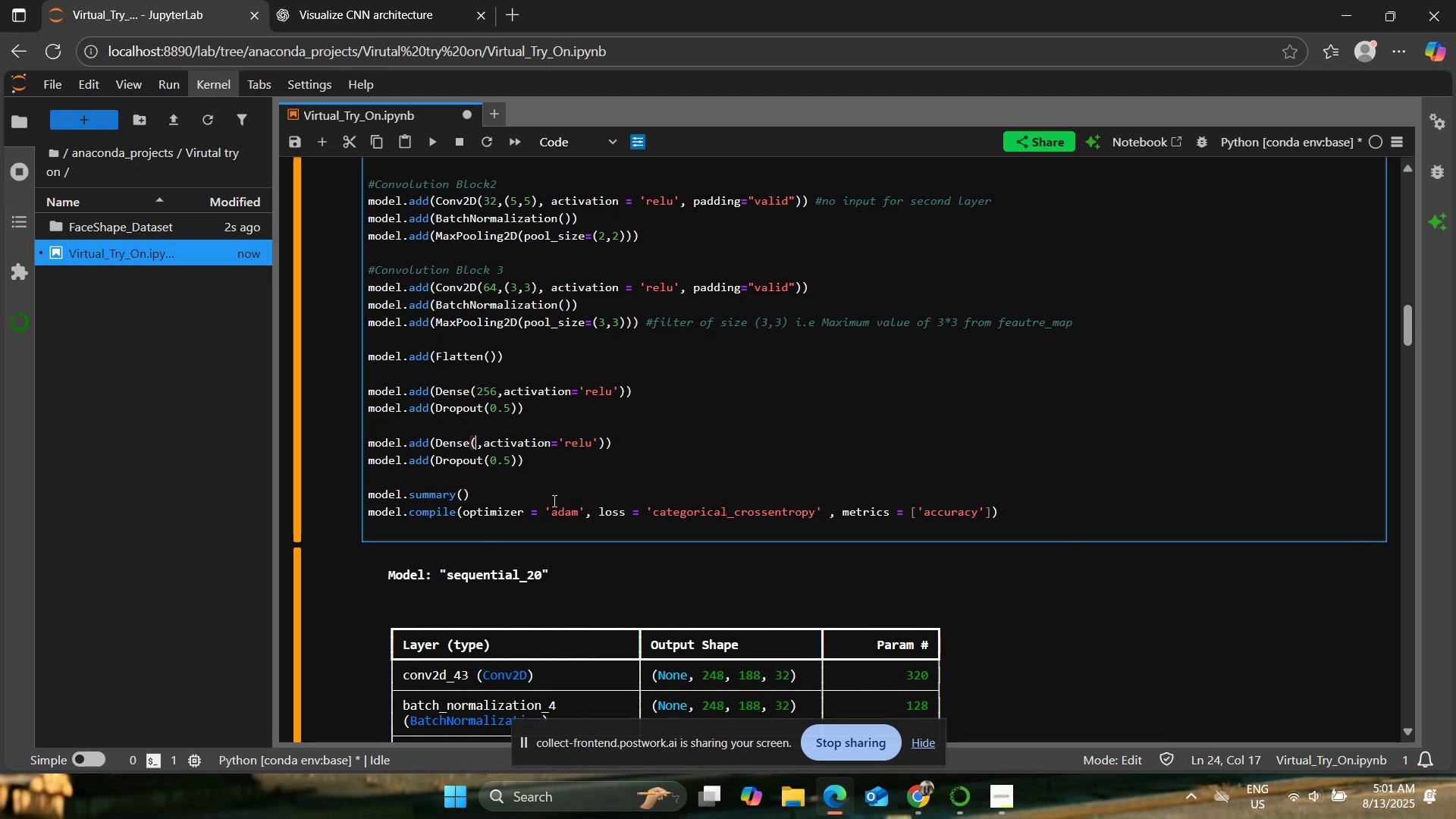 
key(5)
 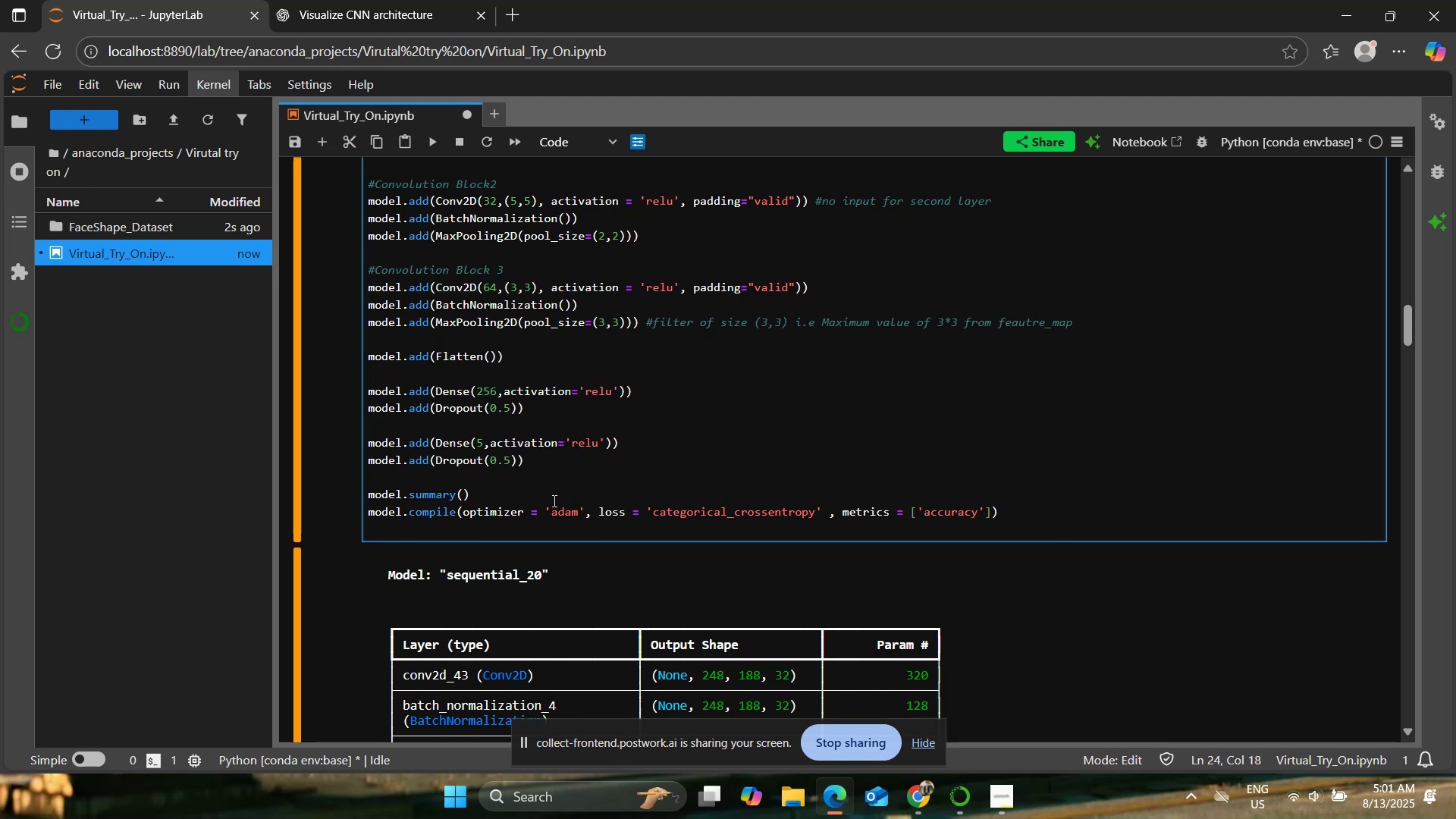 
left_click([538, 403])
 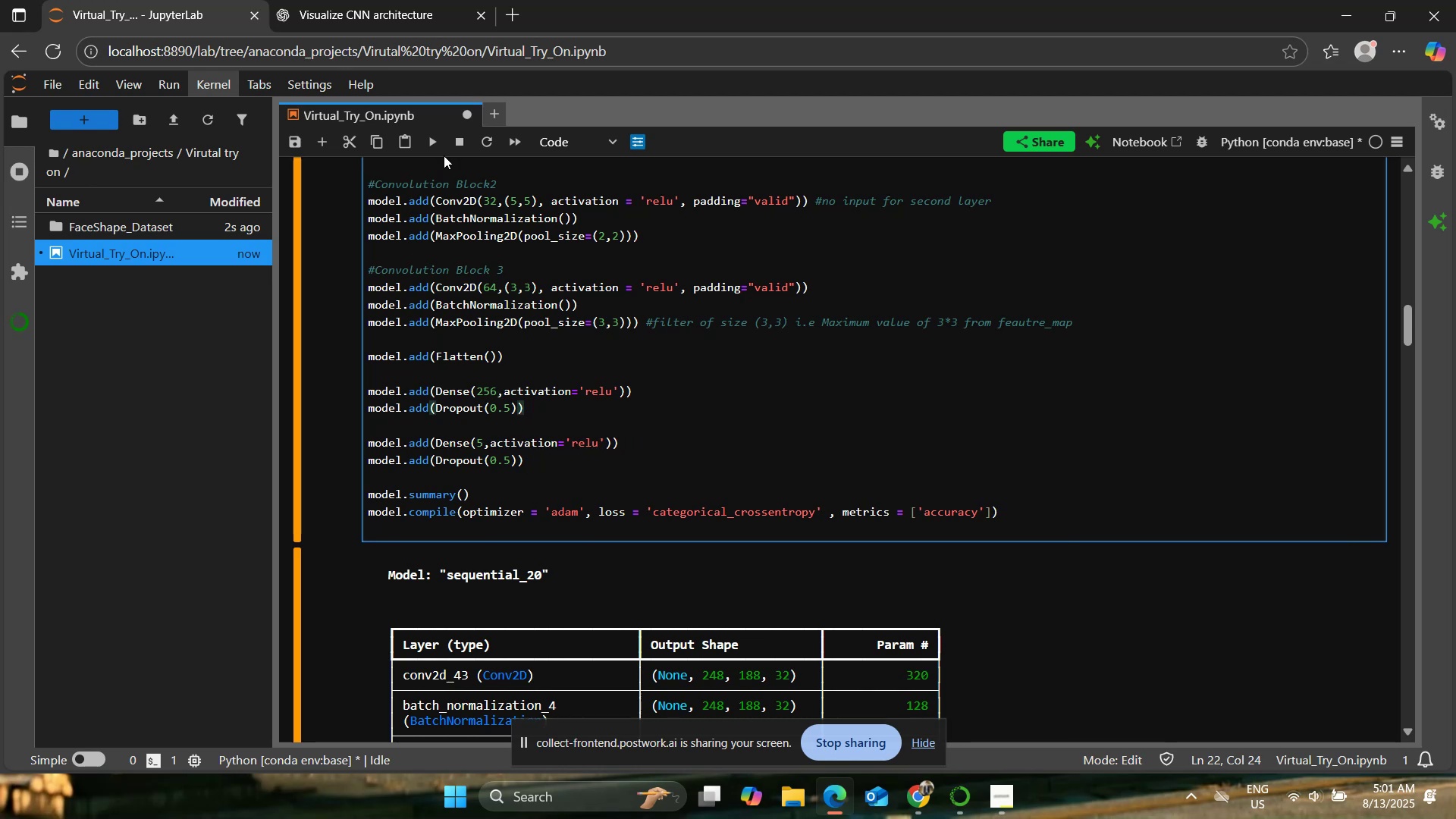 
left_click([434, 149])
 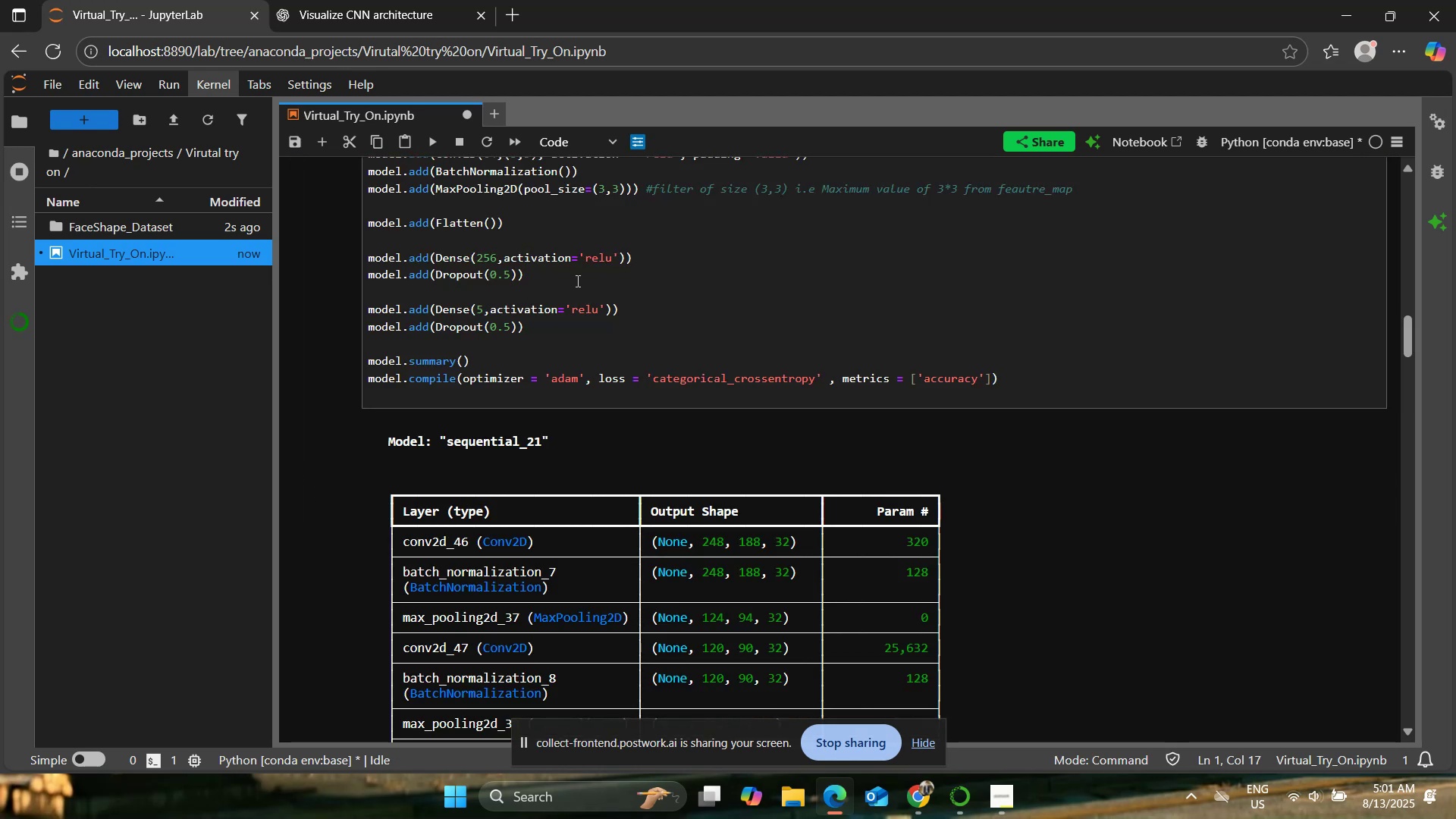 
scroll: coordinate [576, 281], scroll_direction: down, amount: 8.0
 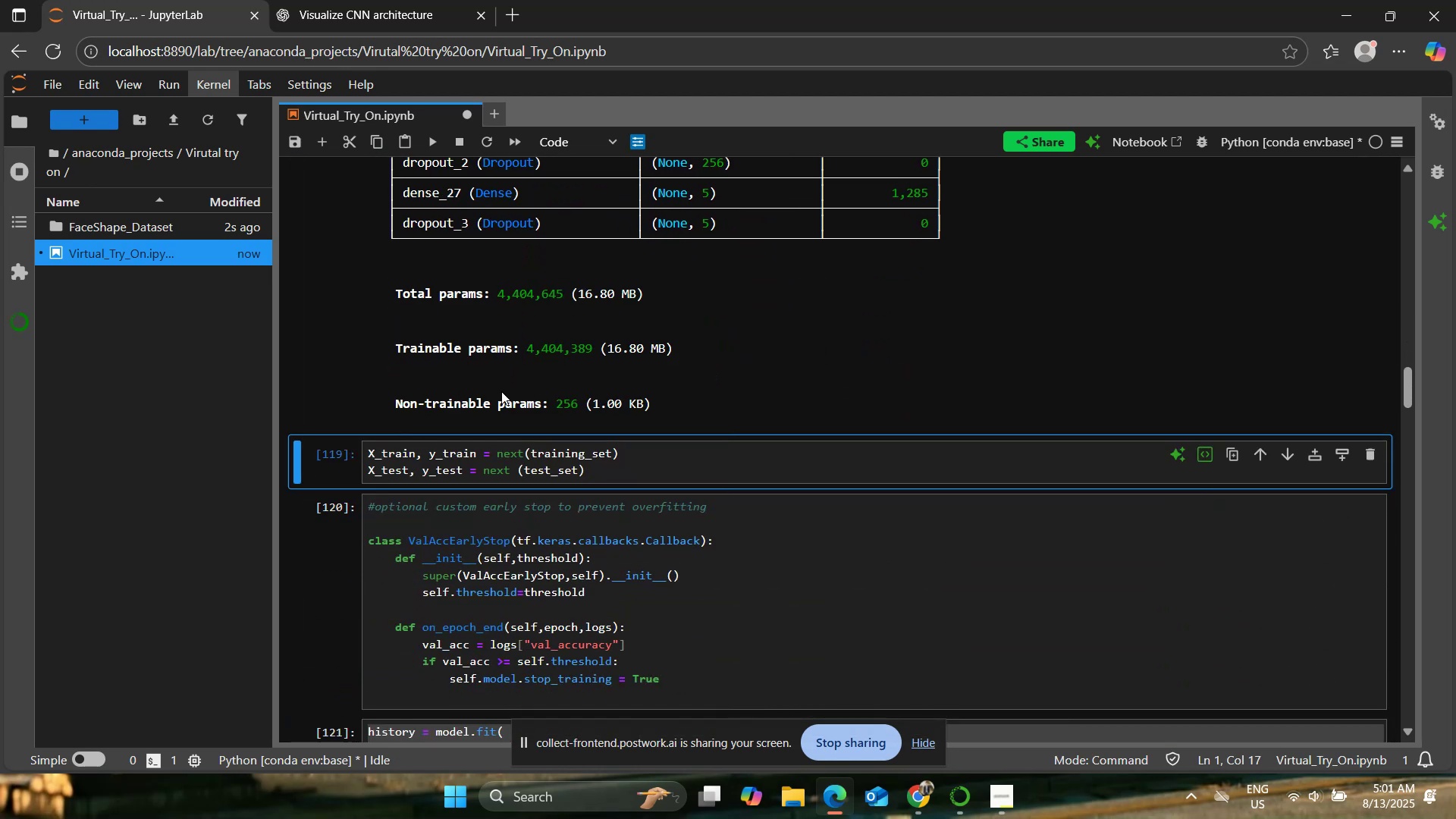 
left_click([507, 450])
 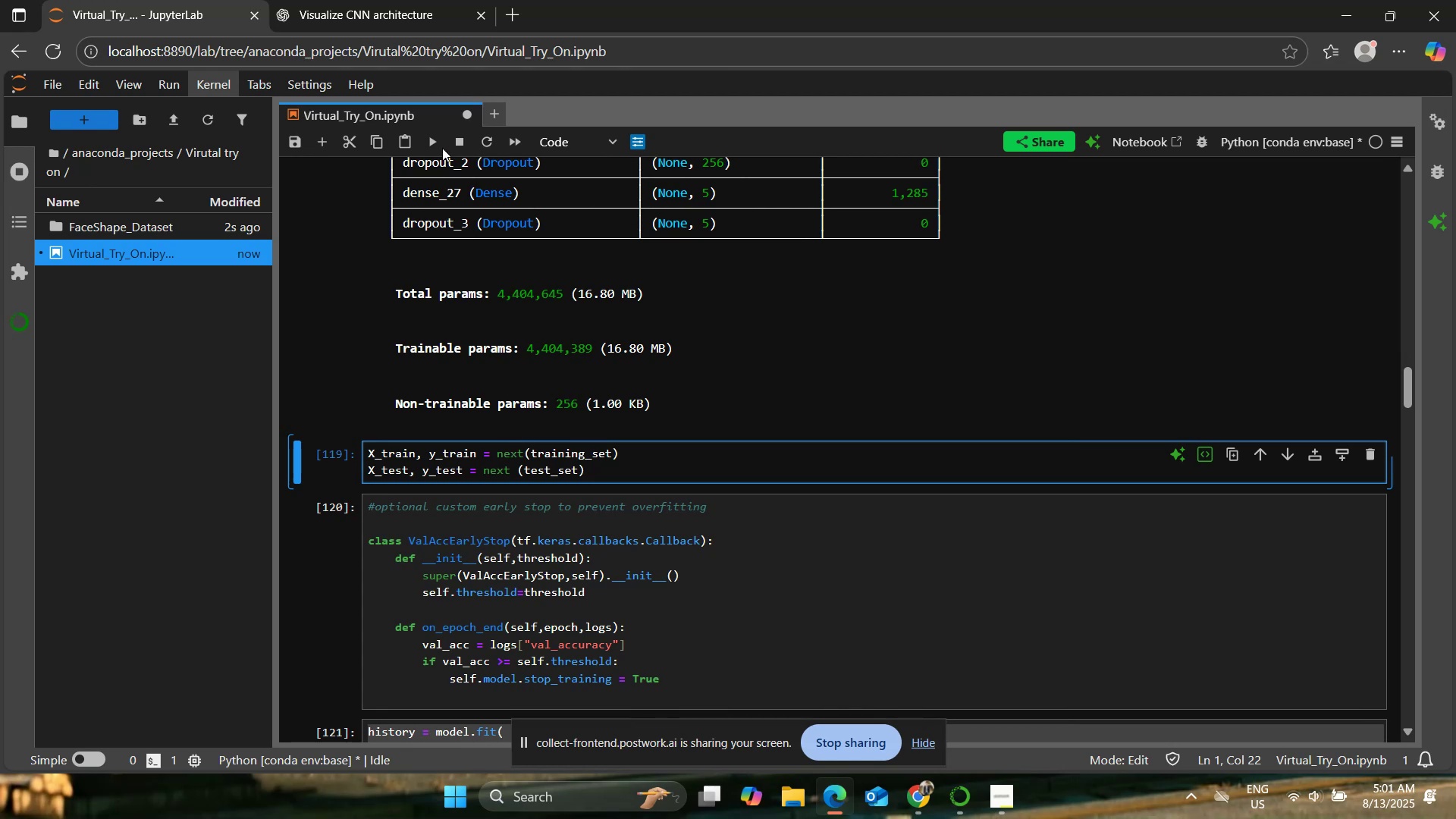 
left_click([438, 143])
 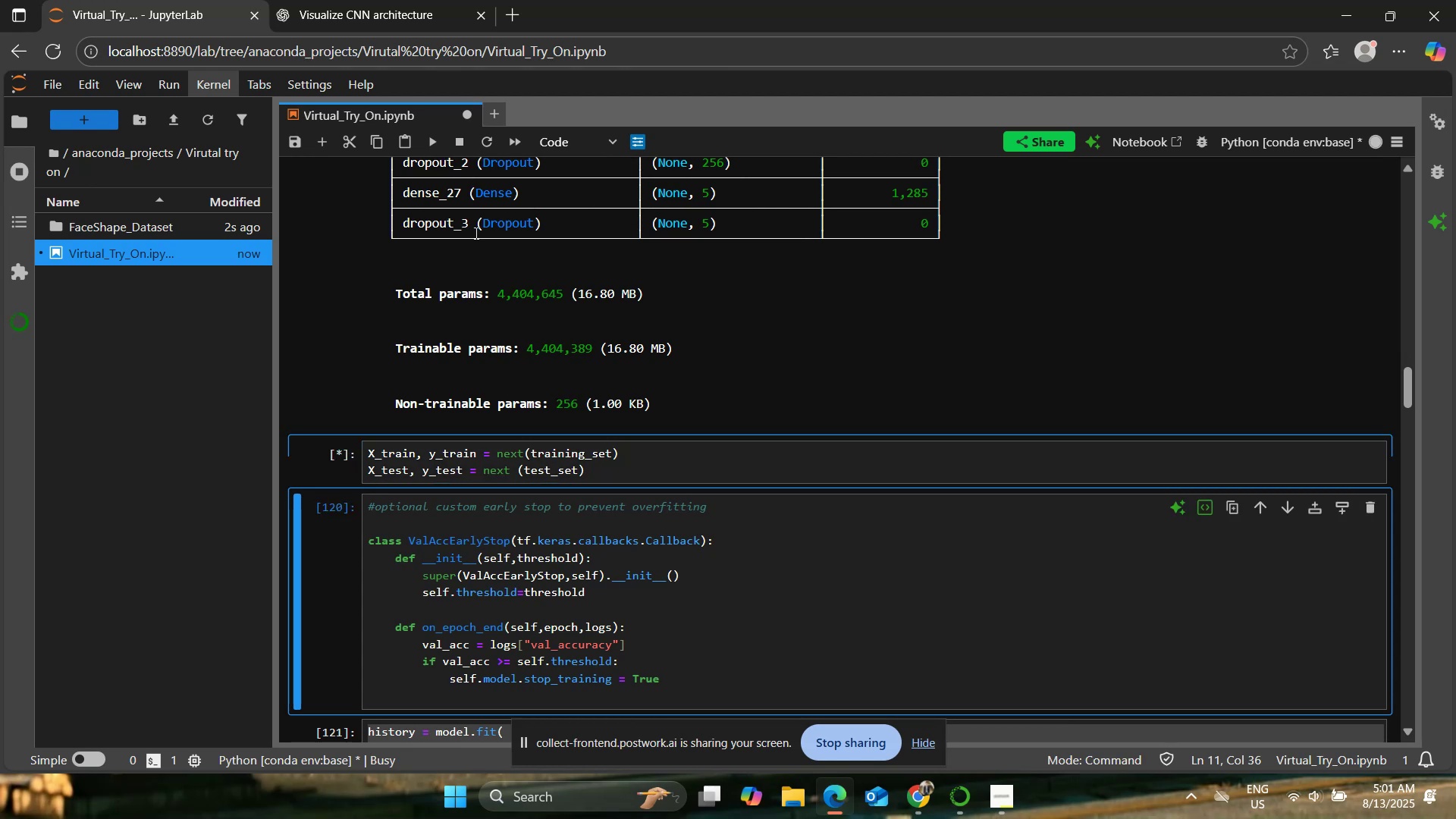 
scroll: coordinate [535, 348], scroll_direction: down, amount: 4.0
 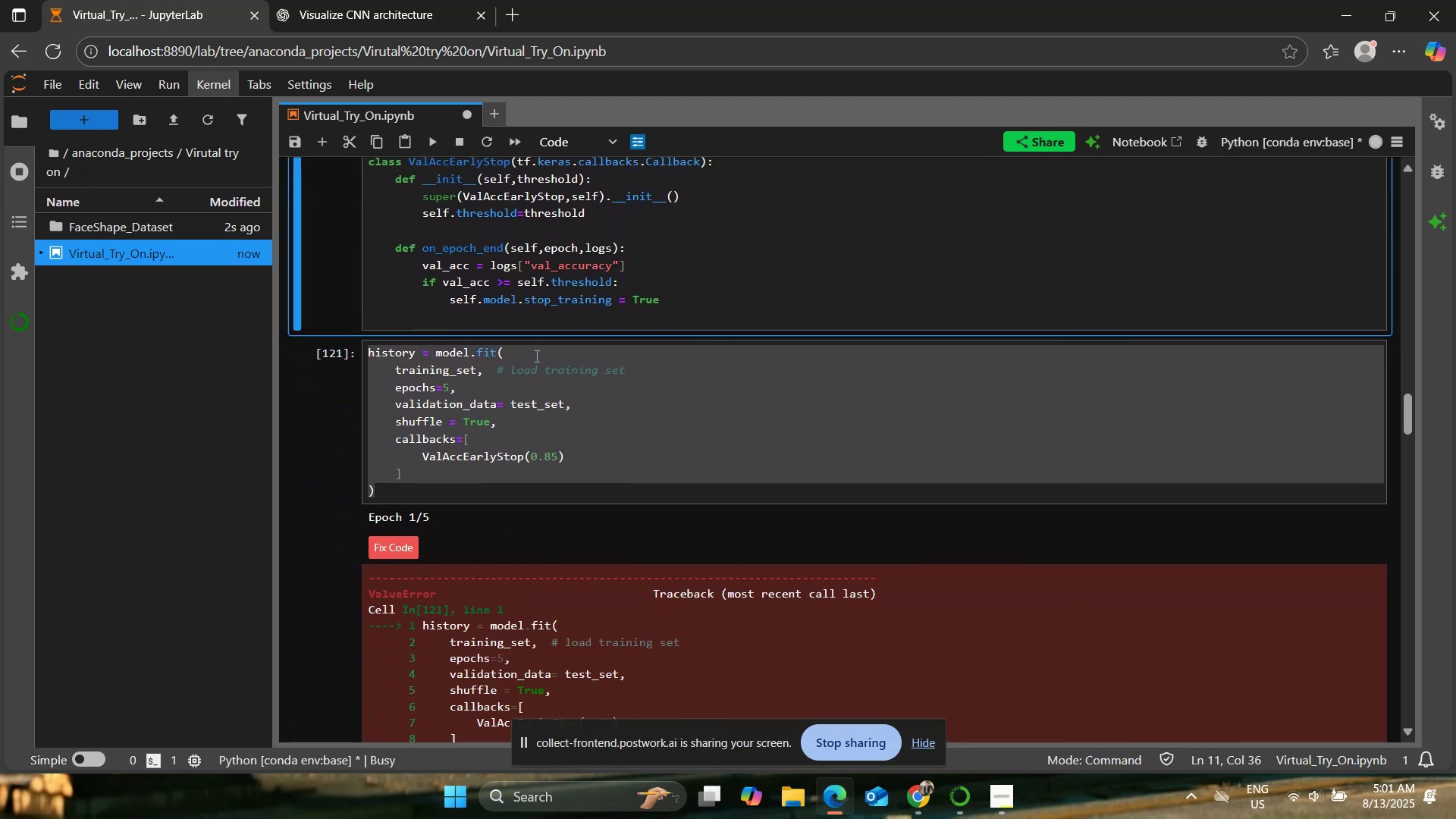 
left_click([549, 389])
 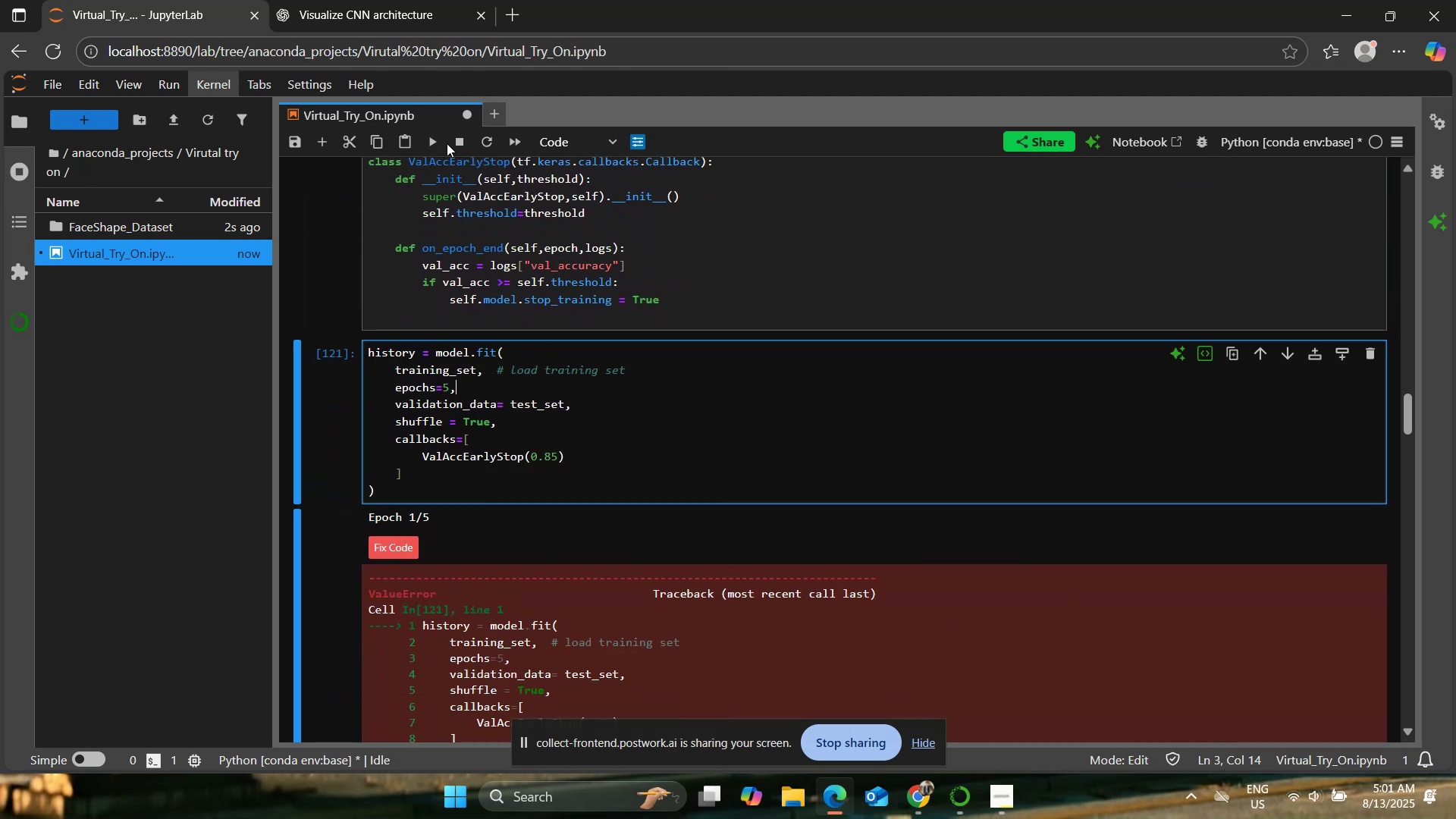 
left_click([430, 141])
 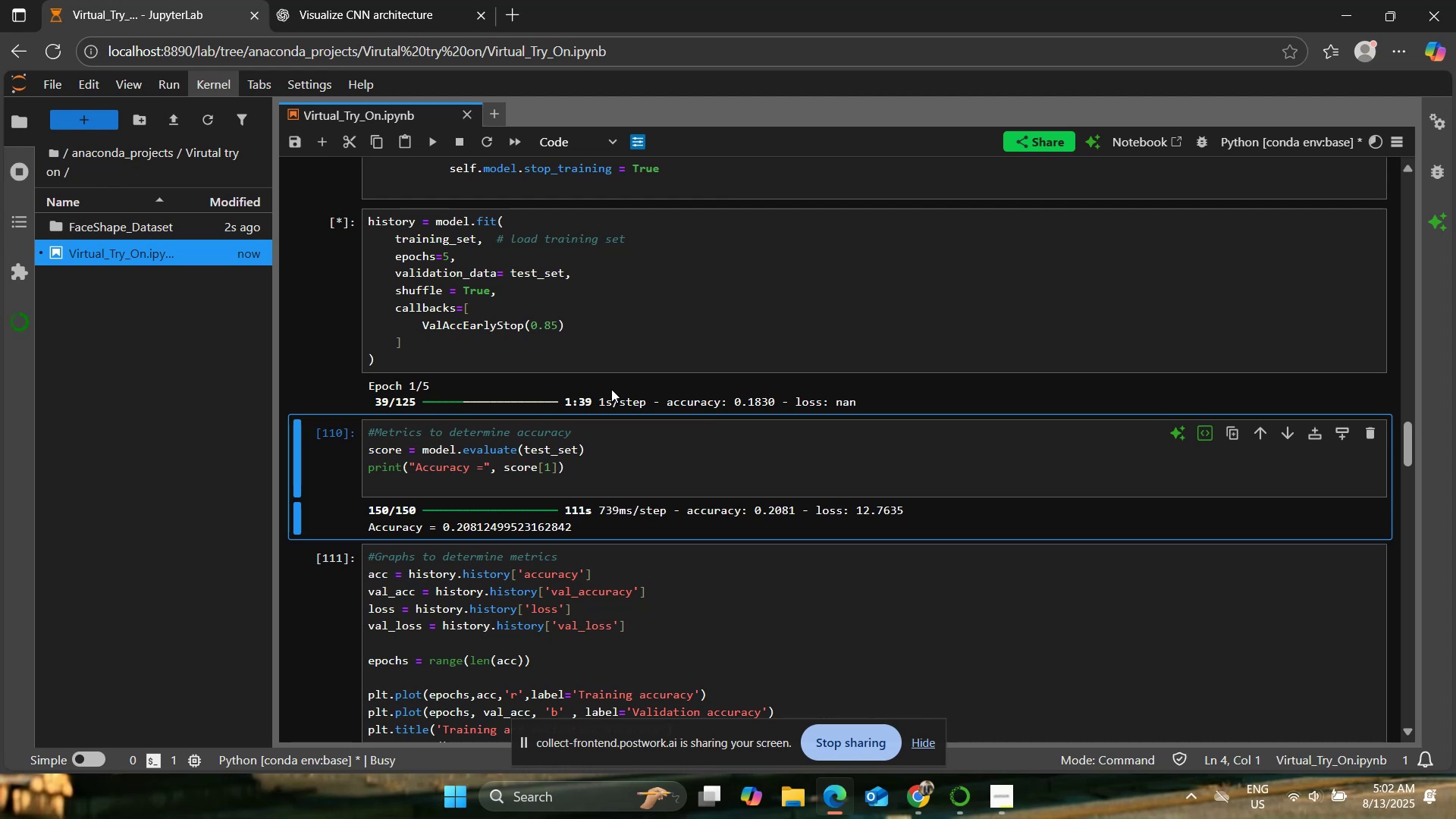 
wait(56.29)
 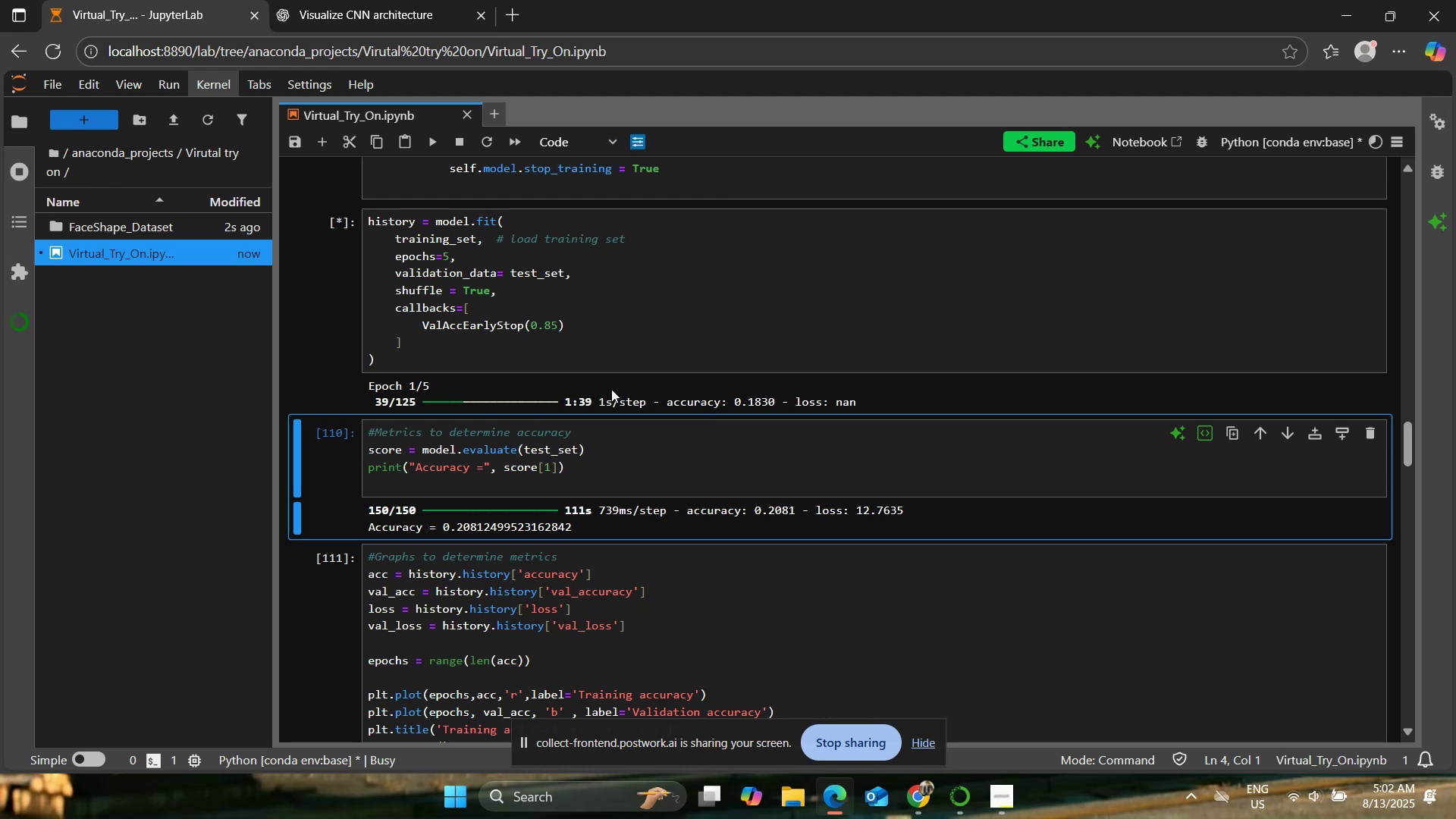 
scroll: coordinate [685, 478], scroll_direction: up, amount: 1.0
 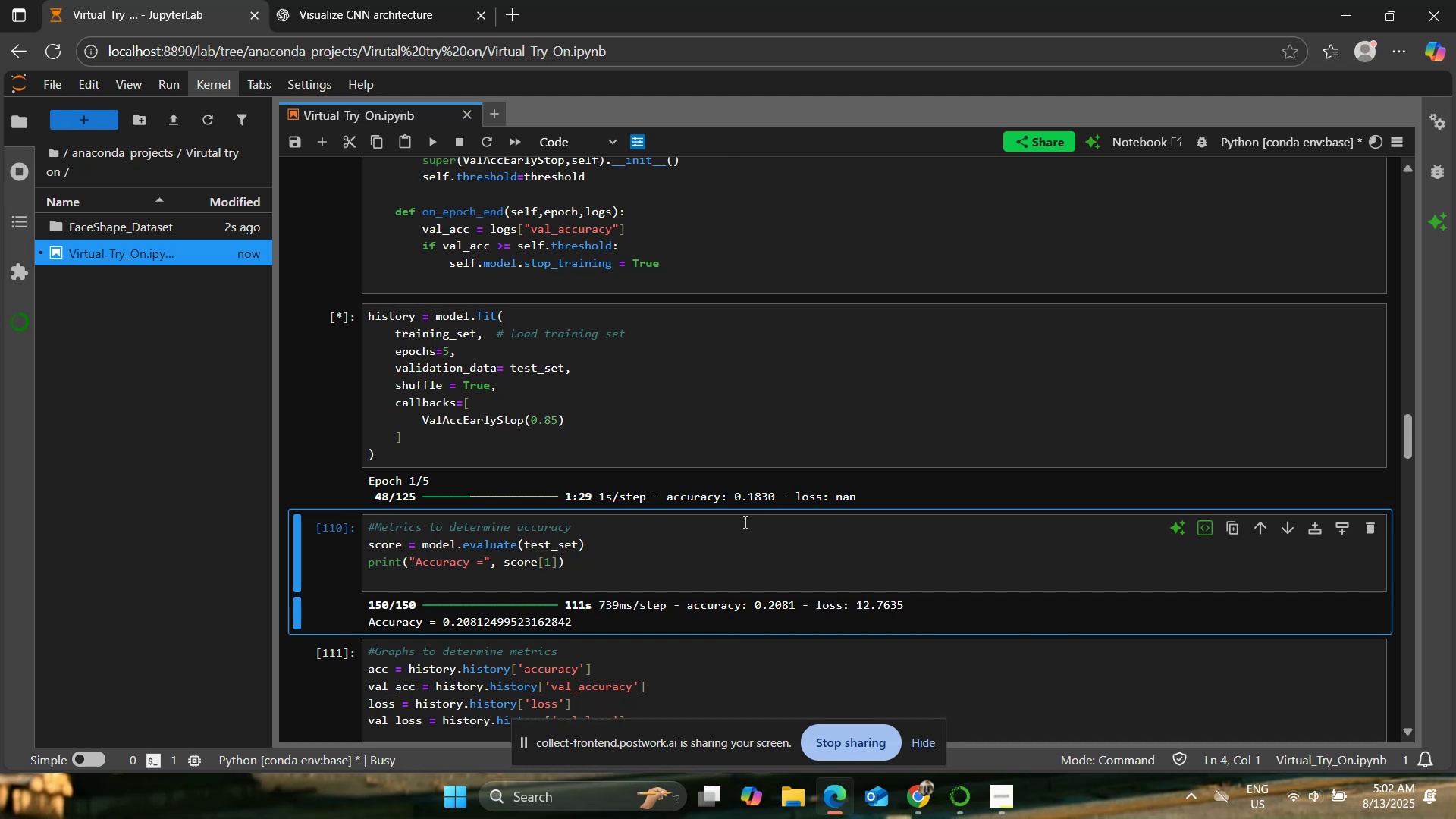 
wait(10.33)
 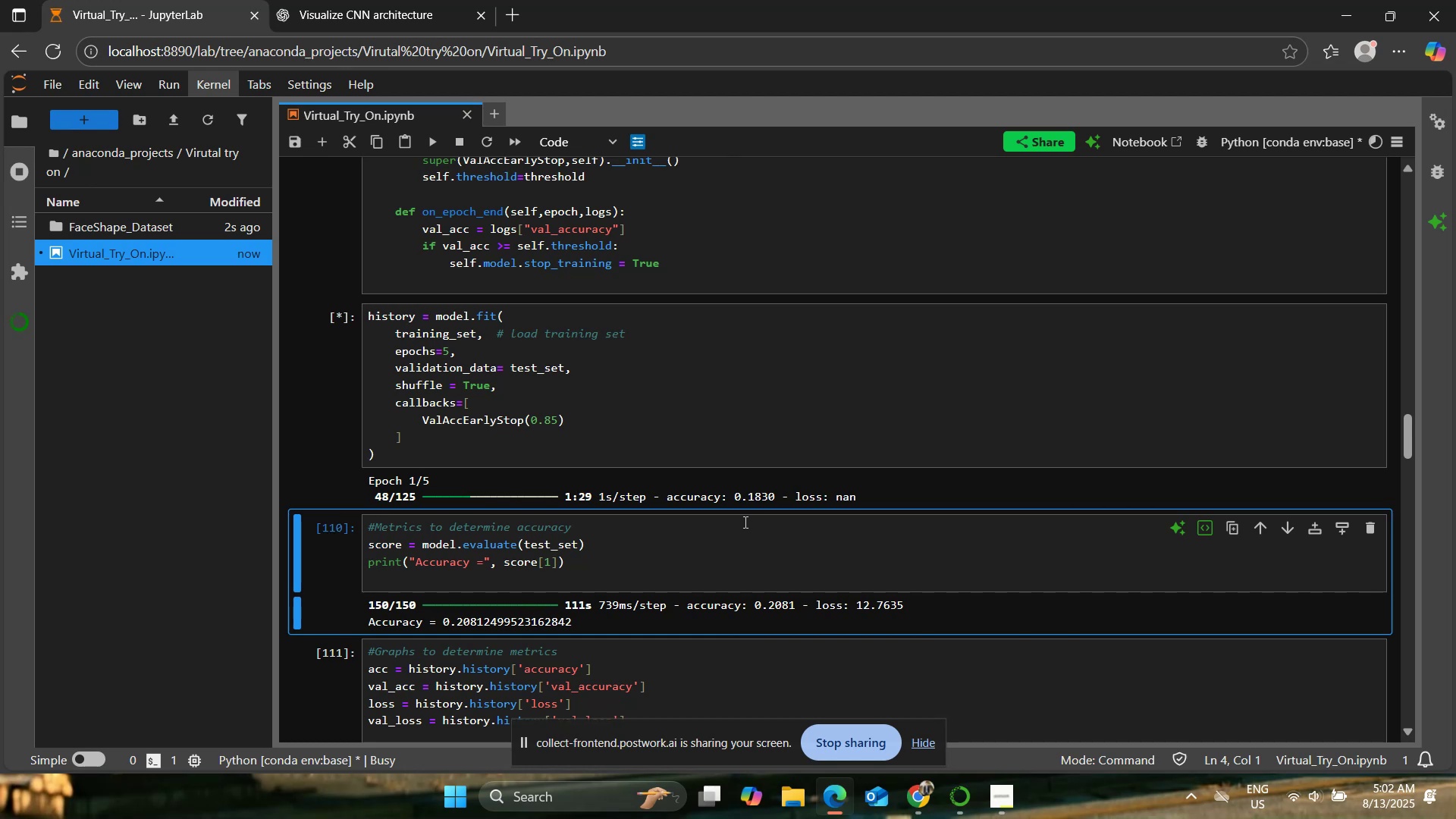 
left_click([892, 711])
 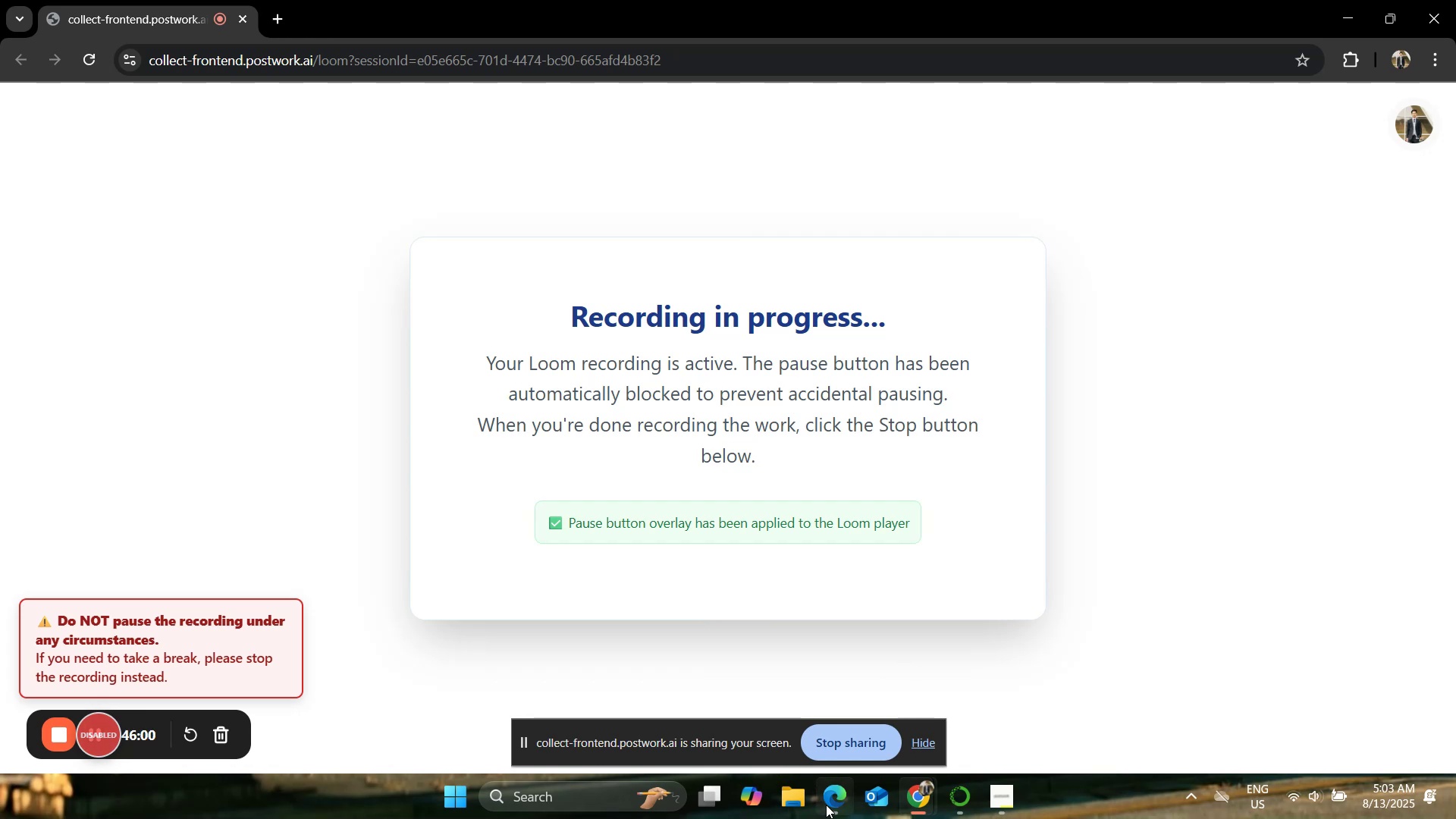 
left_click([826, 805])
 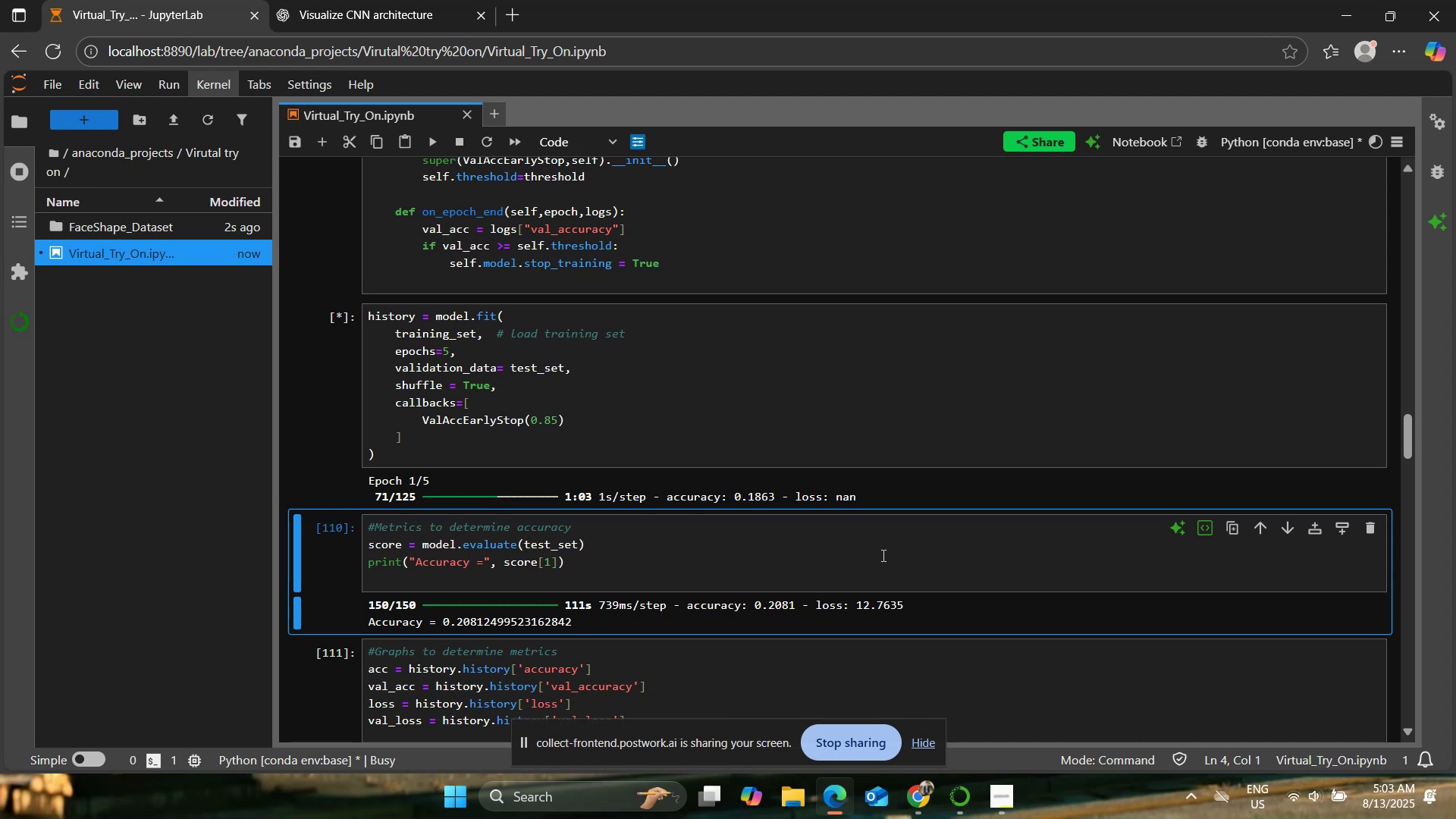 
wait(25.19)
 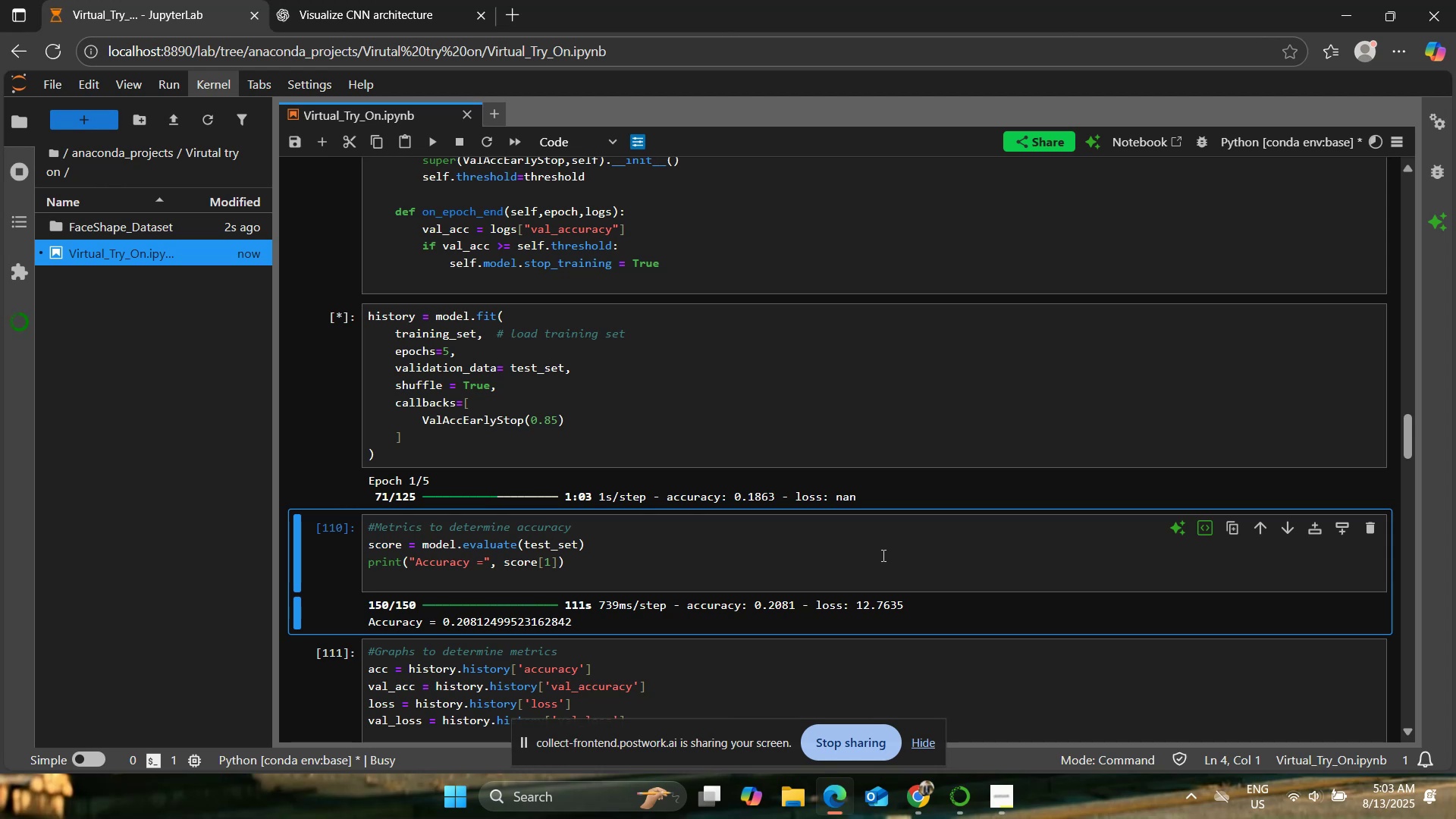 
left_click([706, 440])
 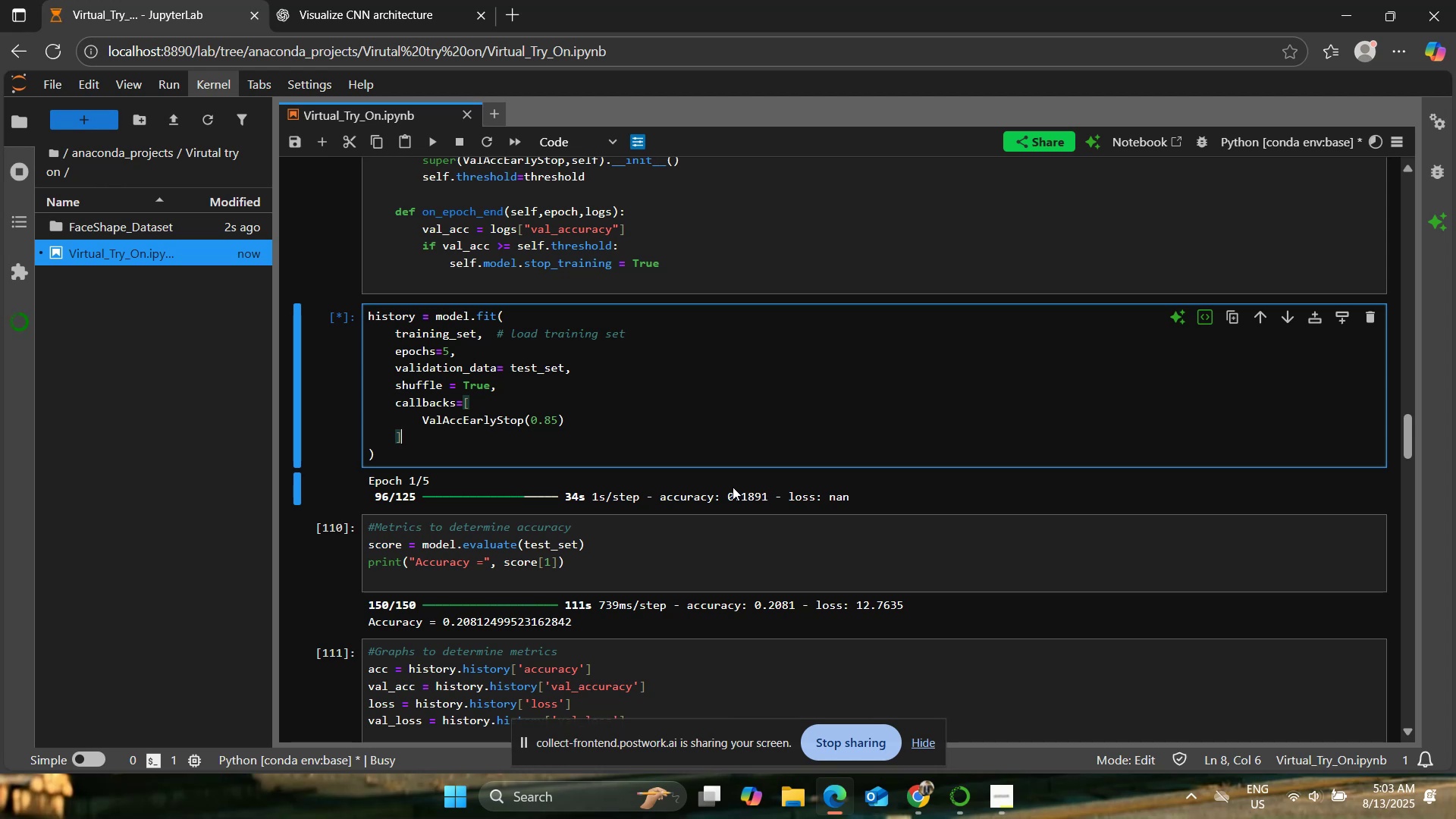 
wait(30.74)
 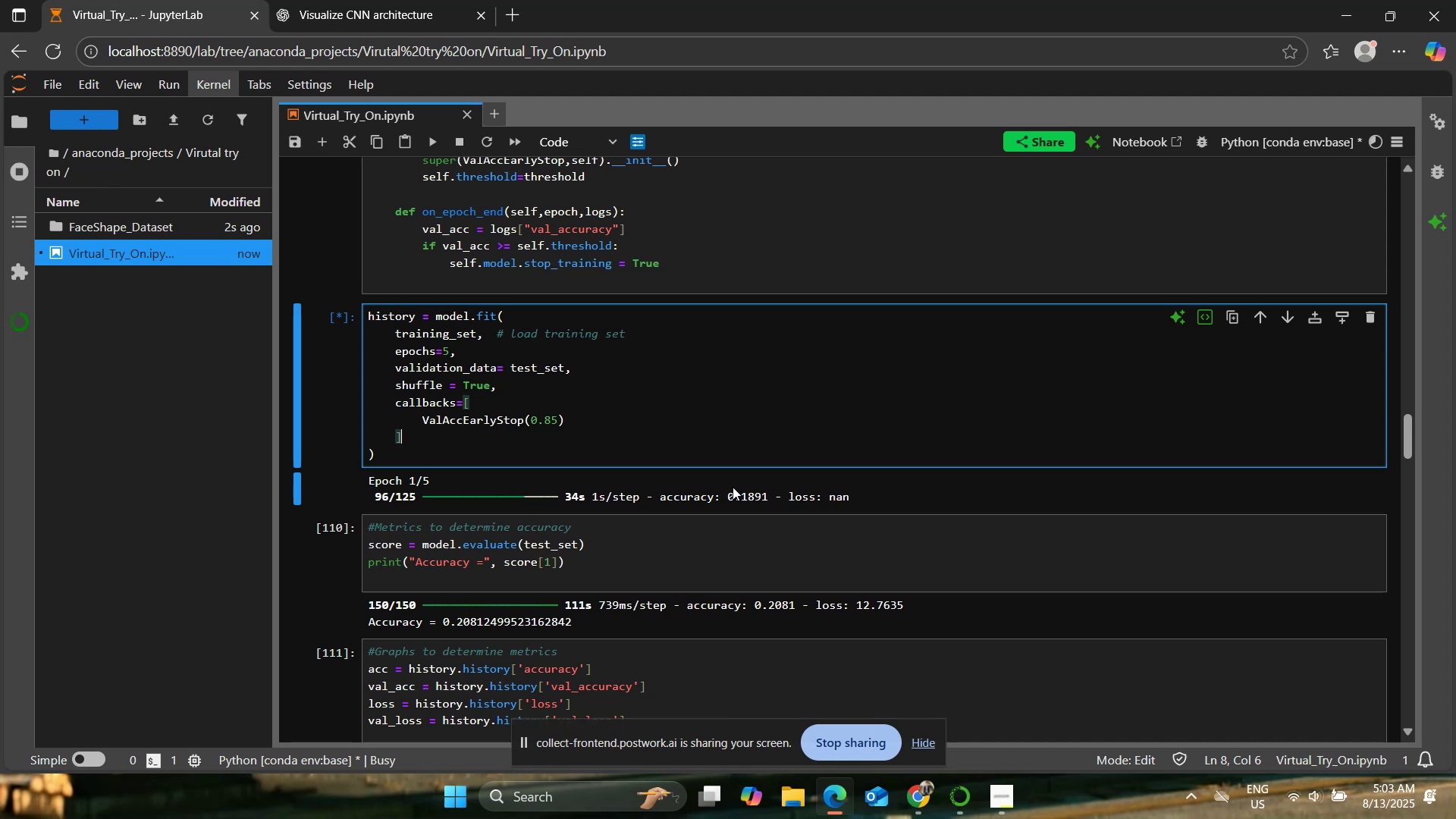 
left_click([711, 403])
 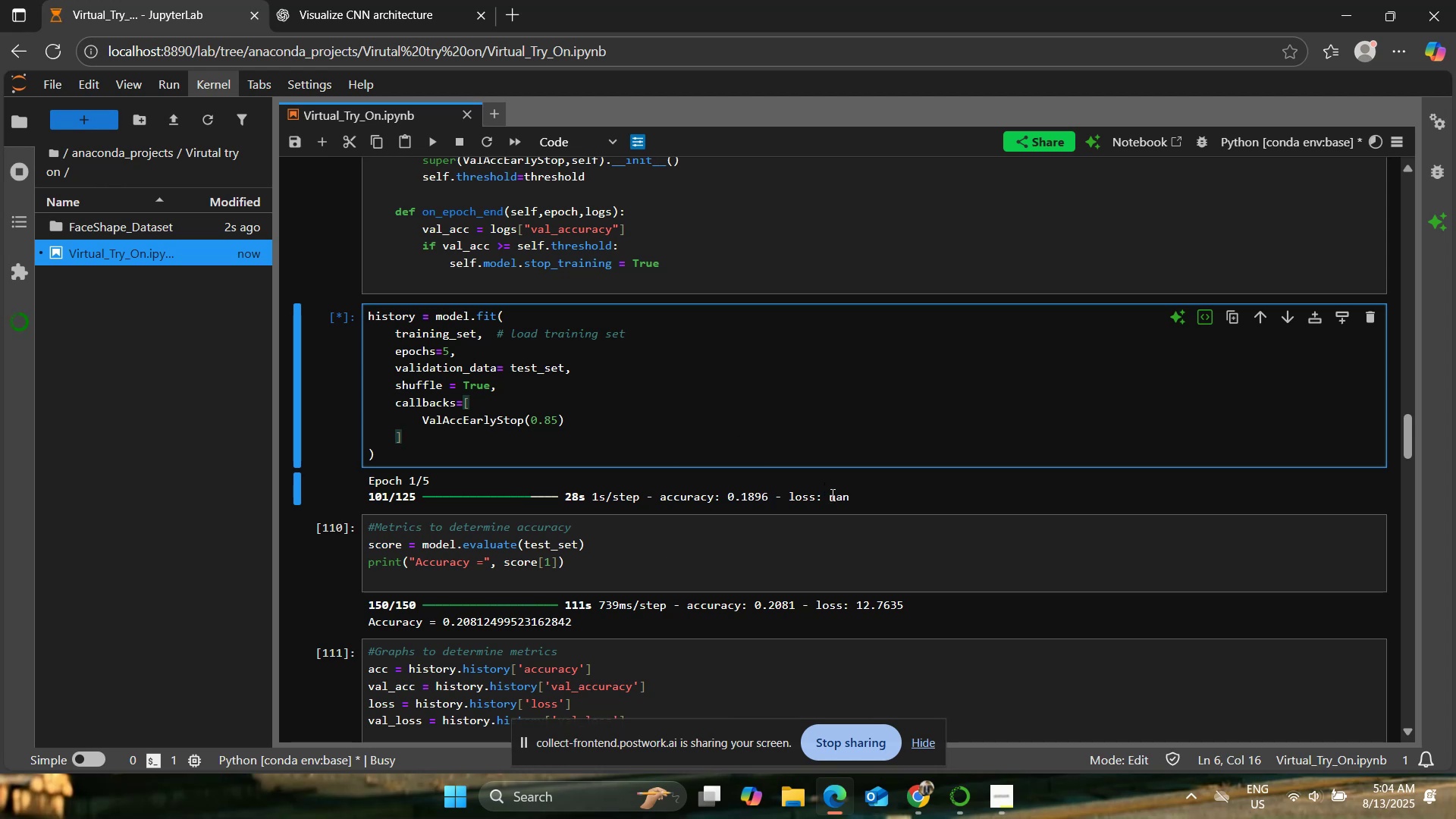 
left_click_drag(start_coordinate=[828, 497], to_coordinate=[848, 500])
 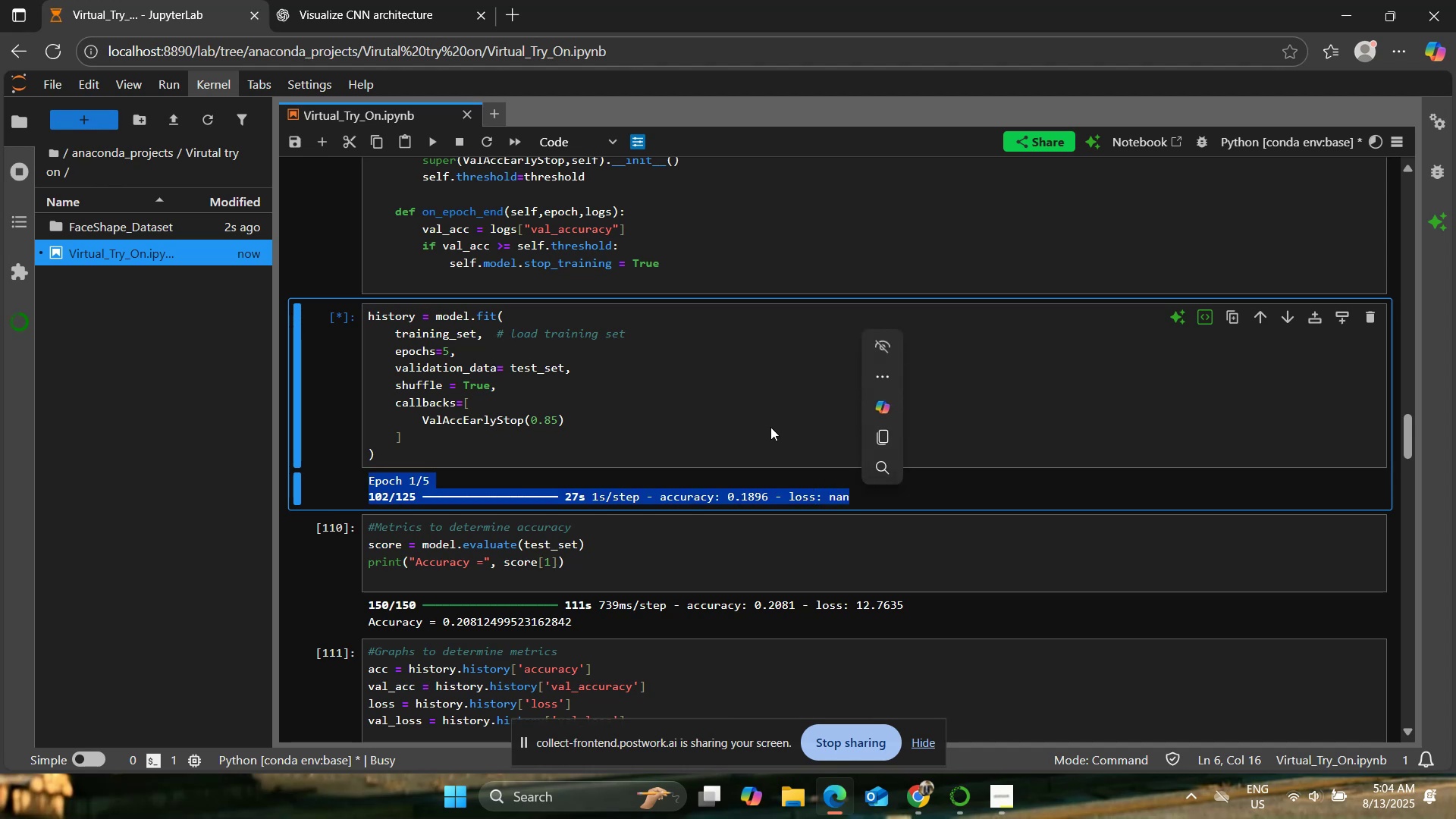 
left_click([741, 422])
 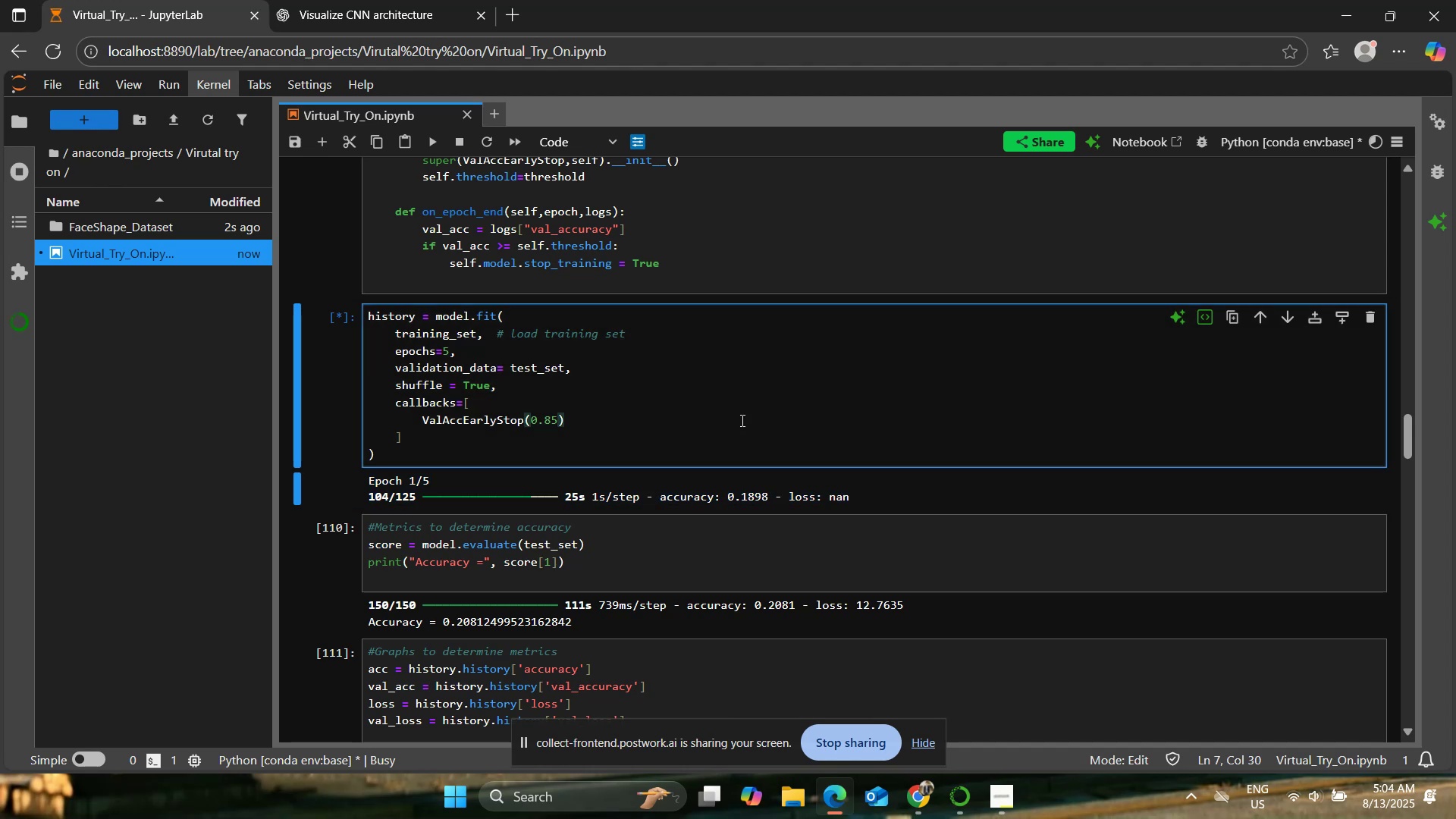 
left_click([350, 0])
 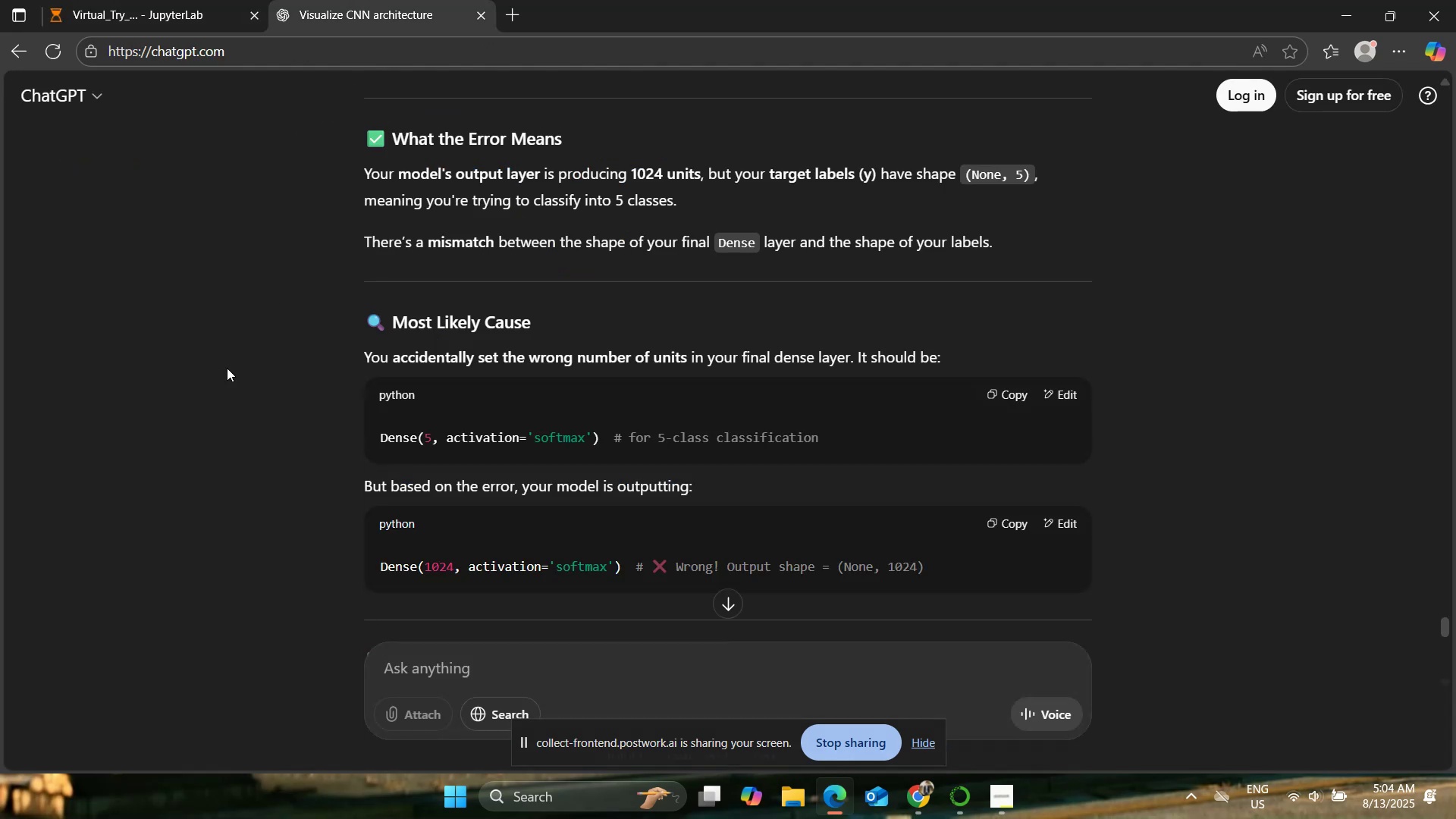 
scroll: coordinate [262, 374], scroll_direction: down, amount: 3.0
 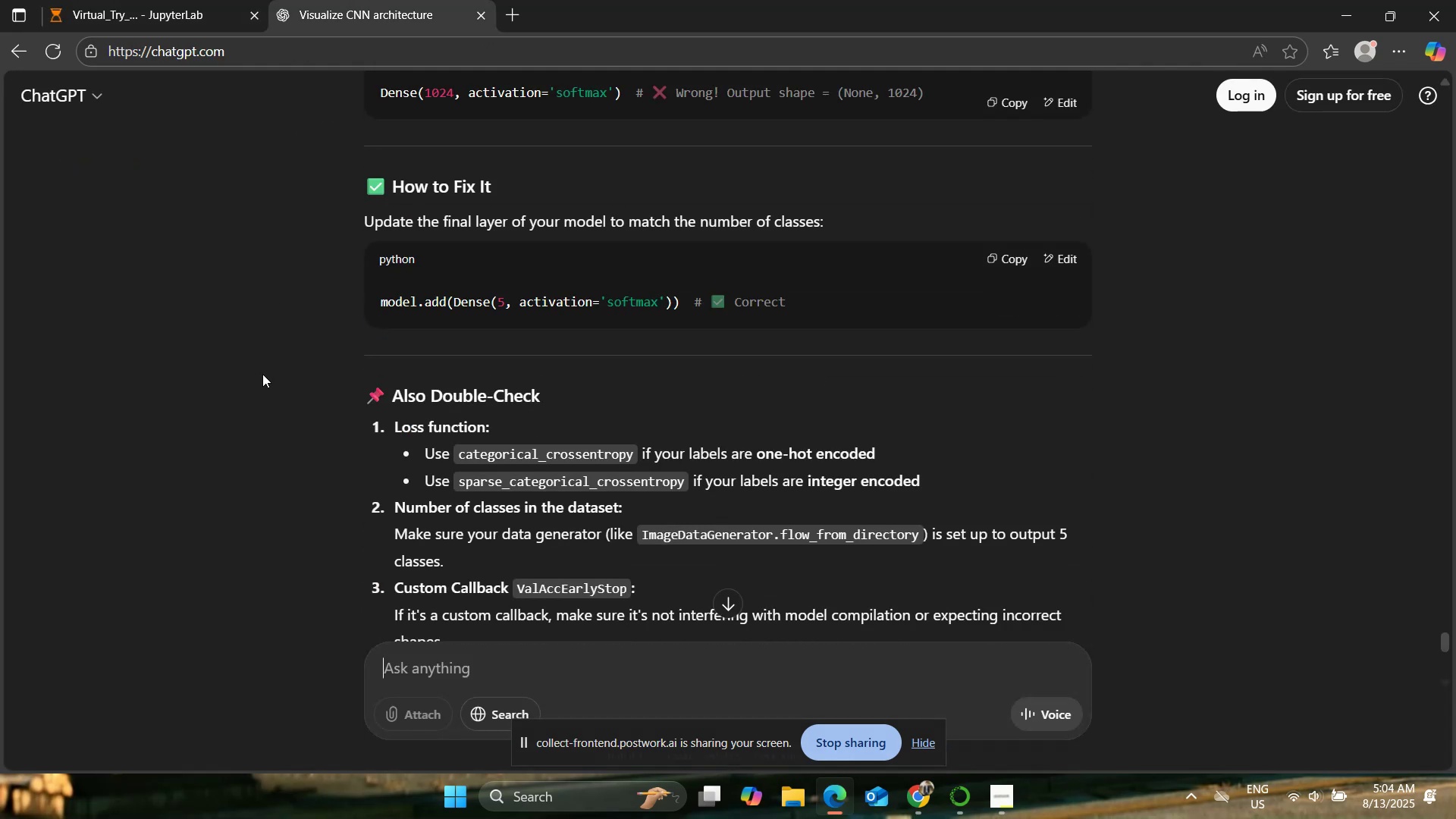 
scroll: coordinate [264, 372], scroll_direction: up, amount: 13.0
 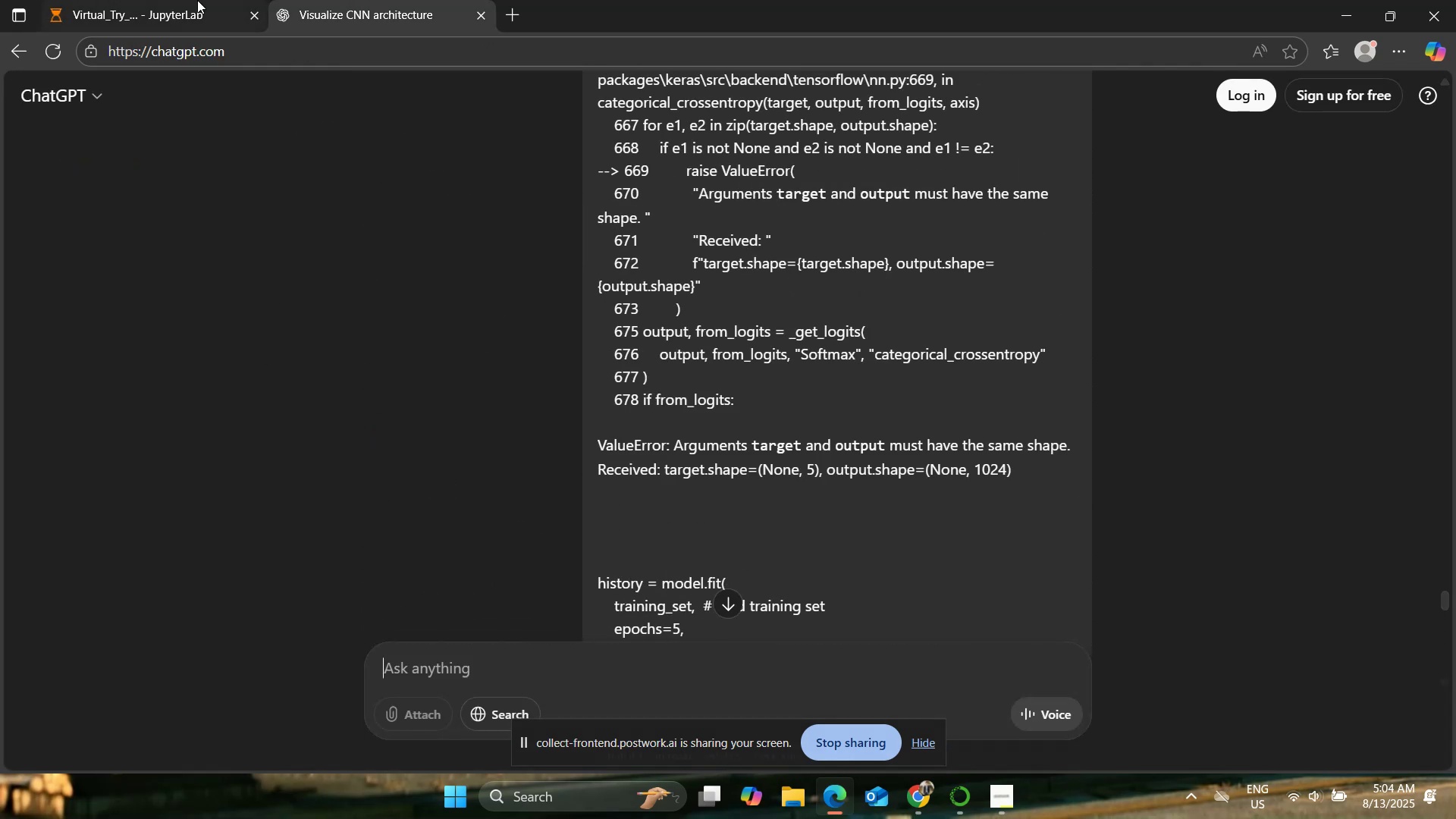 
left_click([197, 0])
 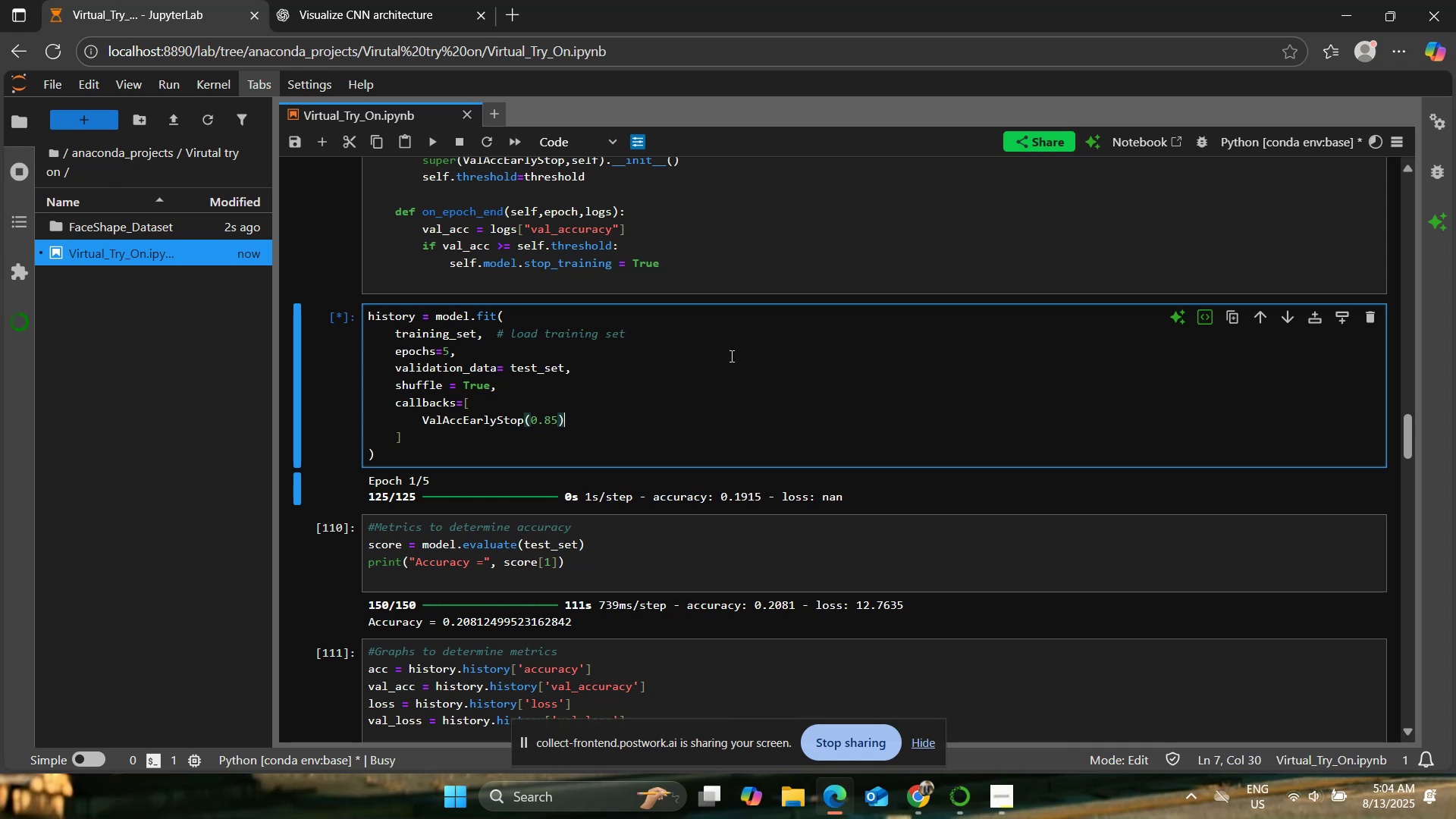 
wait(38.41)
 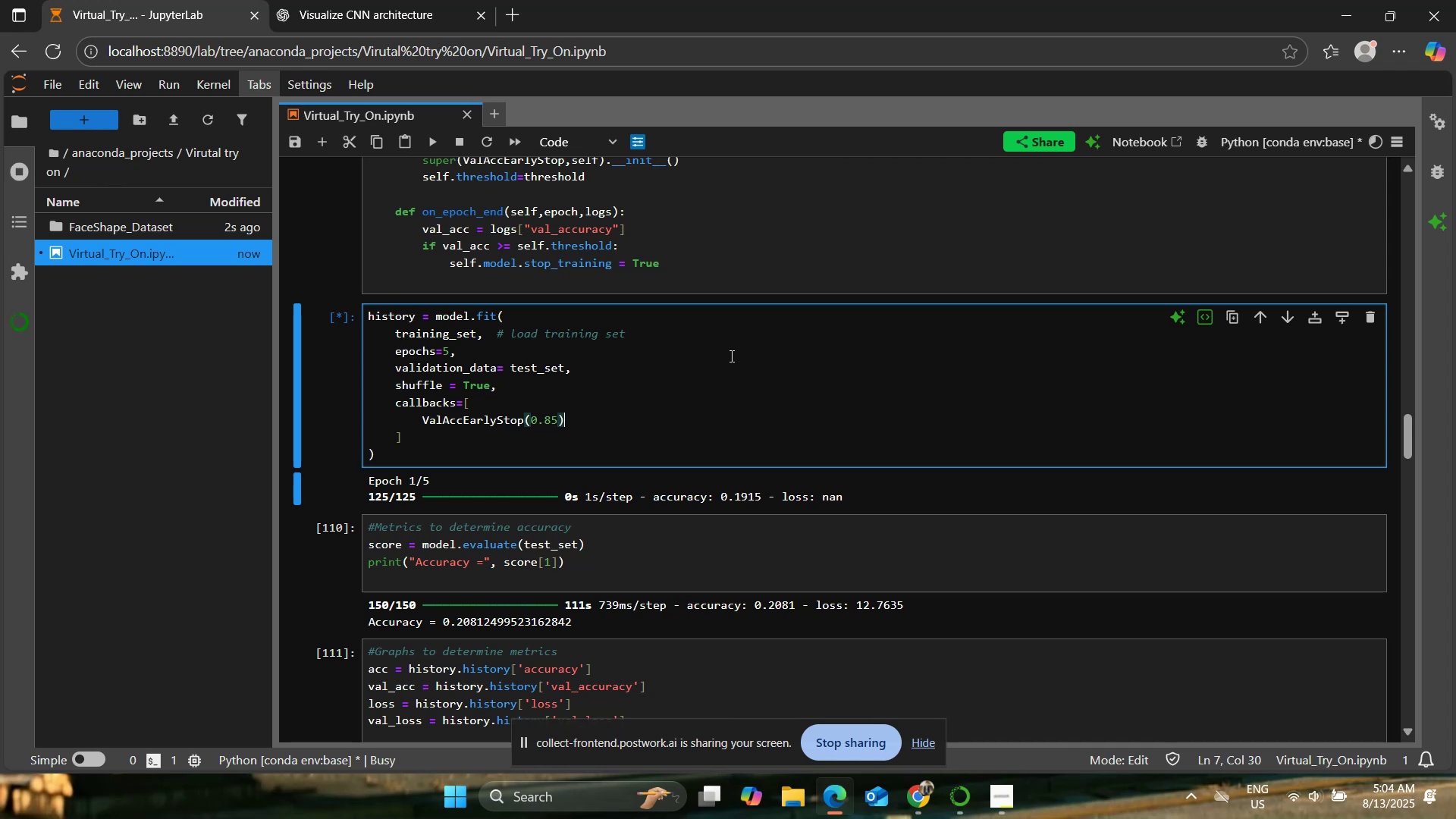 
left_click([692, 406])
 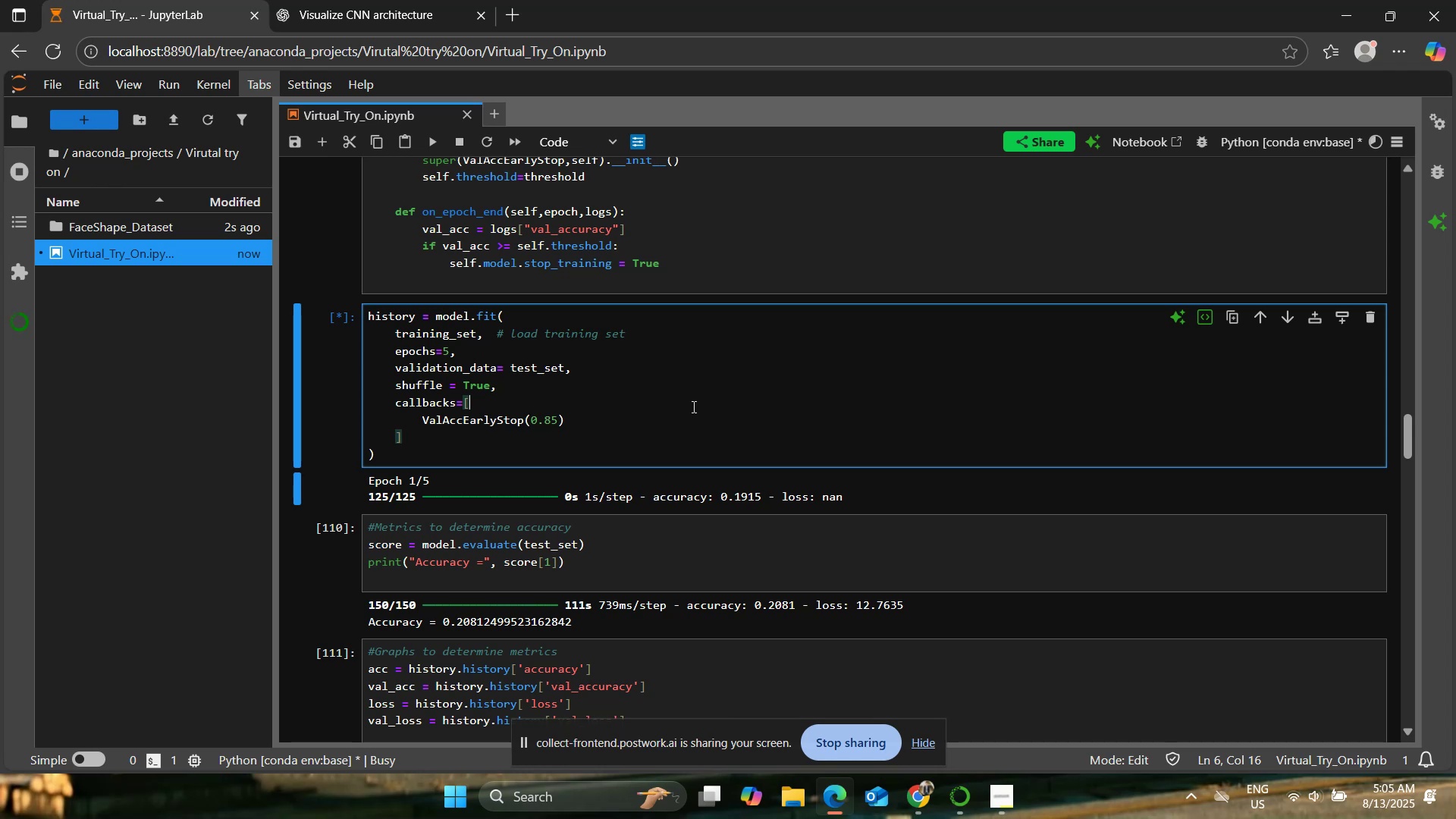 
wait(13.51)
 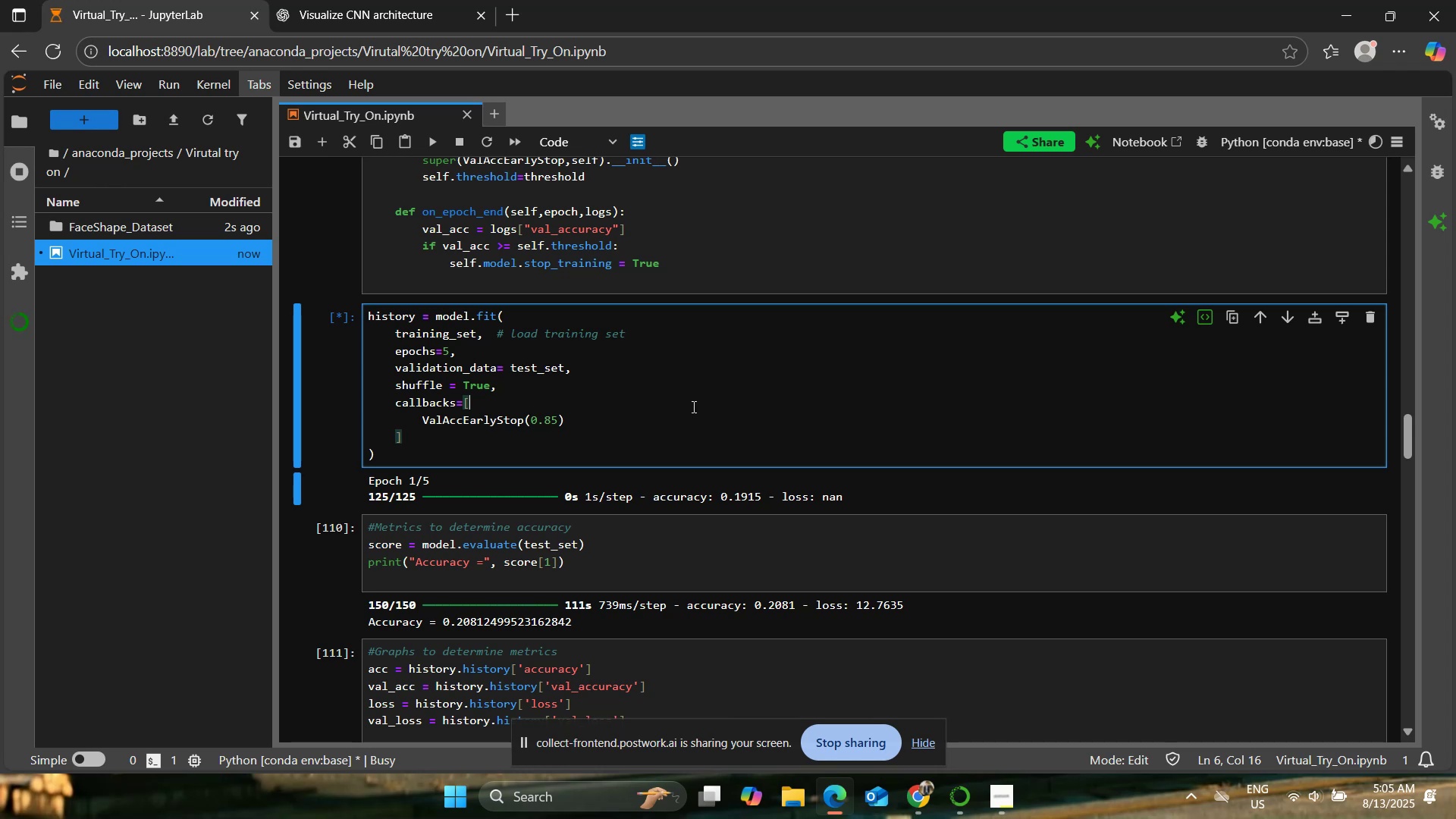 
left_click_drag(start_coordinate=[720, 495], to_coordinate=[848, 497])
 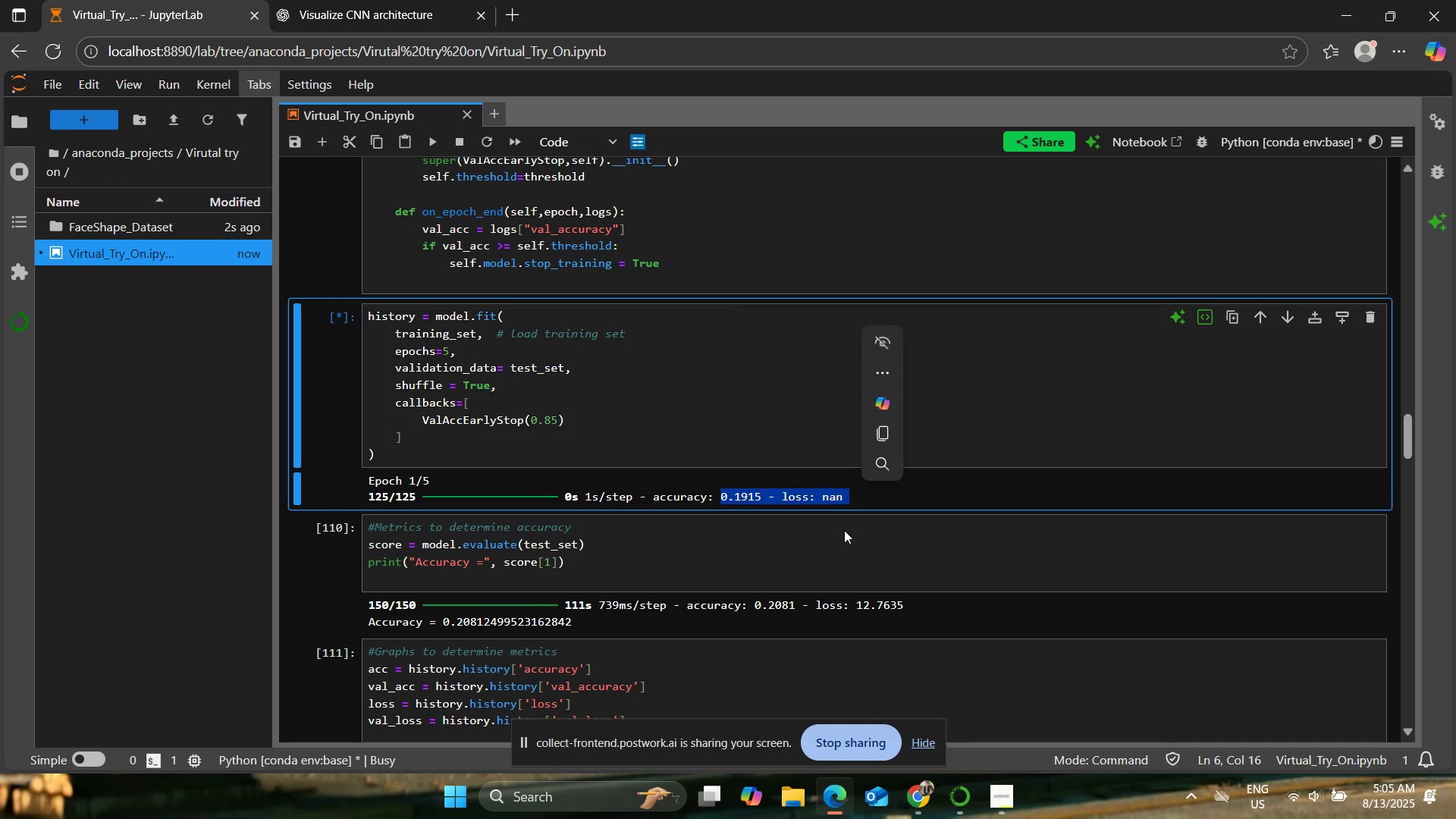 
left_click([844, 531])
 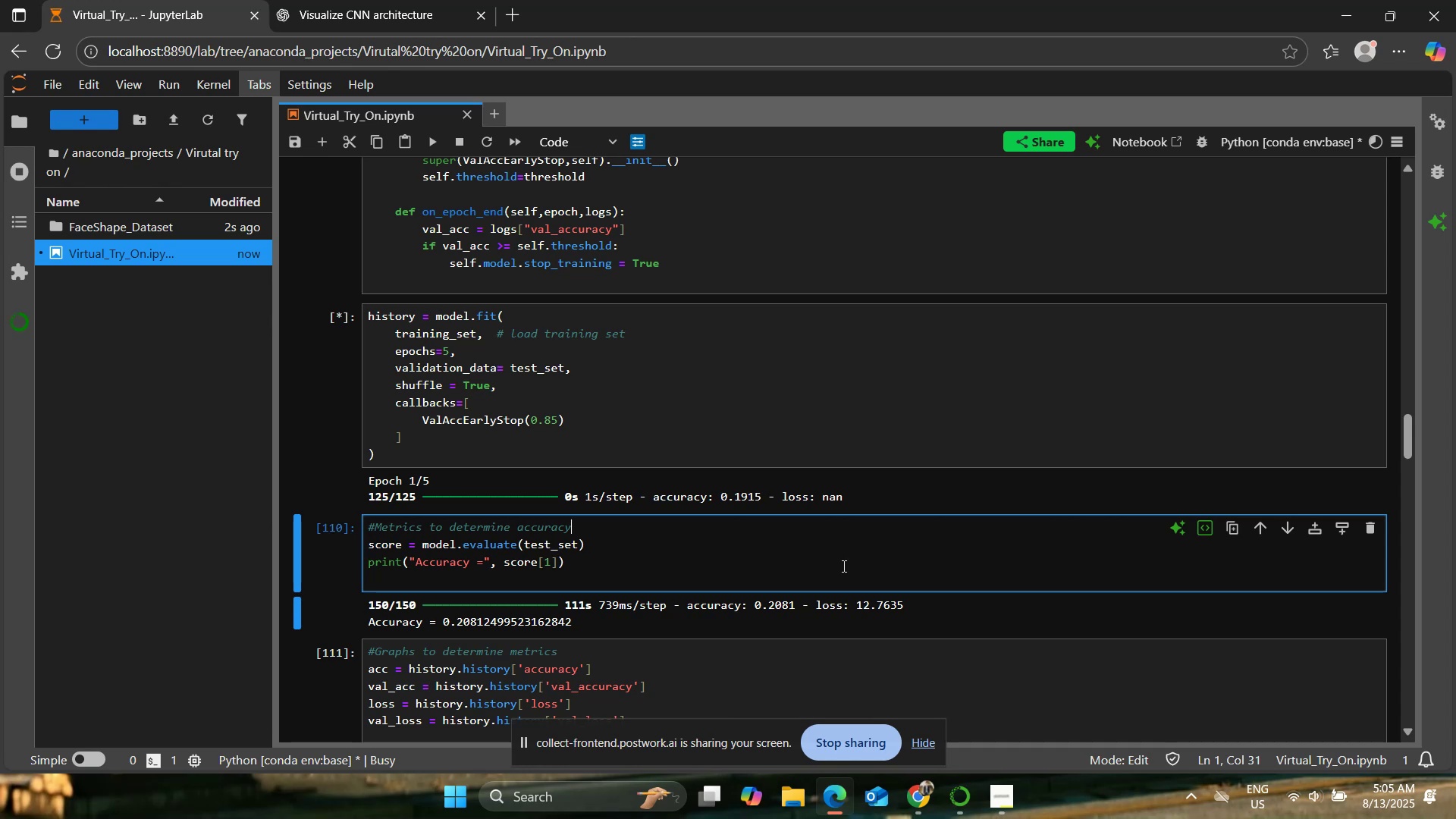 
wait(19.81)
 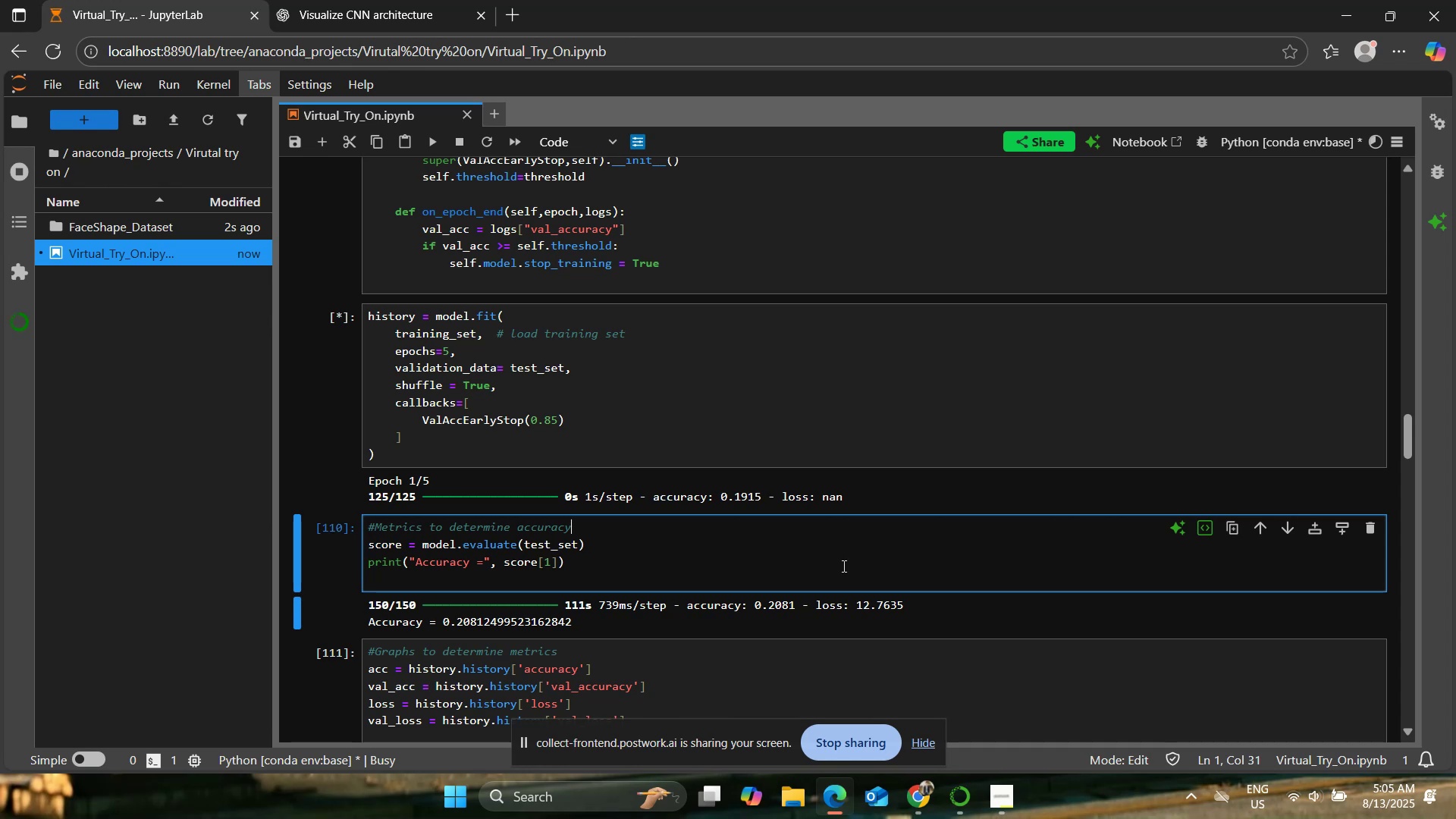 
left_click([400, 0])
 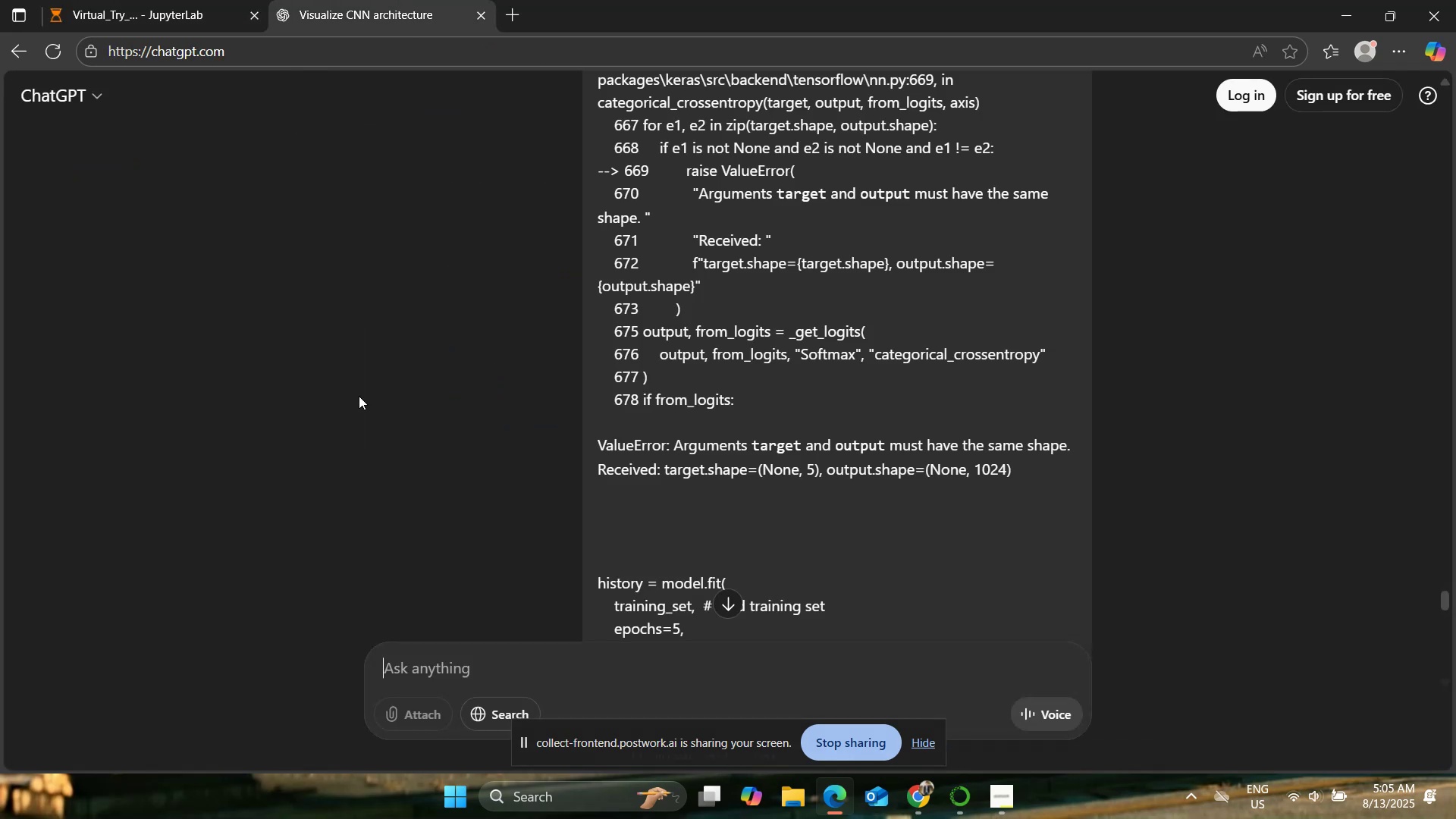 
scroll: coordinate [354, 518], scroll_direction: down, amount: 5.0
 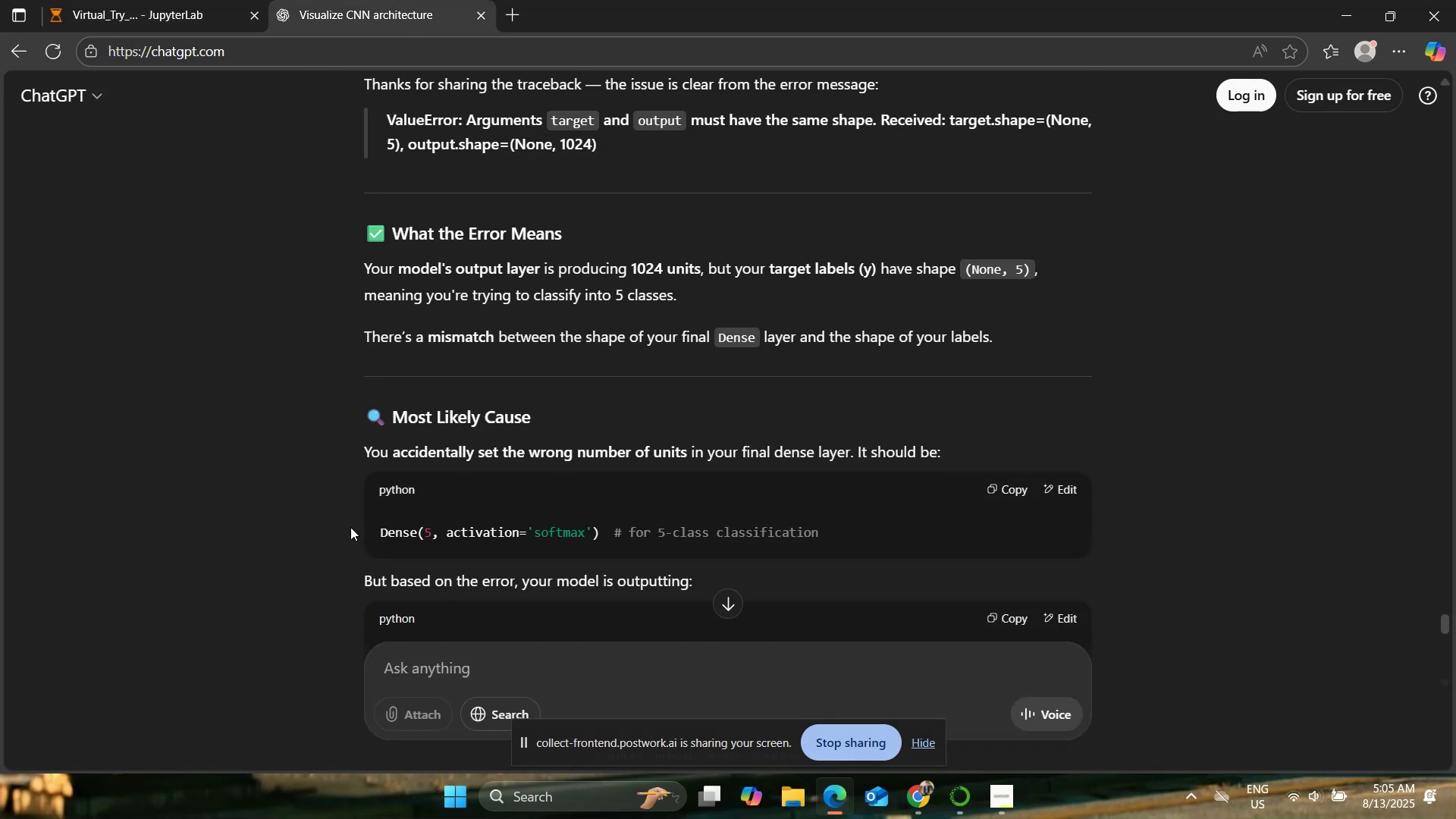 
scroll: coordinate [347, 512], scroll_direction: up, amount: 19.0
 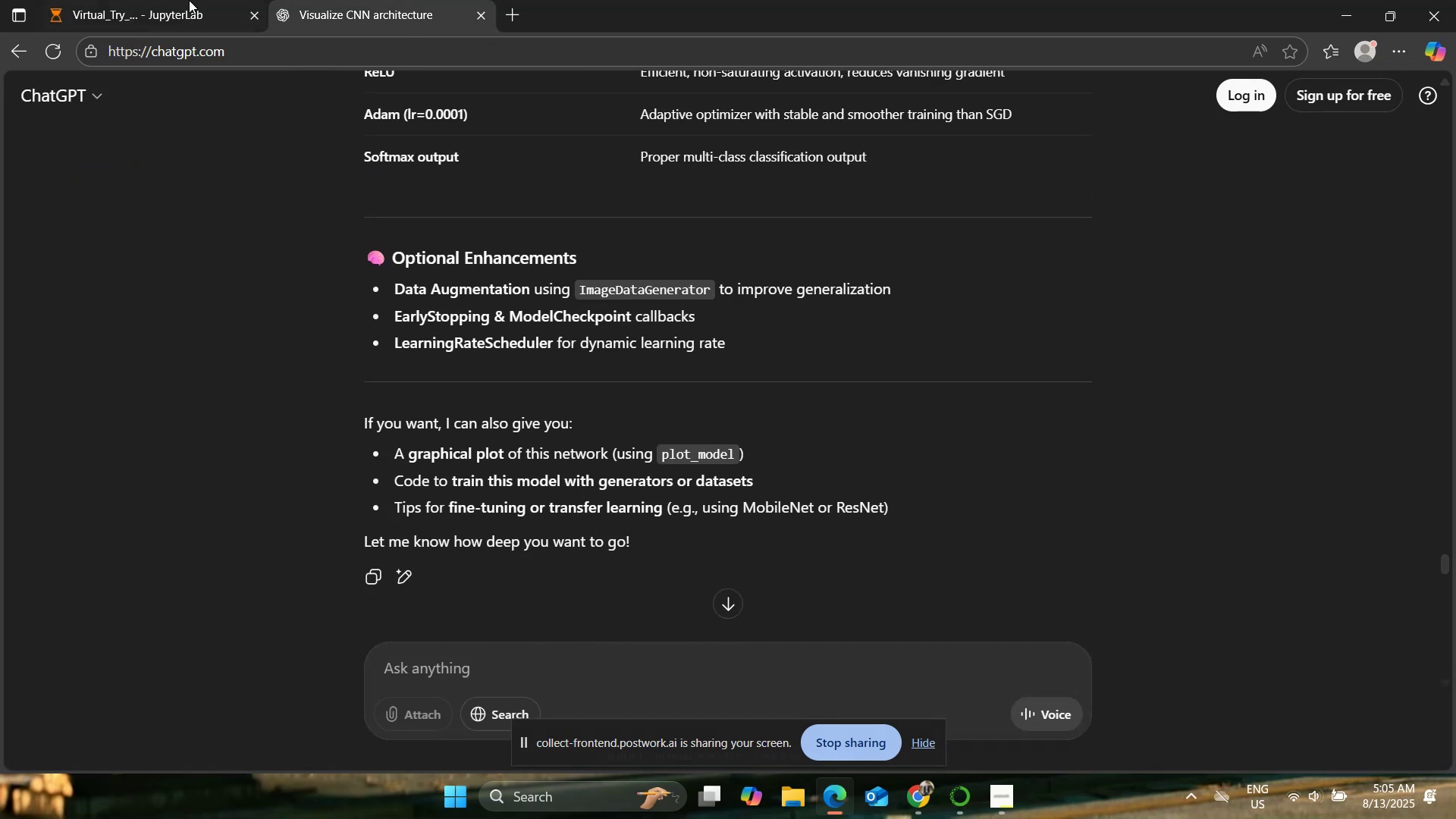 
left_click([188, 0])
 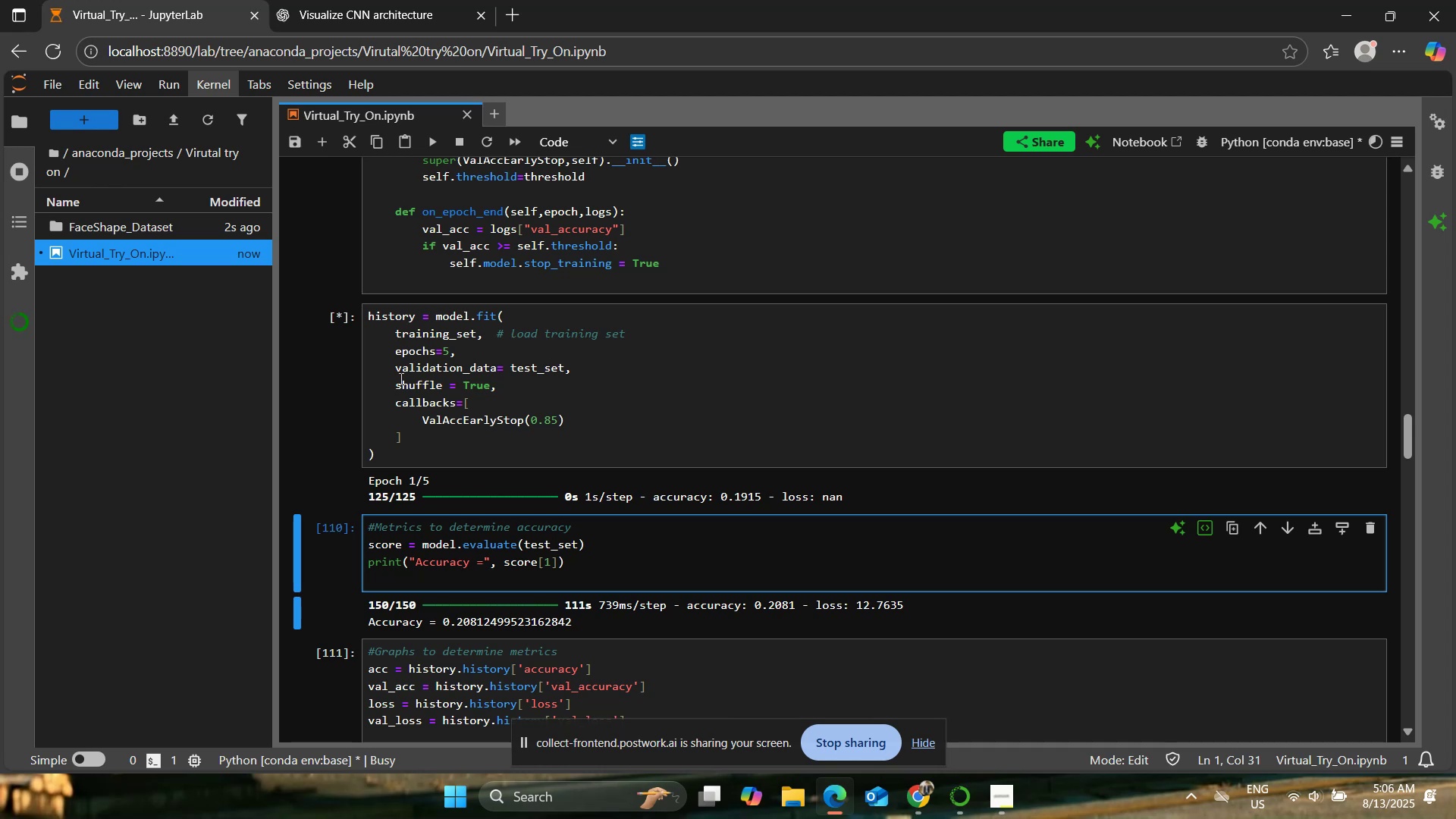 
wait(43.07)
 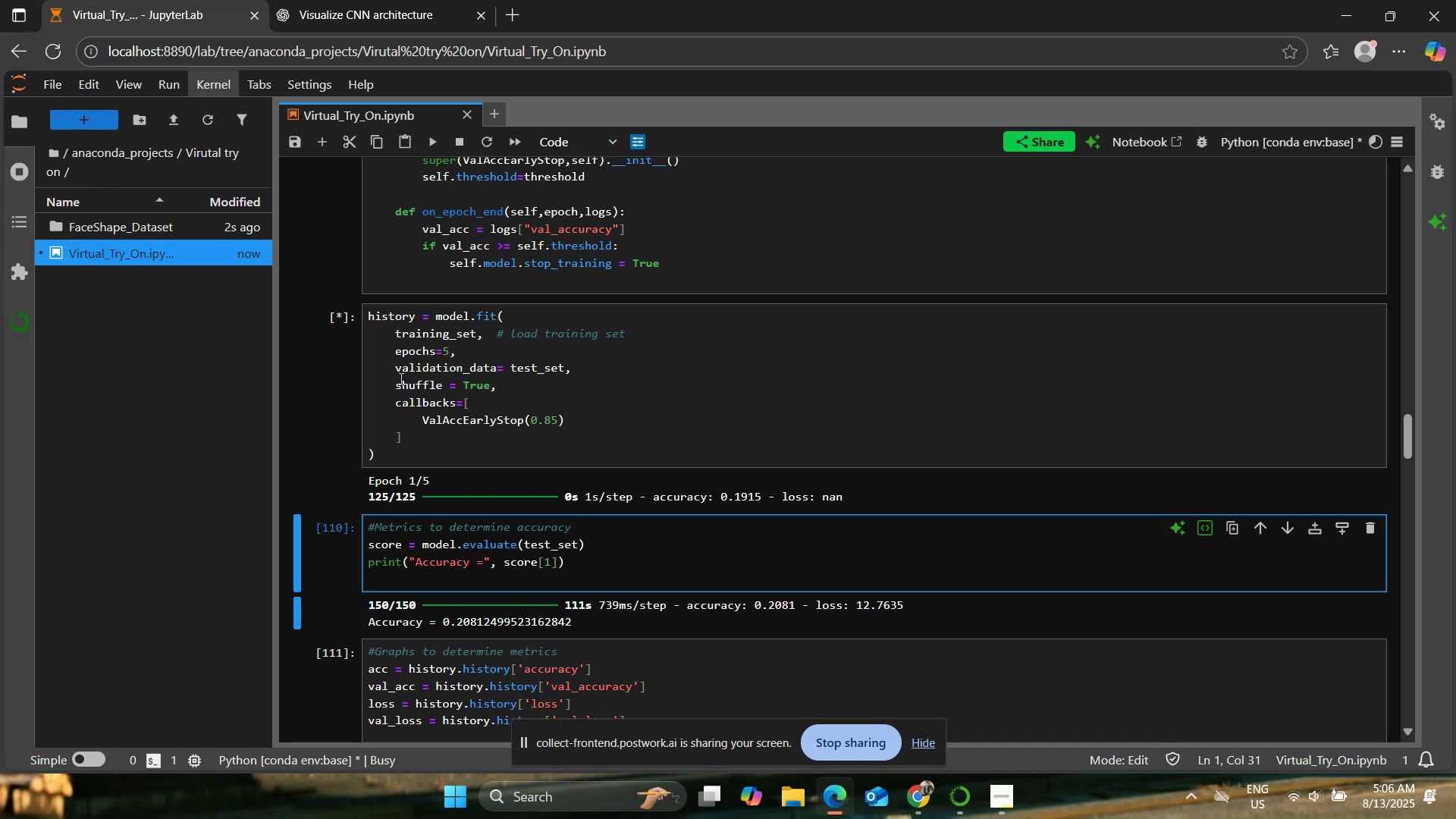 
left_click([395, 0])
 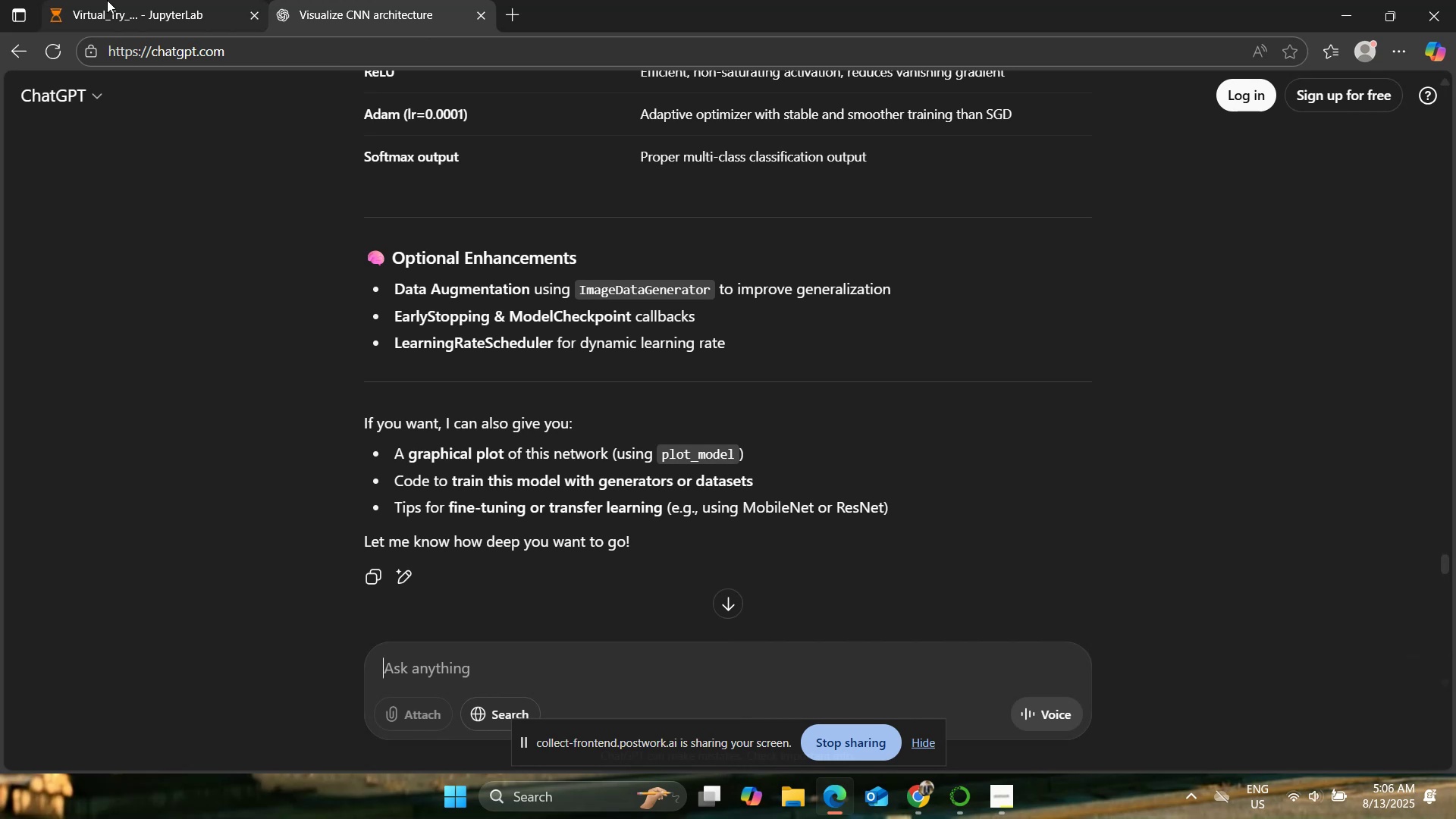 
left_click([107, 0])
 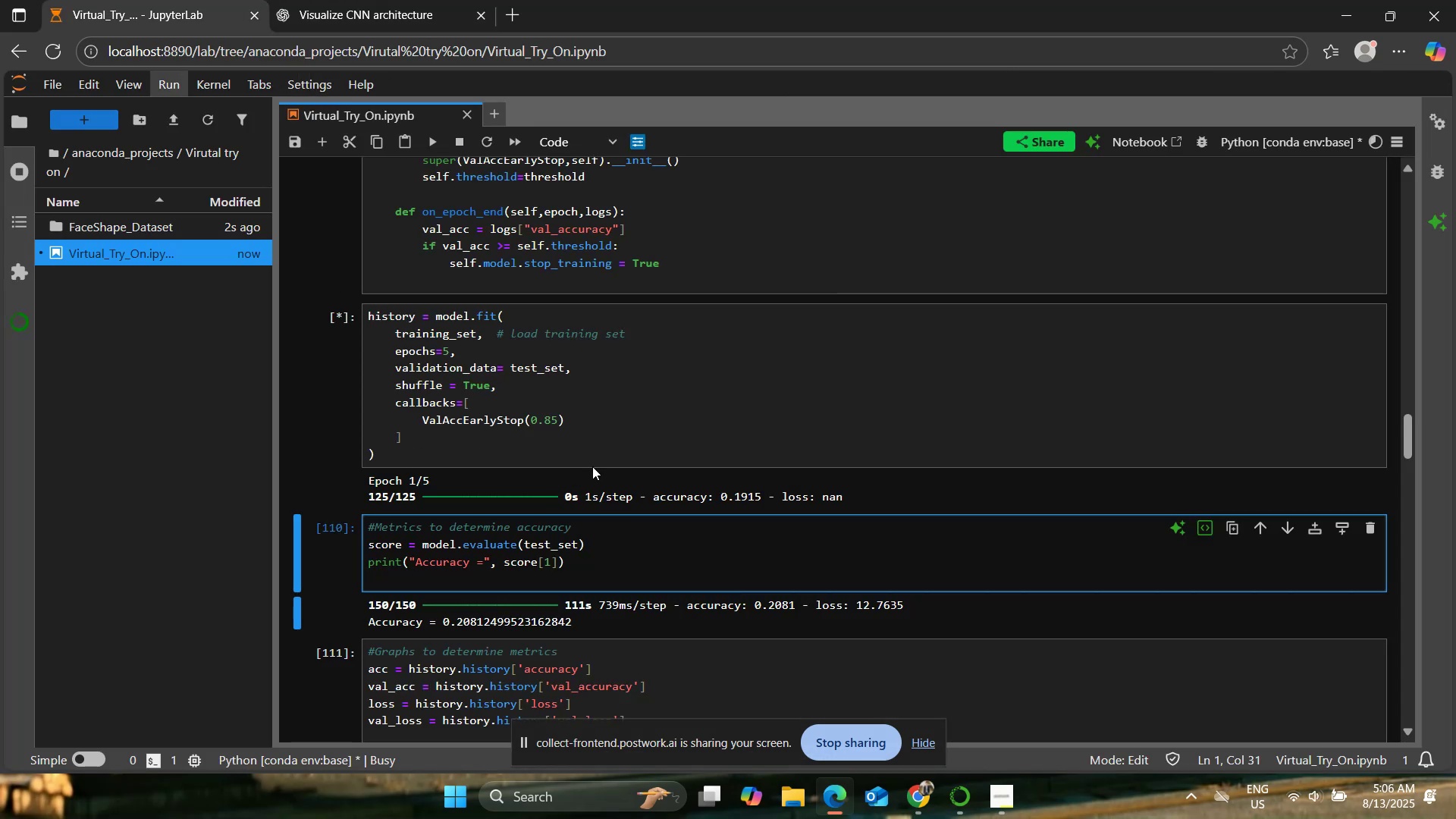 
left_click([611, 457])
 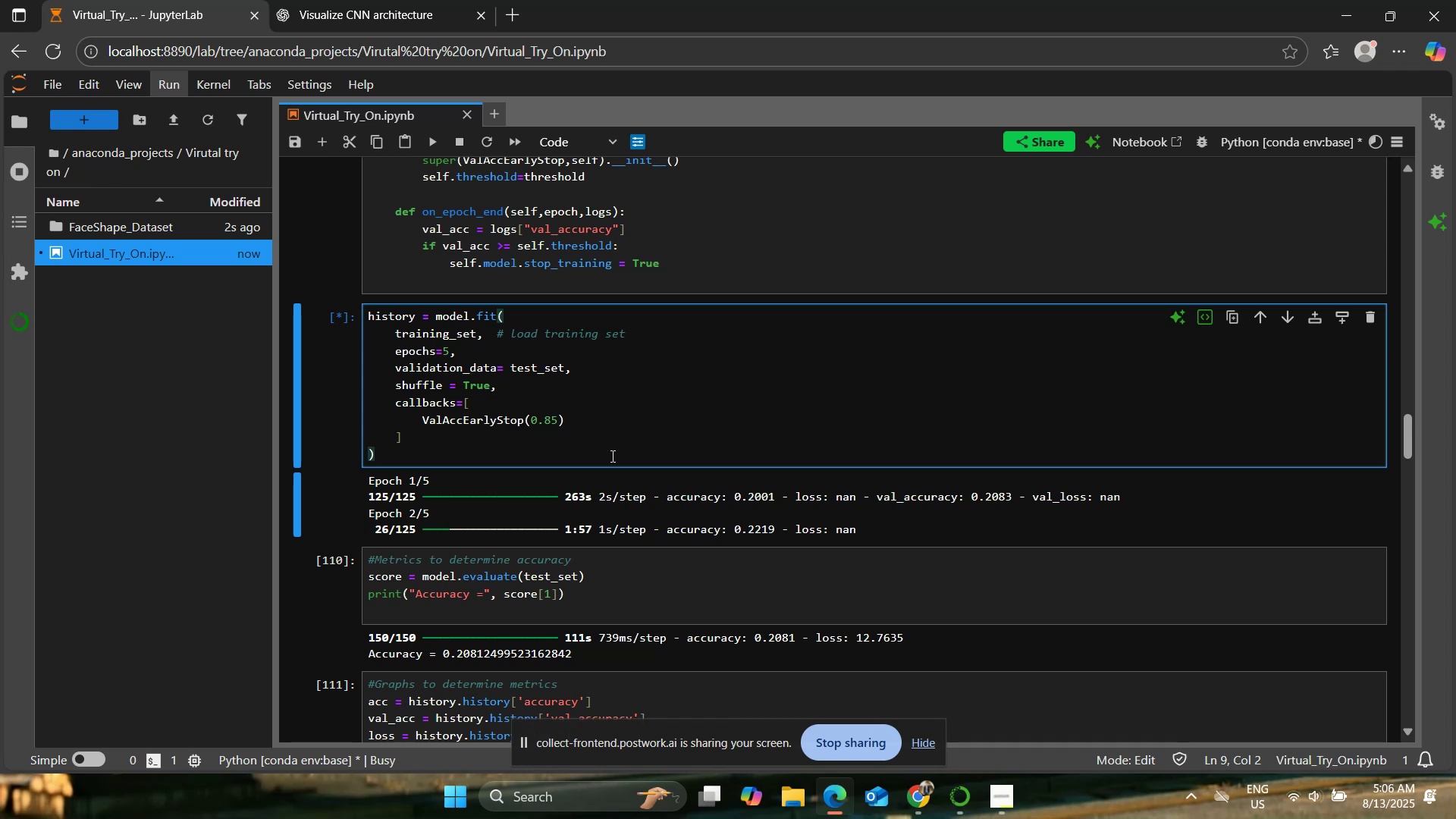 
wait(40.97)
 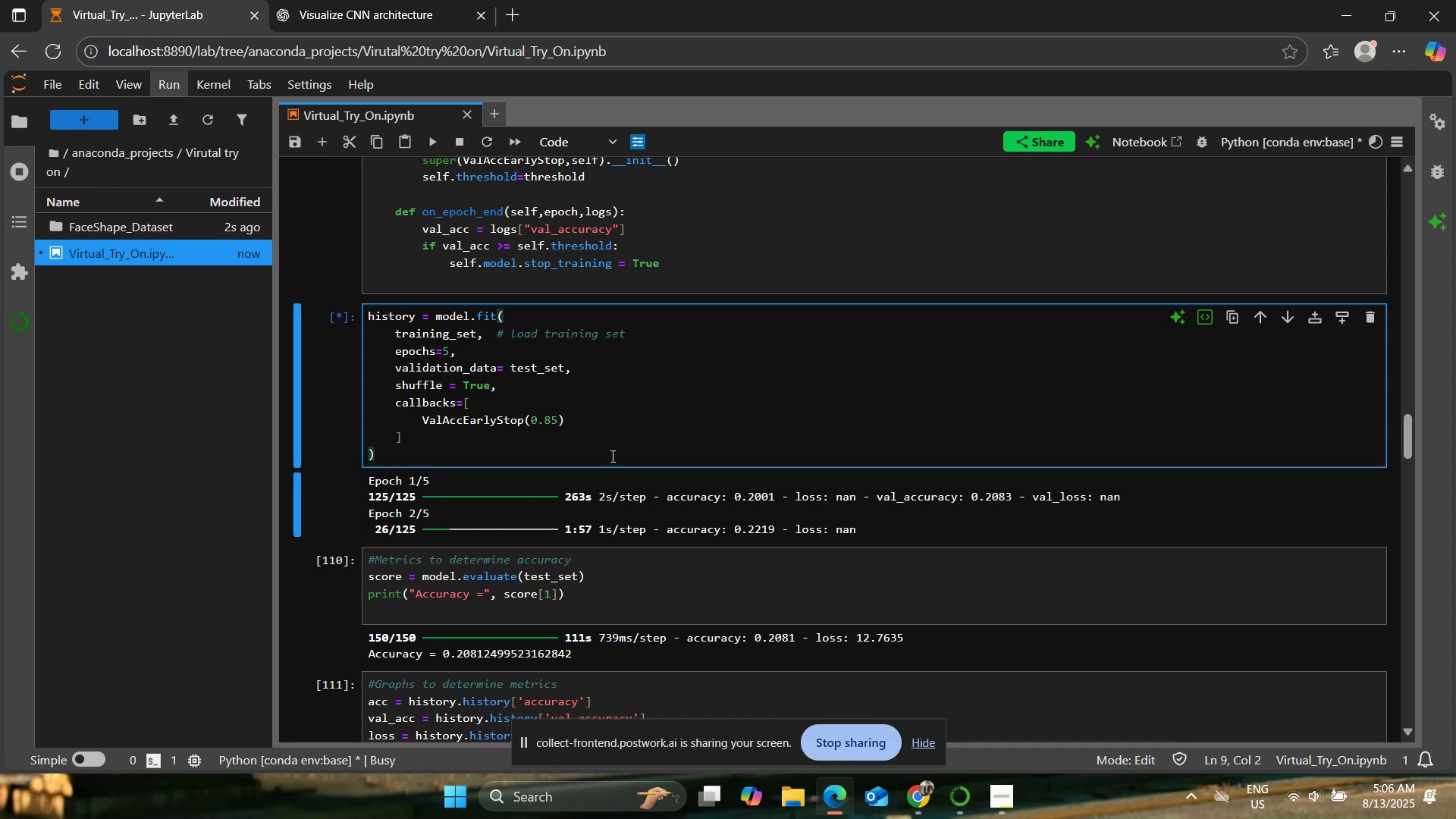 
left_click_drag(start_coordinate=[727, 529], to_coordinate=[770, 532])
 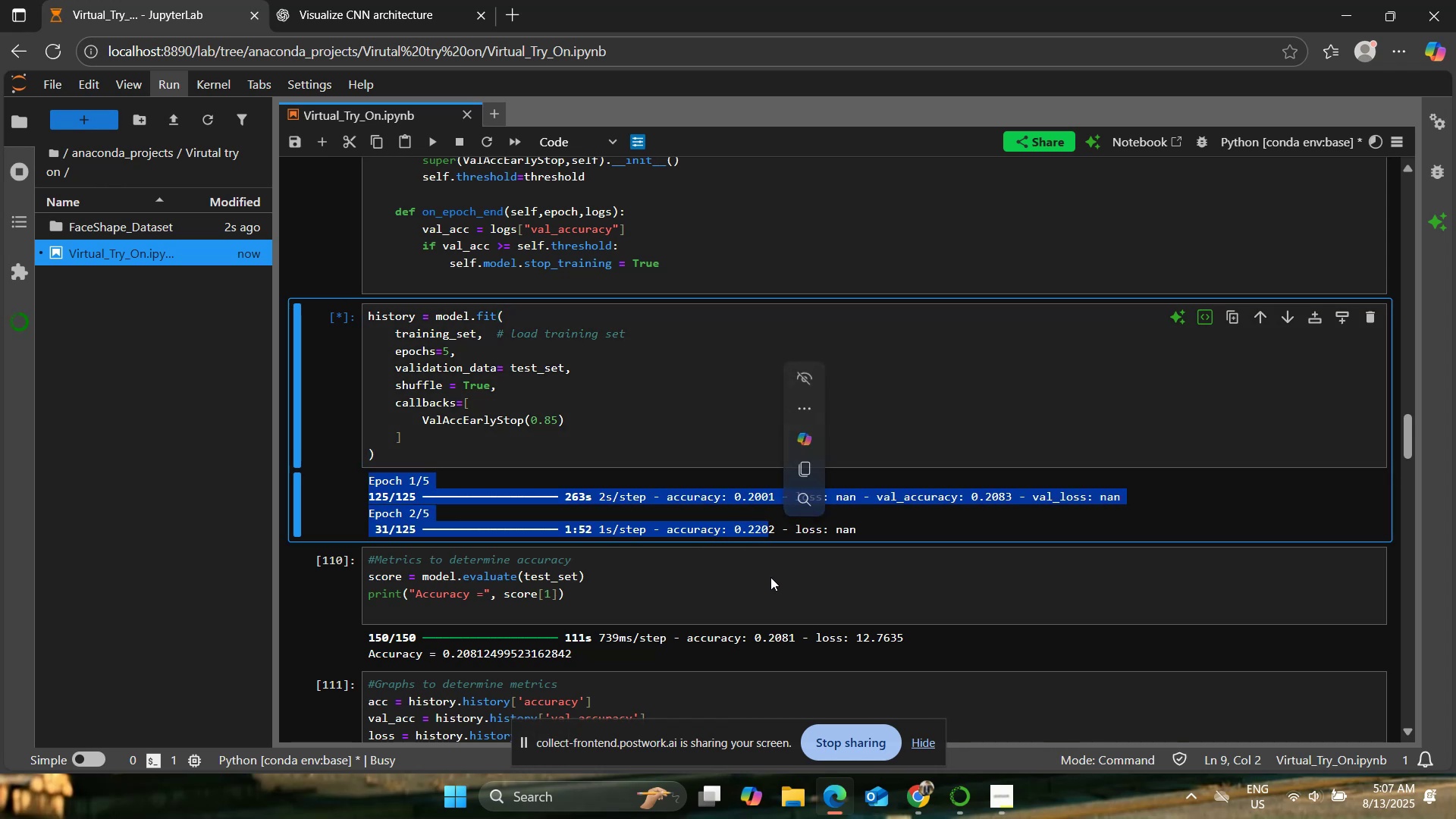 
left_click([773, 580])
 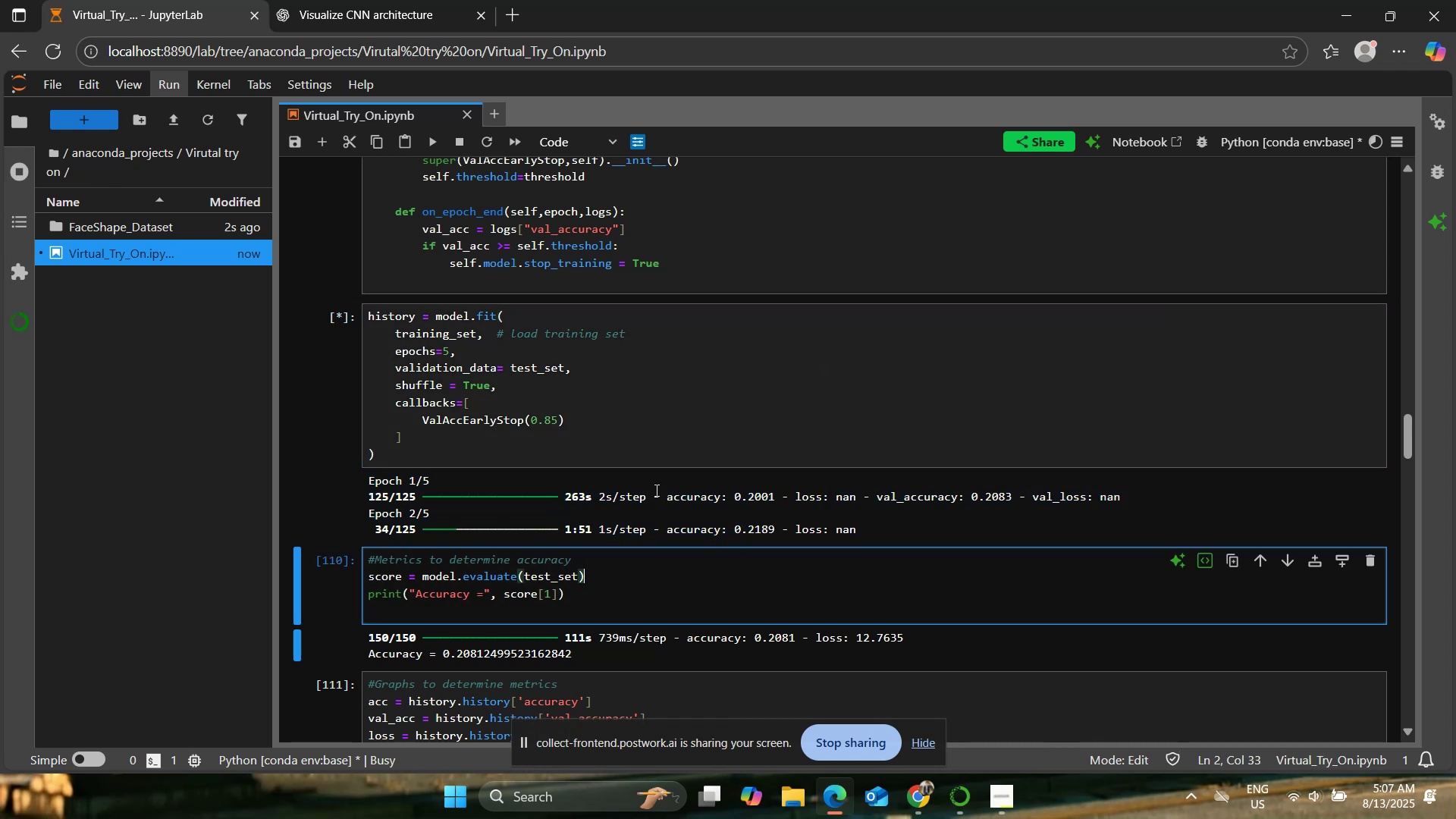 
scroll: coordinate [664, 487], scroll_direction: up, amount: 1.0
 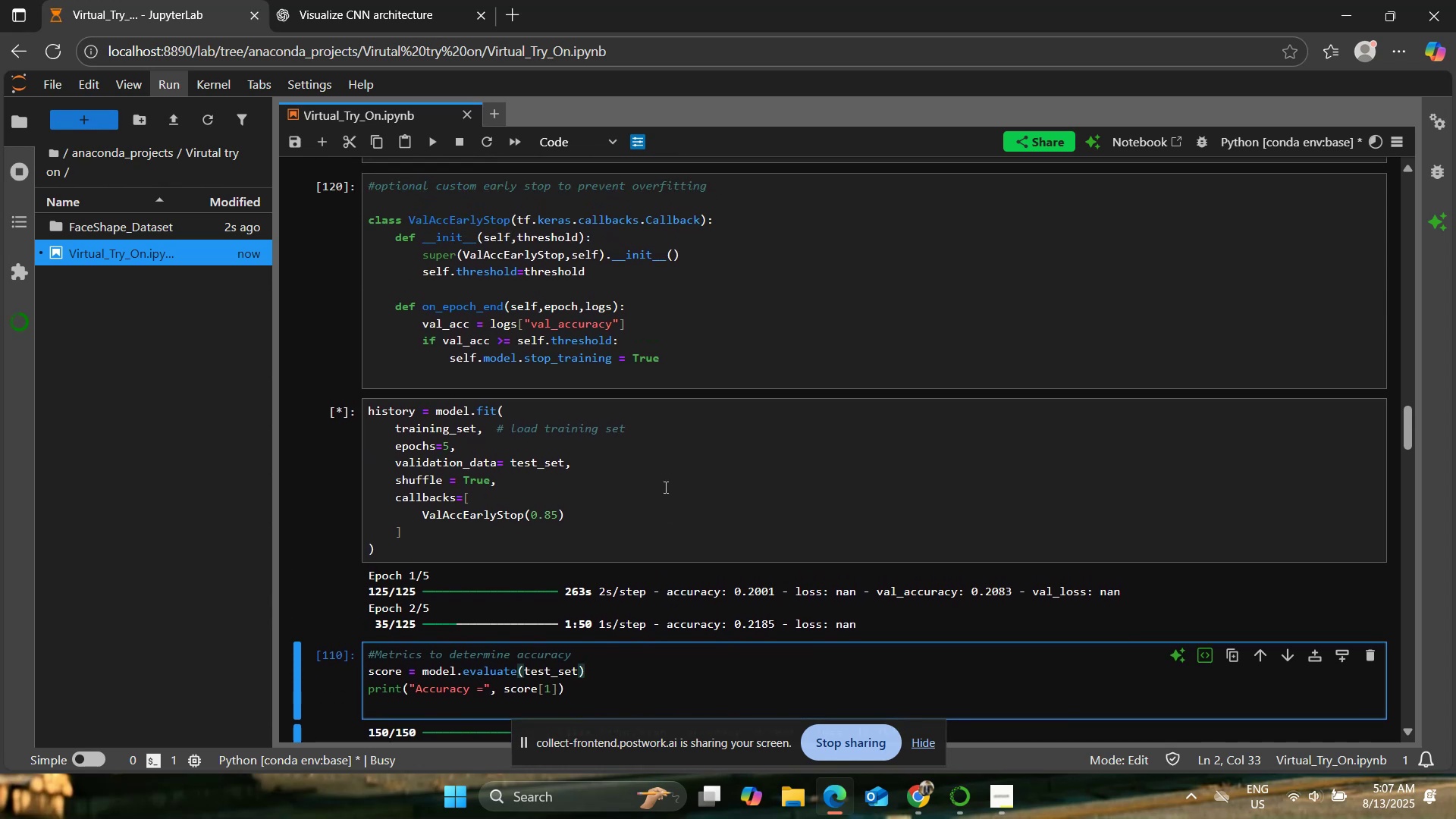 
scroll: coordinate [664, 487], scroll_direction: down, amount: 1.0
 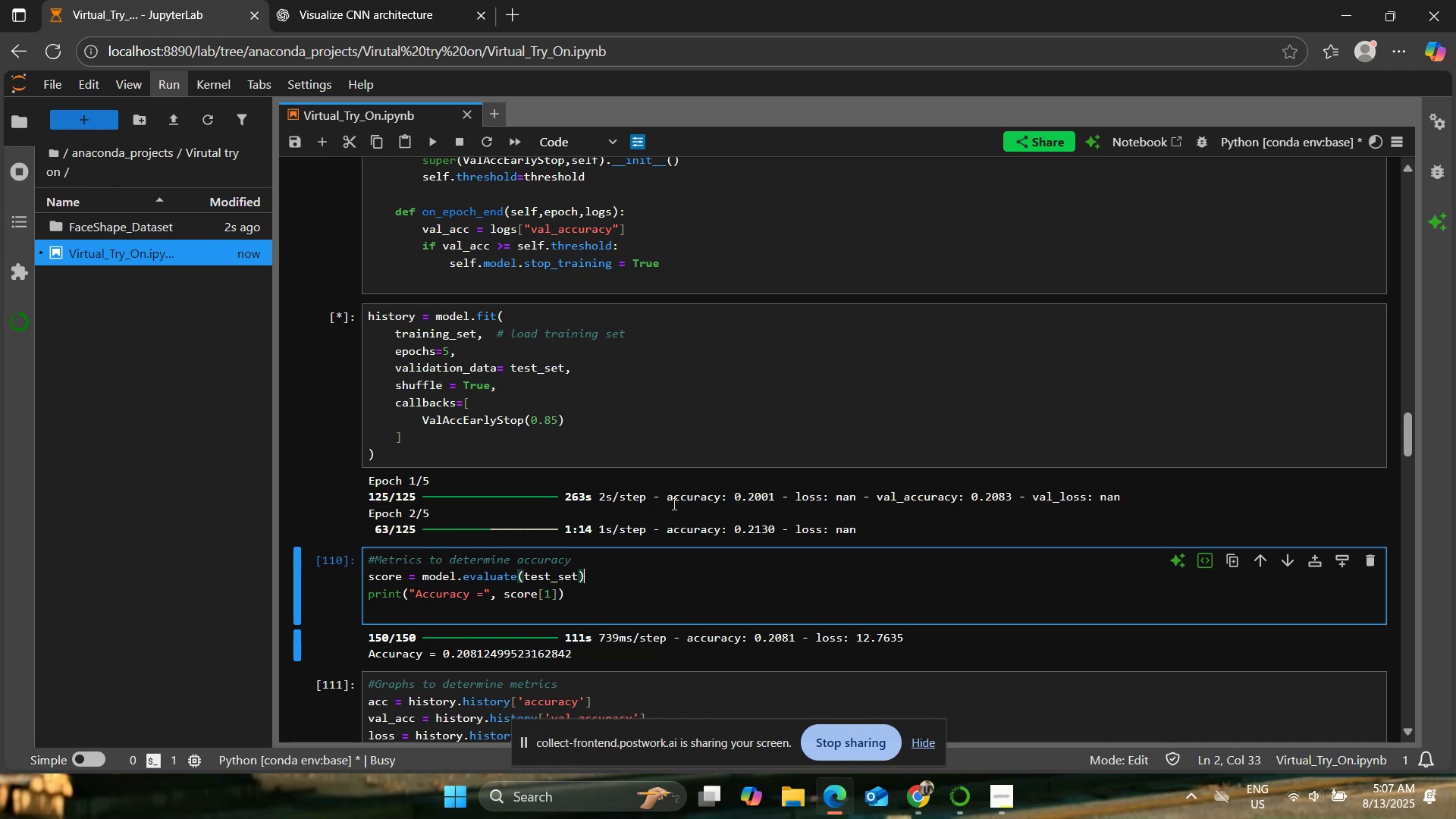 
wait(36.64)
 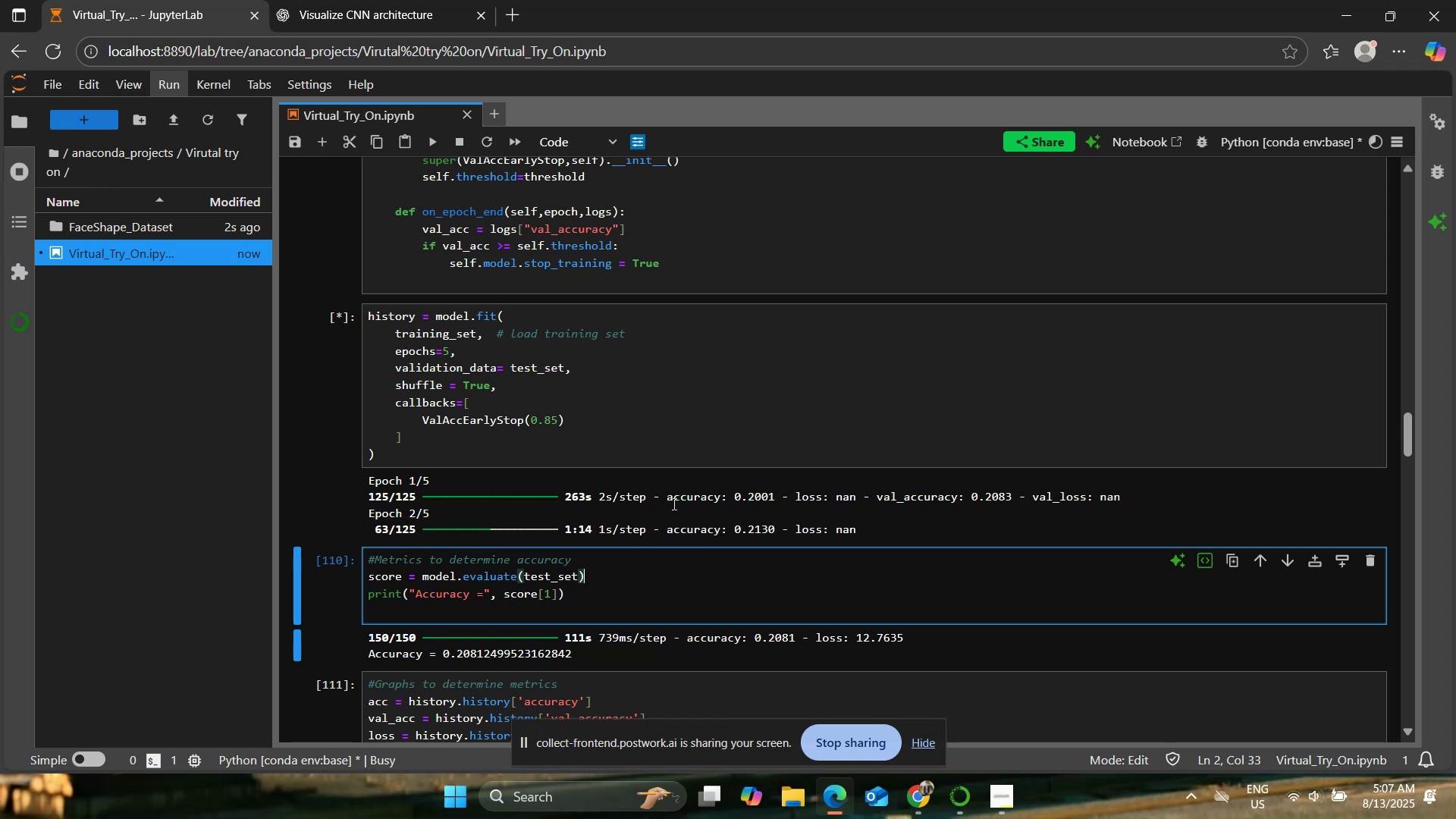 
left_click([875, 689])
 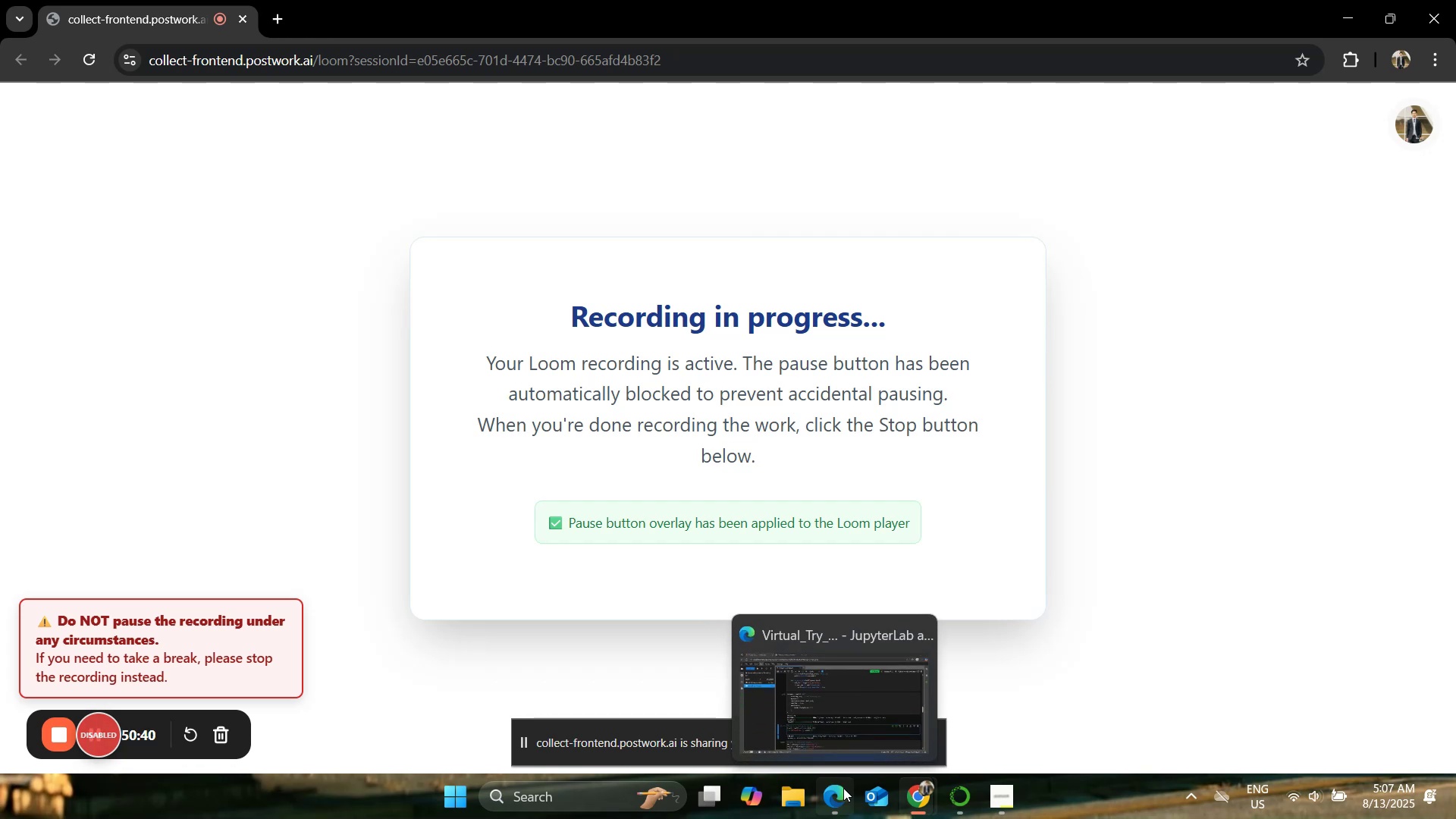 
left_click([843, 788])
 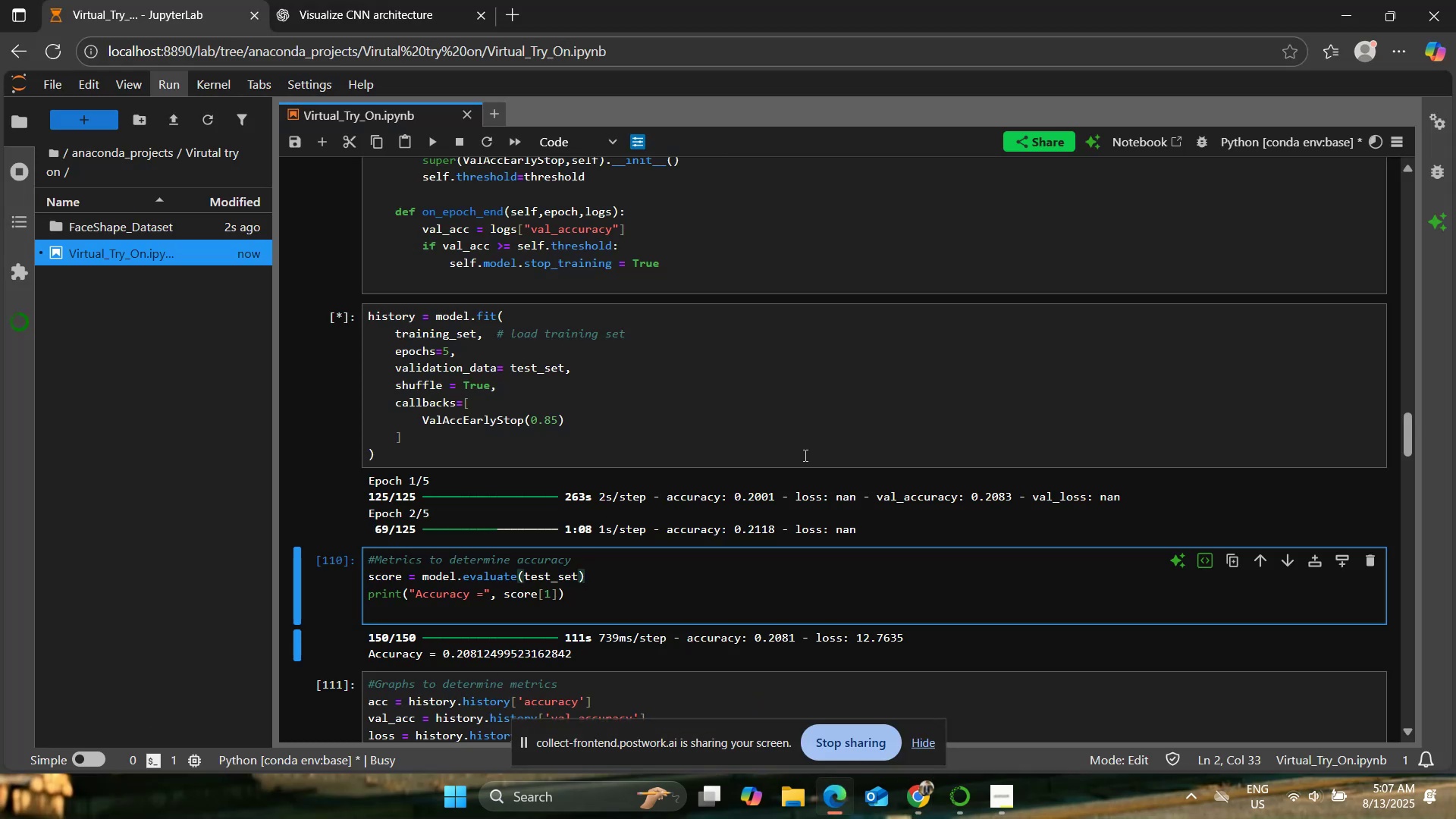 
scroll: coordinate [804, 455], scroll_direction: down, amount: 1.0
 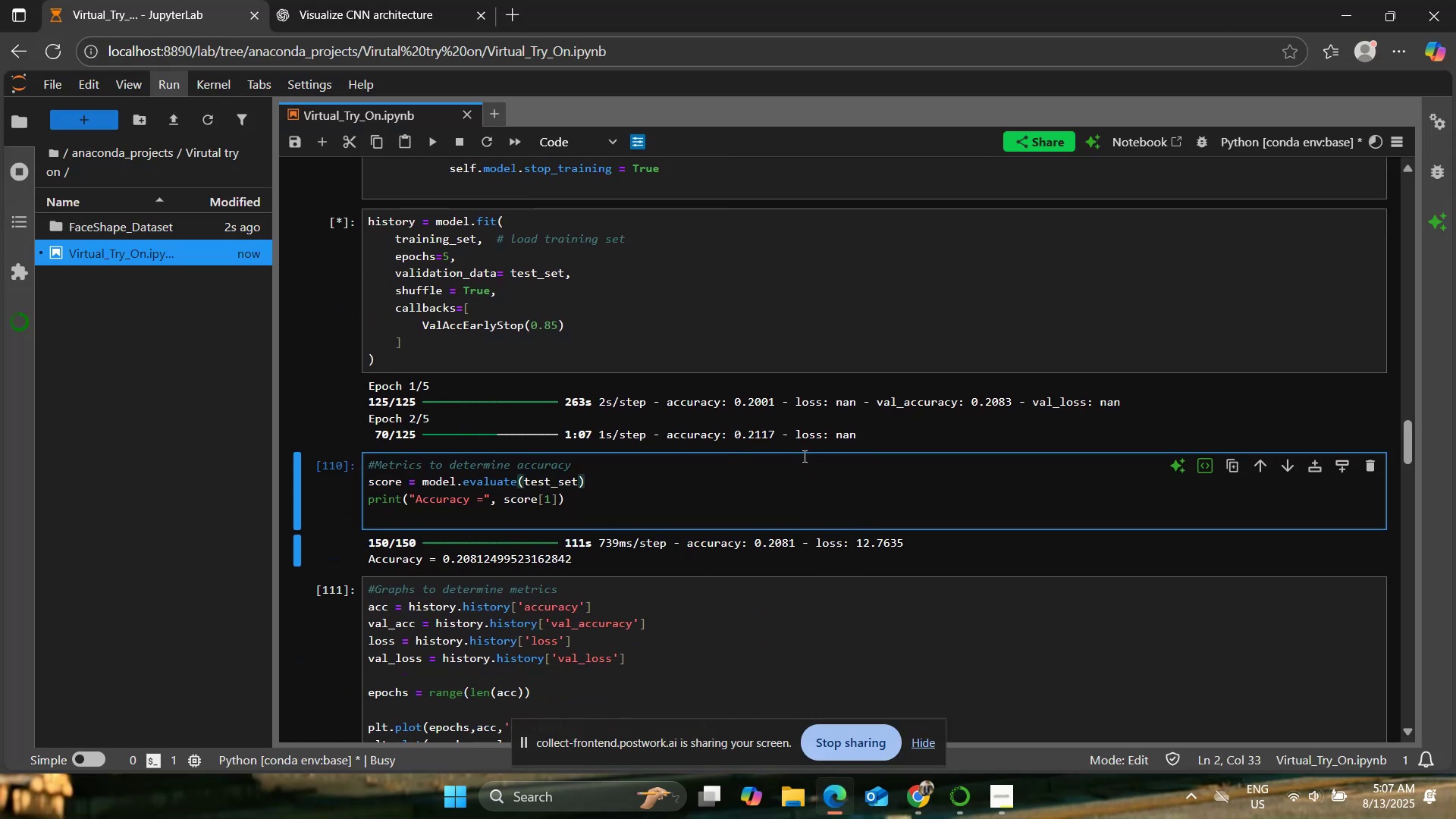 
scroll: coordinate [803, 456], scroll_direction: up, amount: 1.0
 